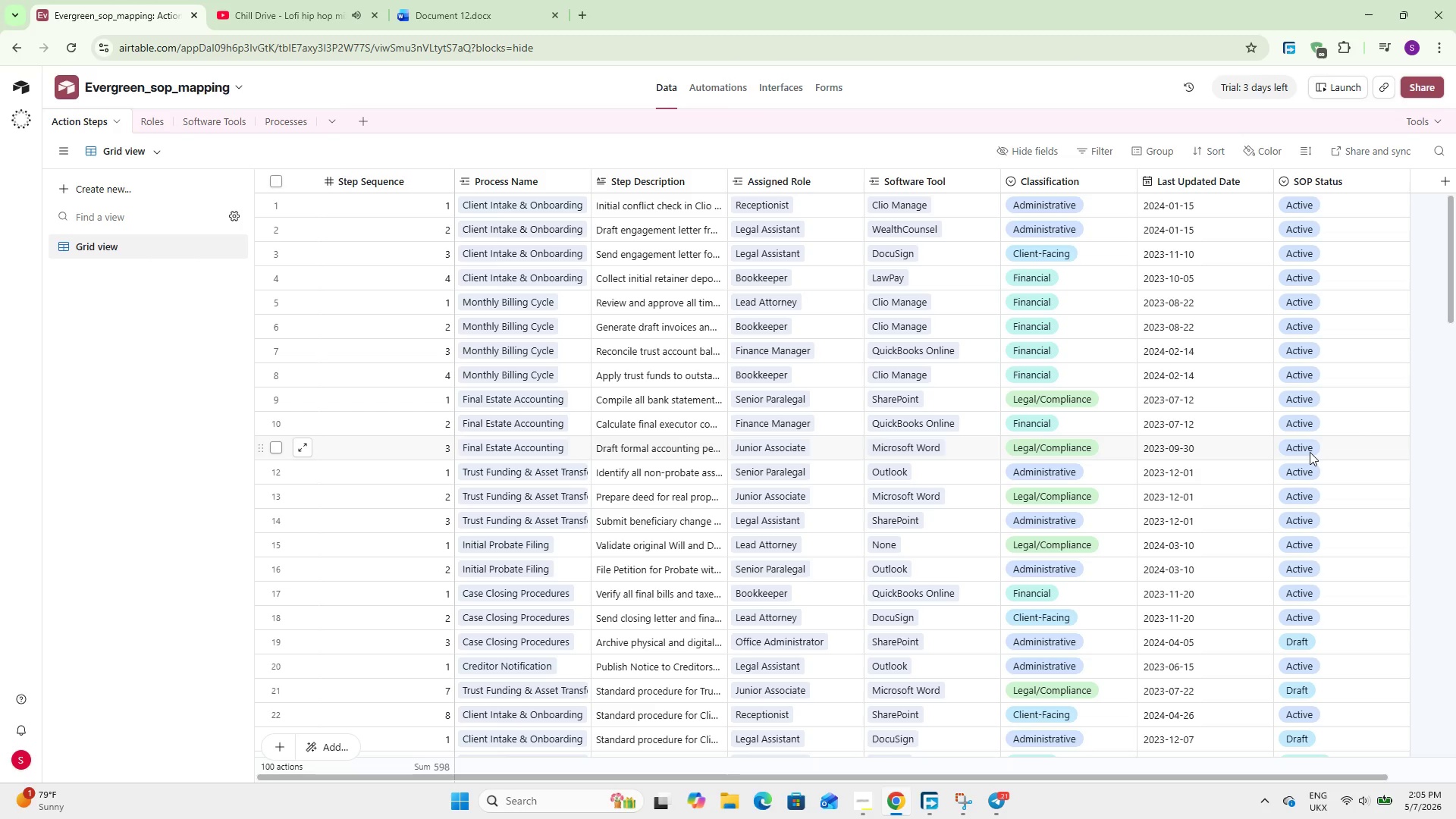 
double_click([1320, 174])
 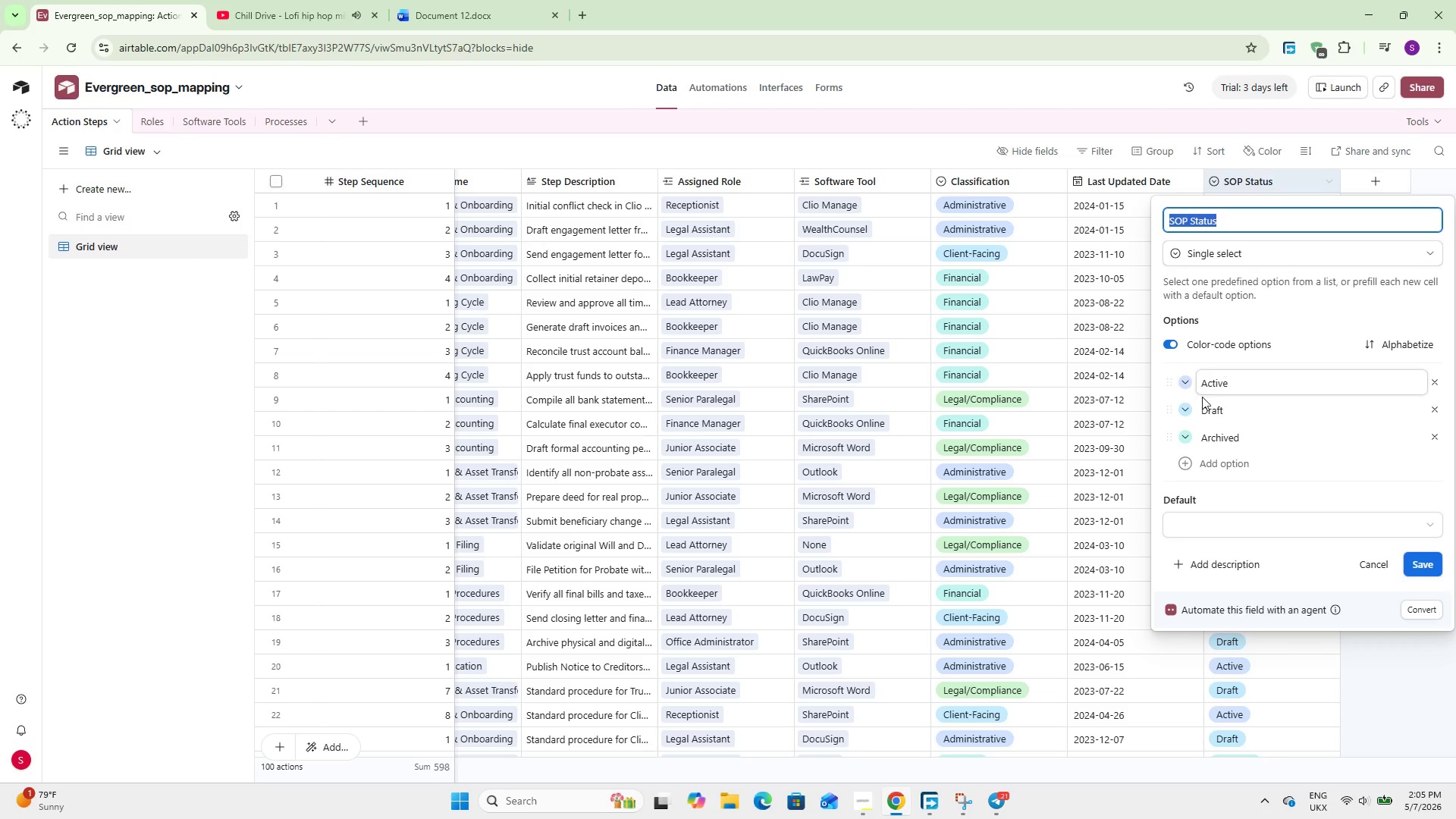 
left_click([1188, 409])
 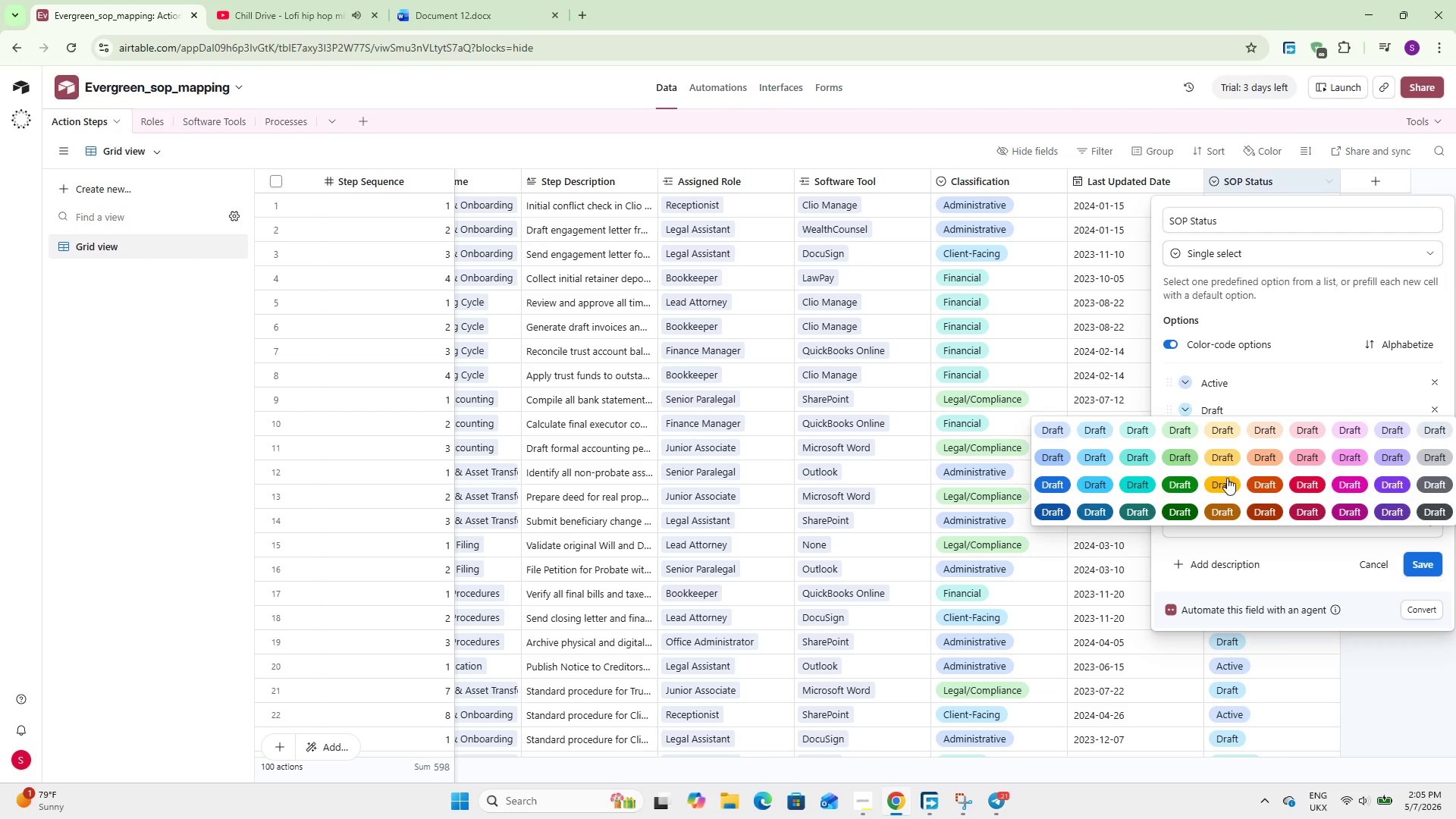 
left_click([1227, 479])
 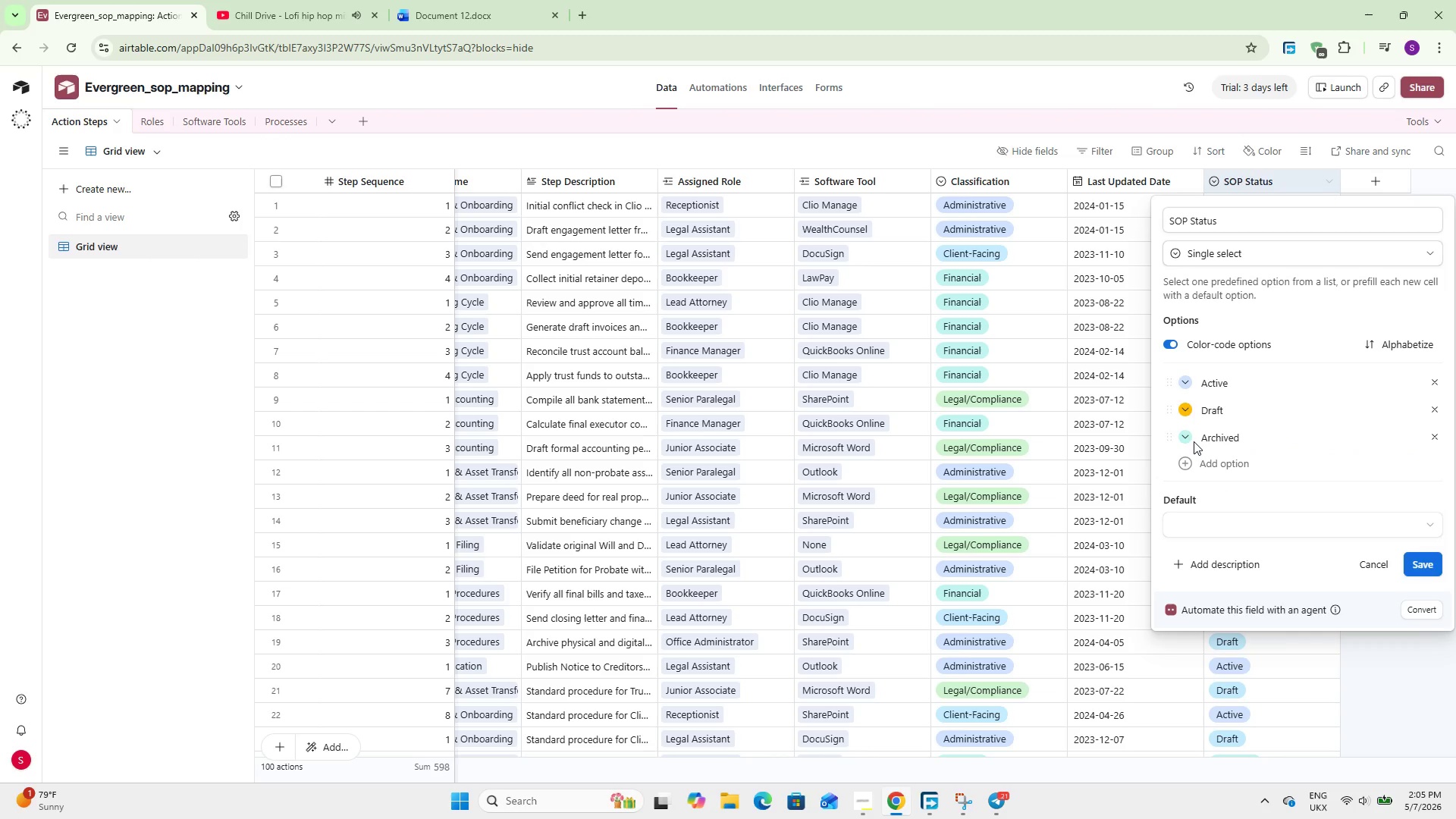 
left_click([1185, 435])
 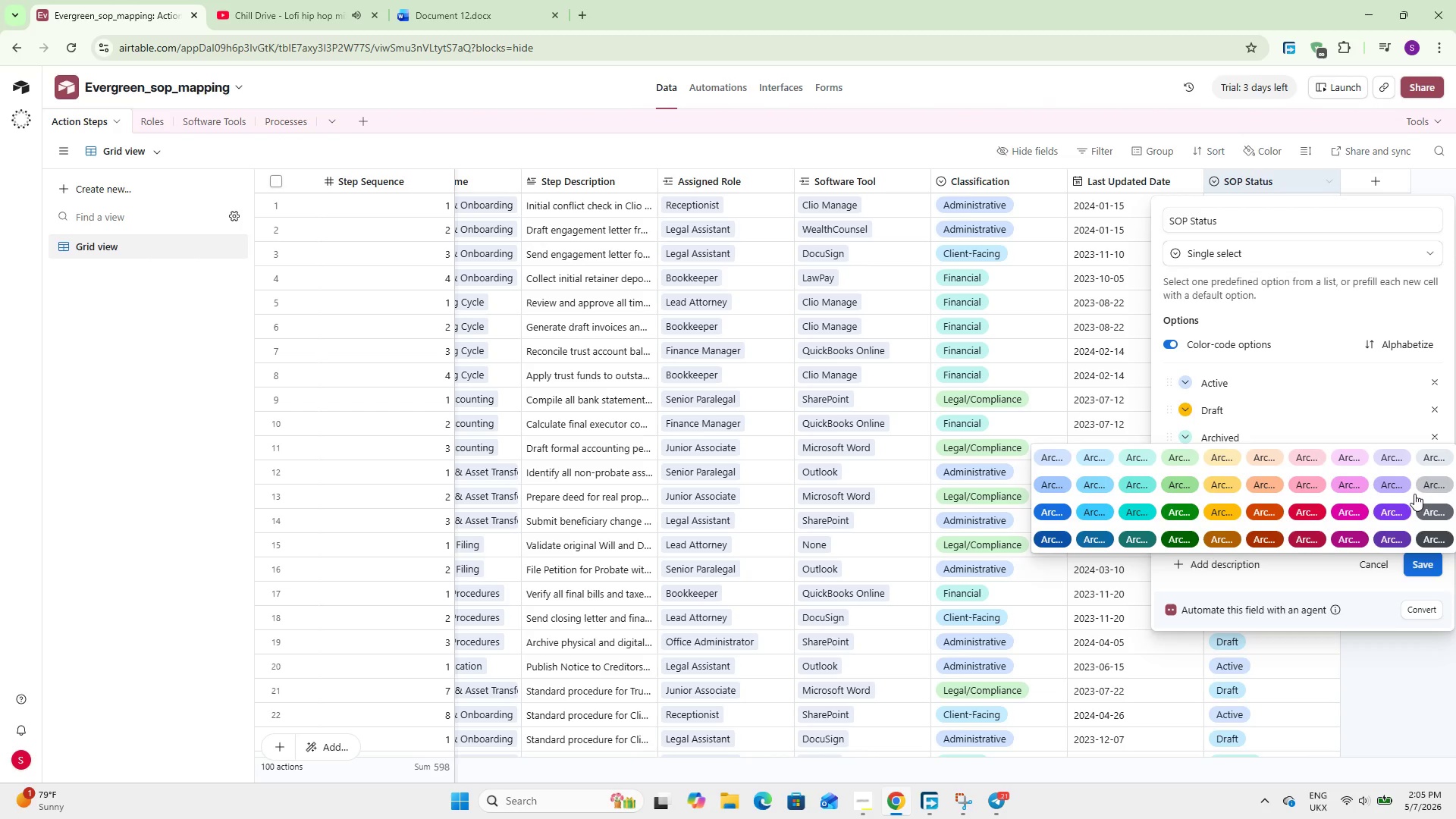 
left_click([1435, 482])
 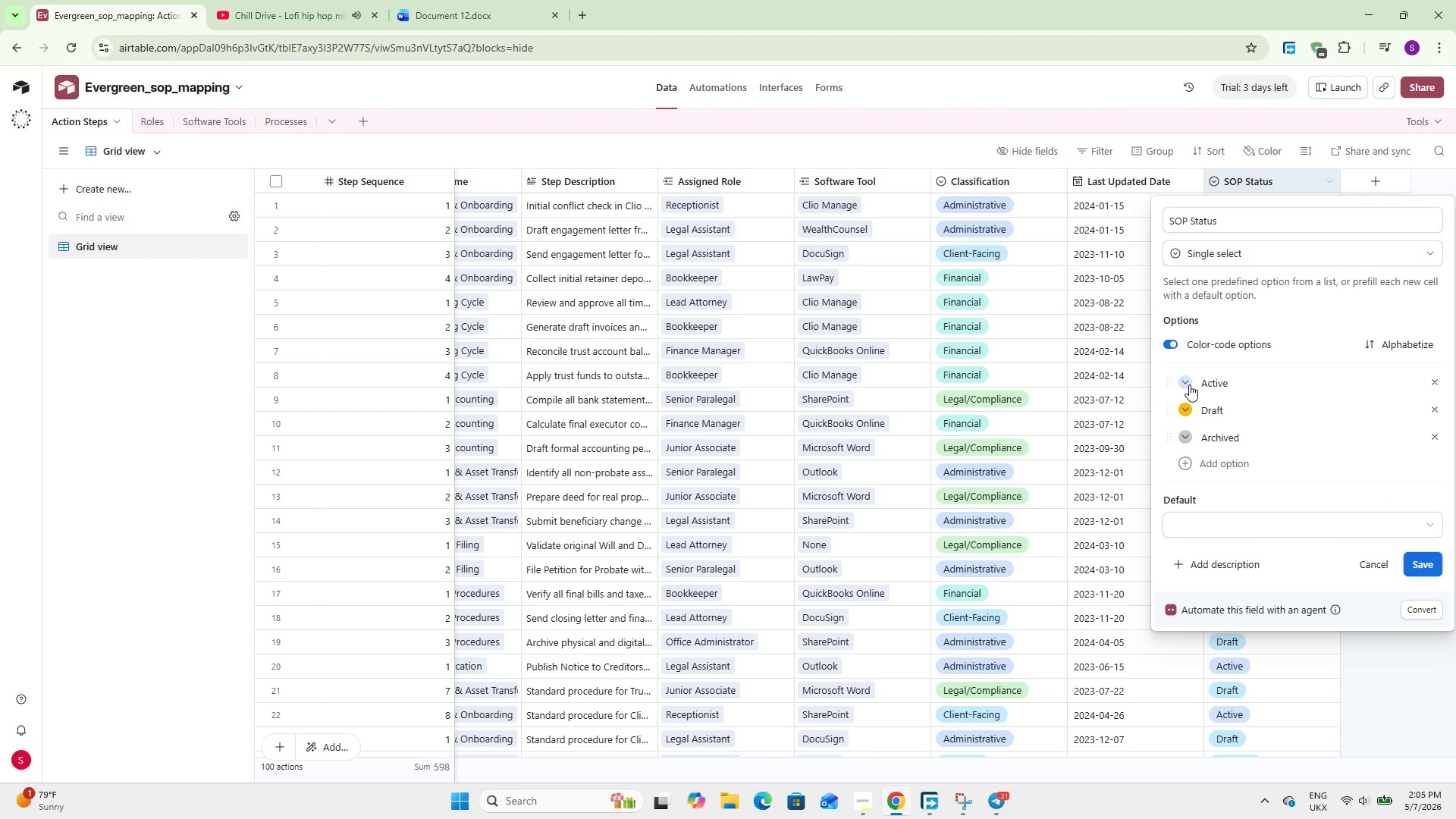 
left_click([1188, 384])
 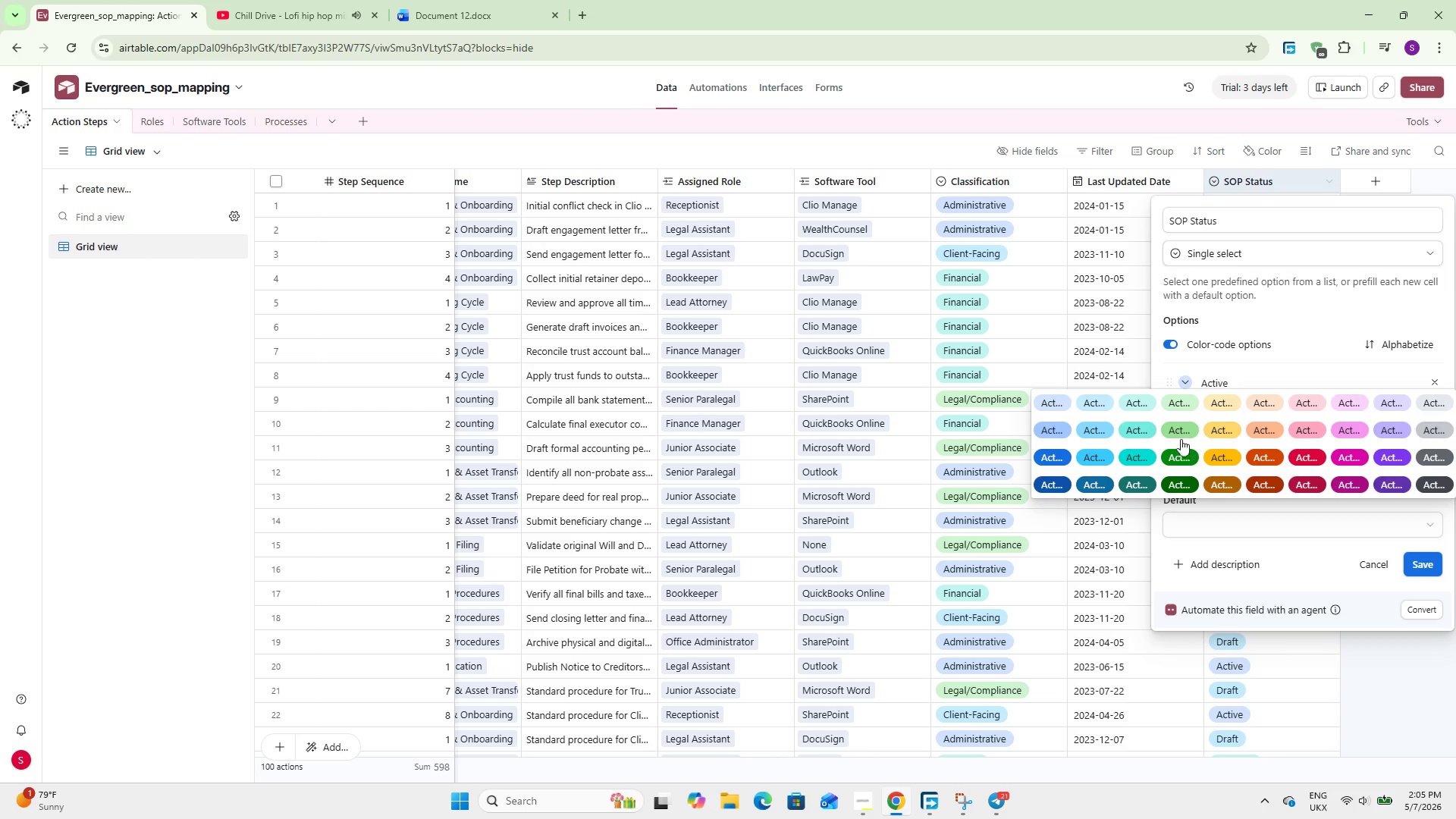 
left_click([1181, 429])
 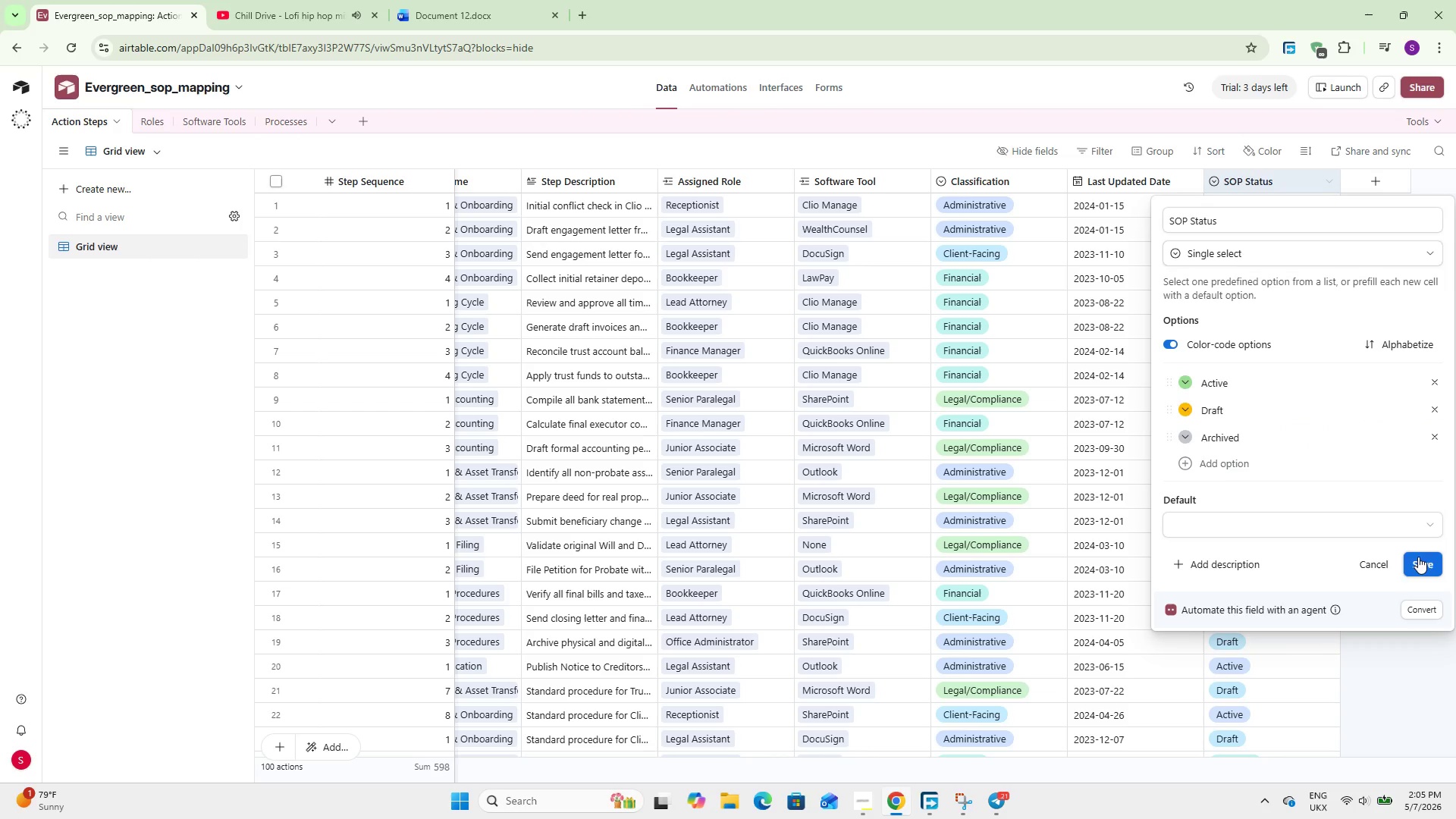 
left_click([1422, 557])
 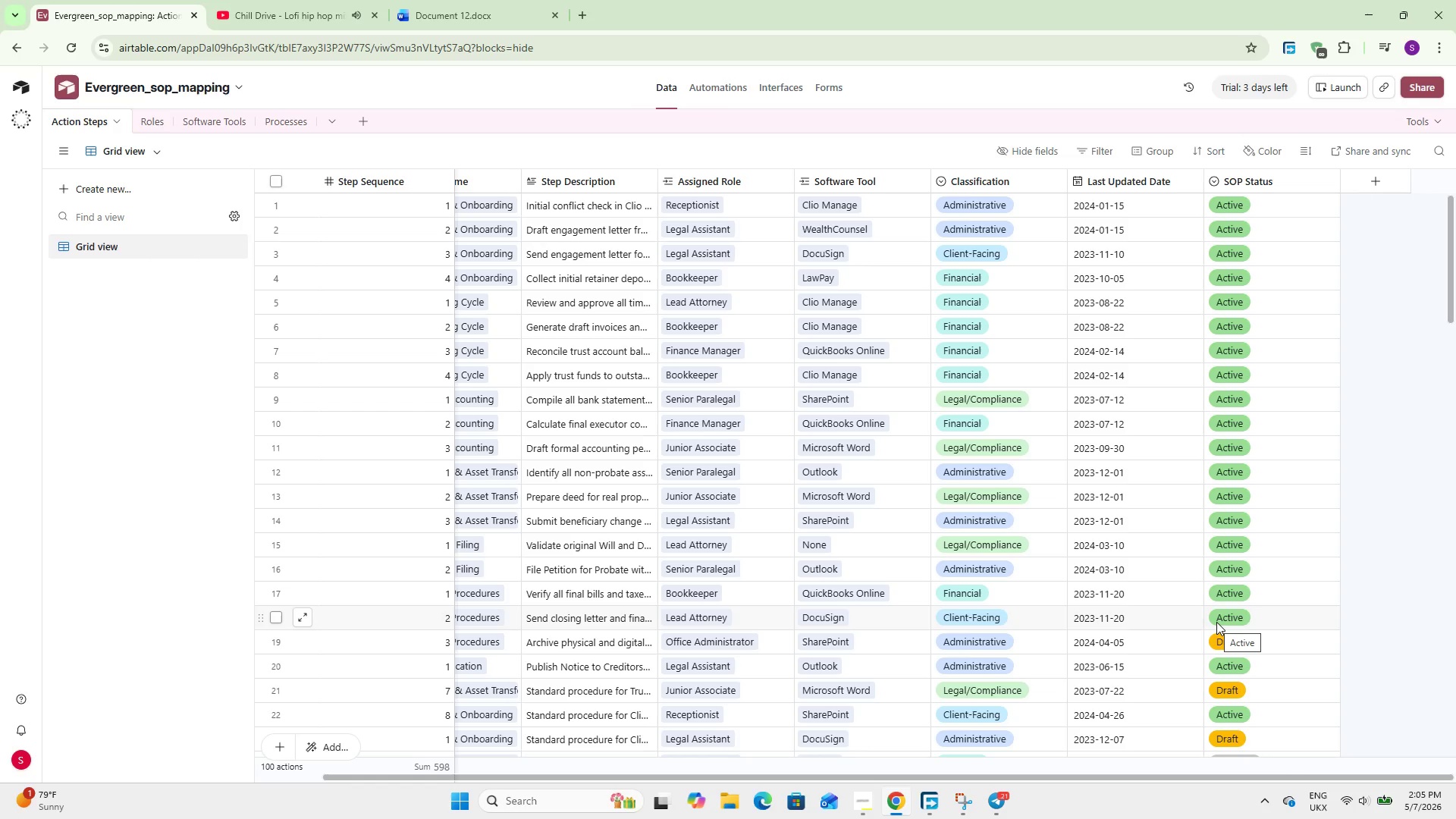 
wait(23.19)
 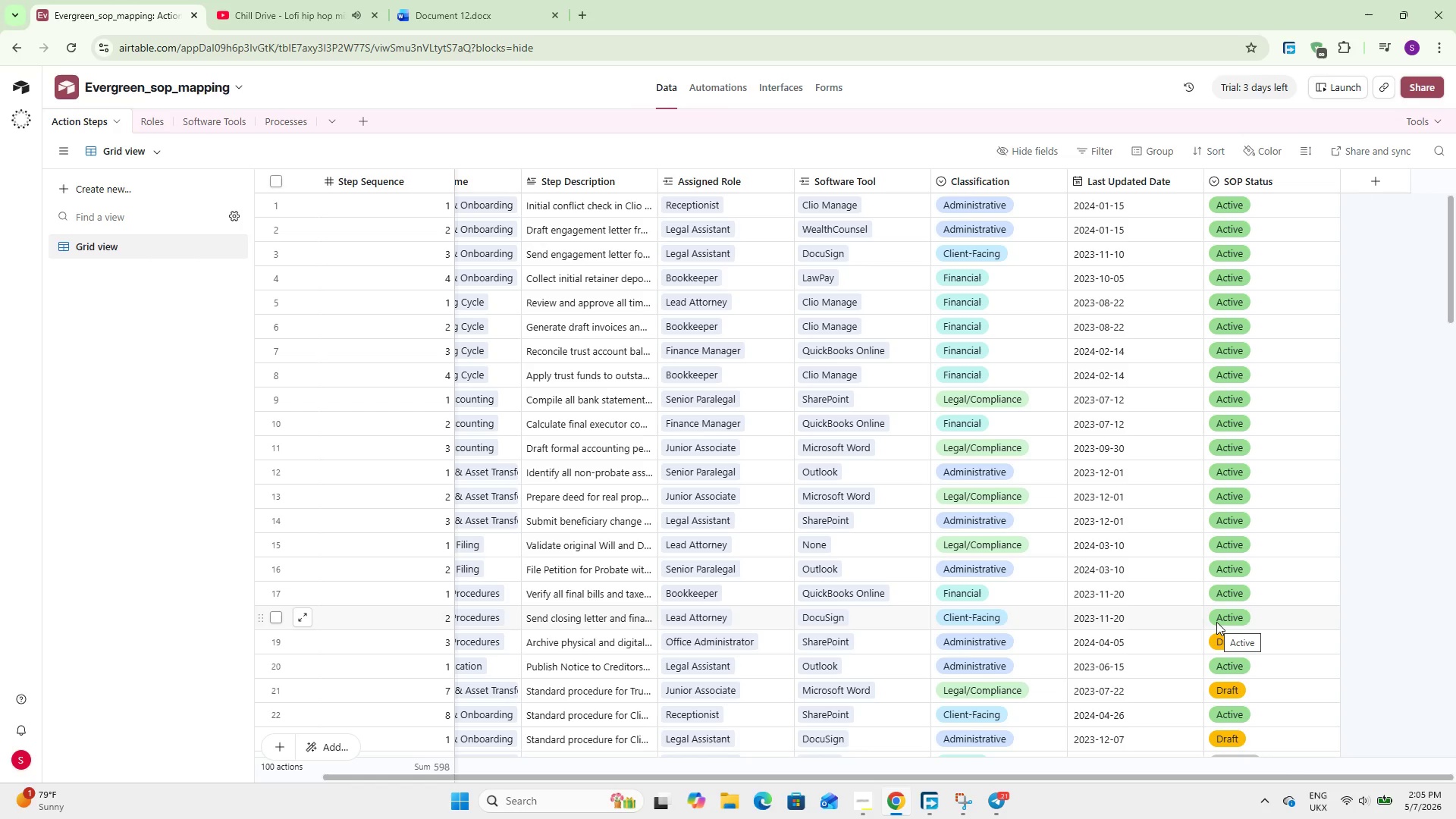 
left_click_drag(start_coordinate=[606, 776], to_coordinate=[441, 767])
 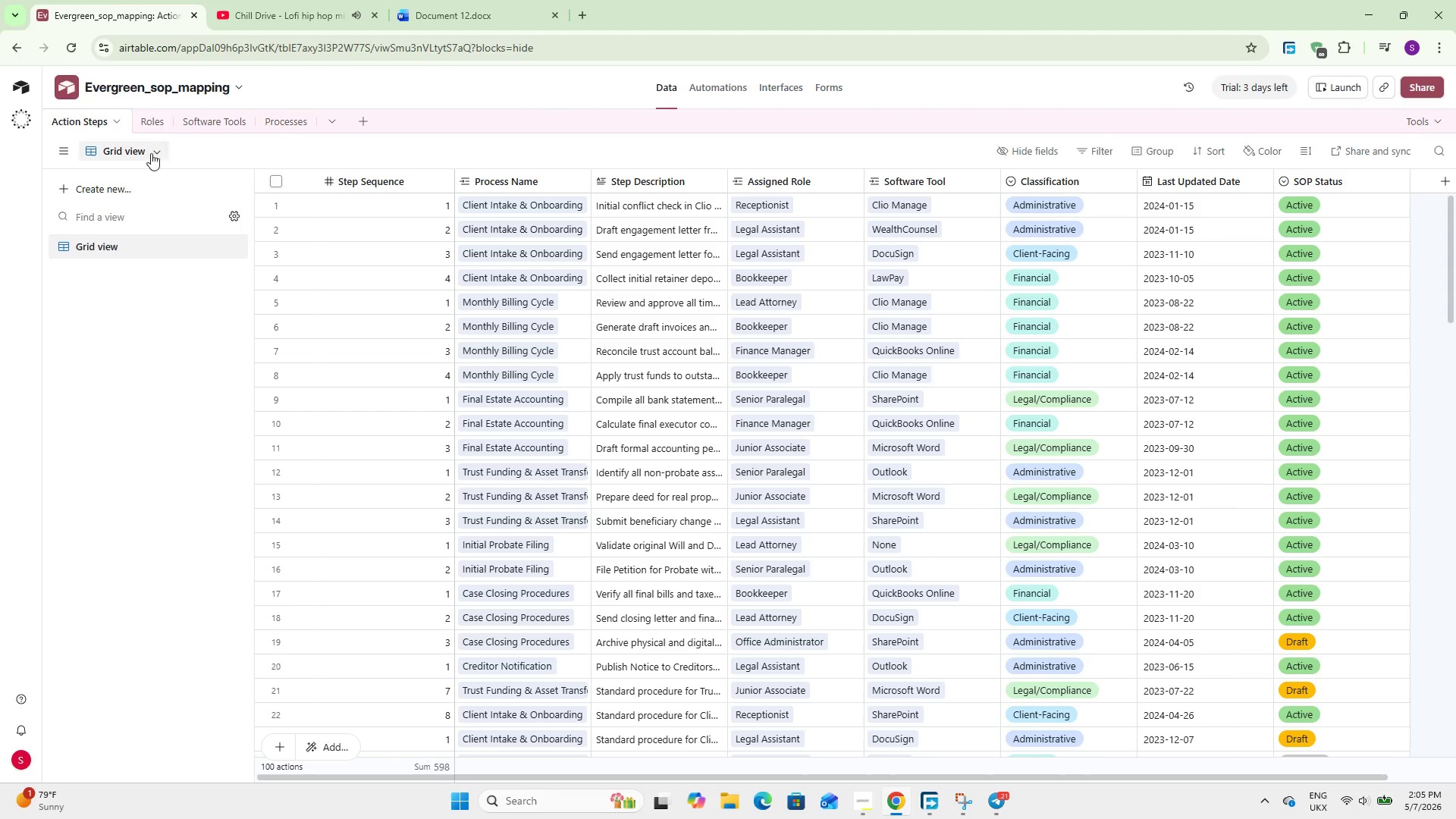 
left_click([152, 132])
 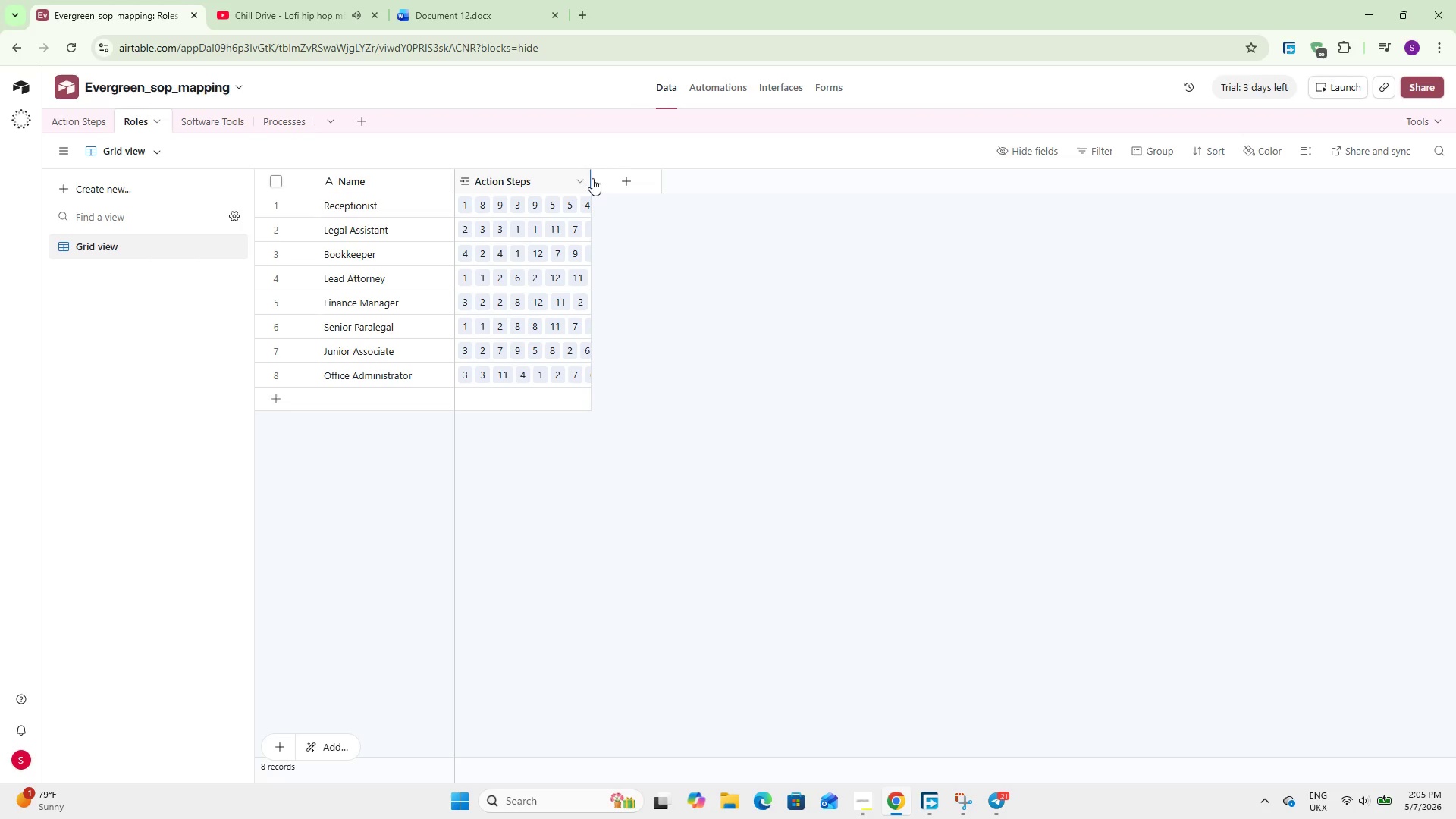 
wait(7.16)
 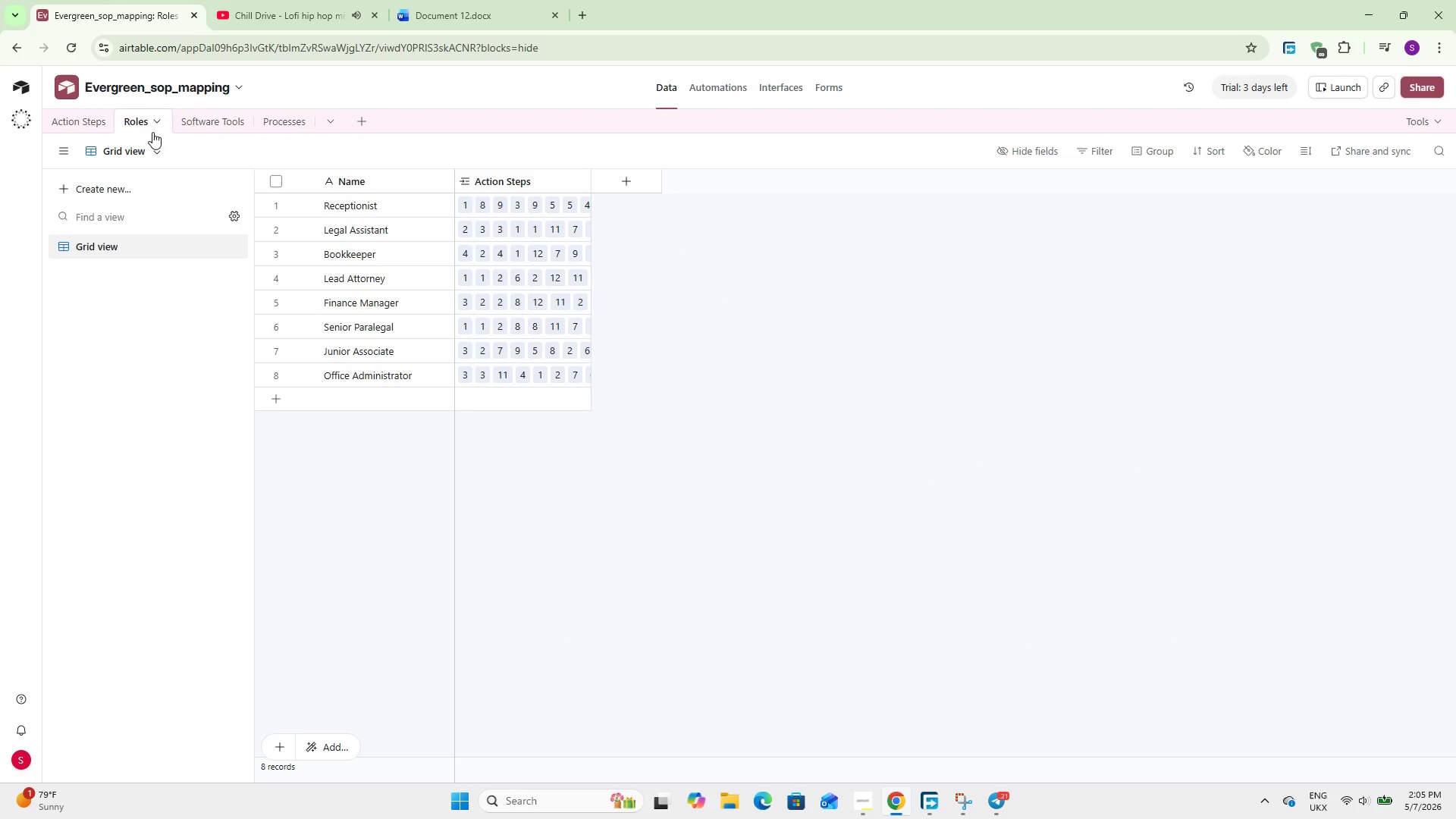 
left_click([211, 124])
 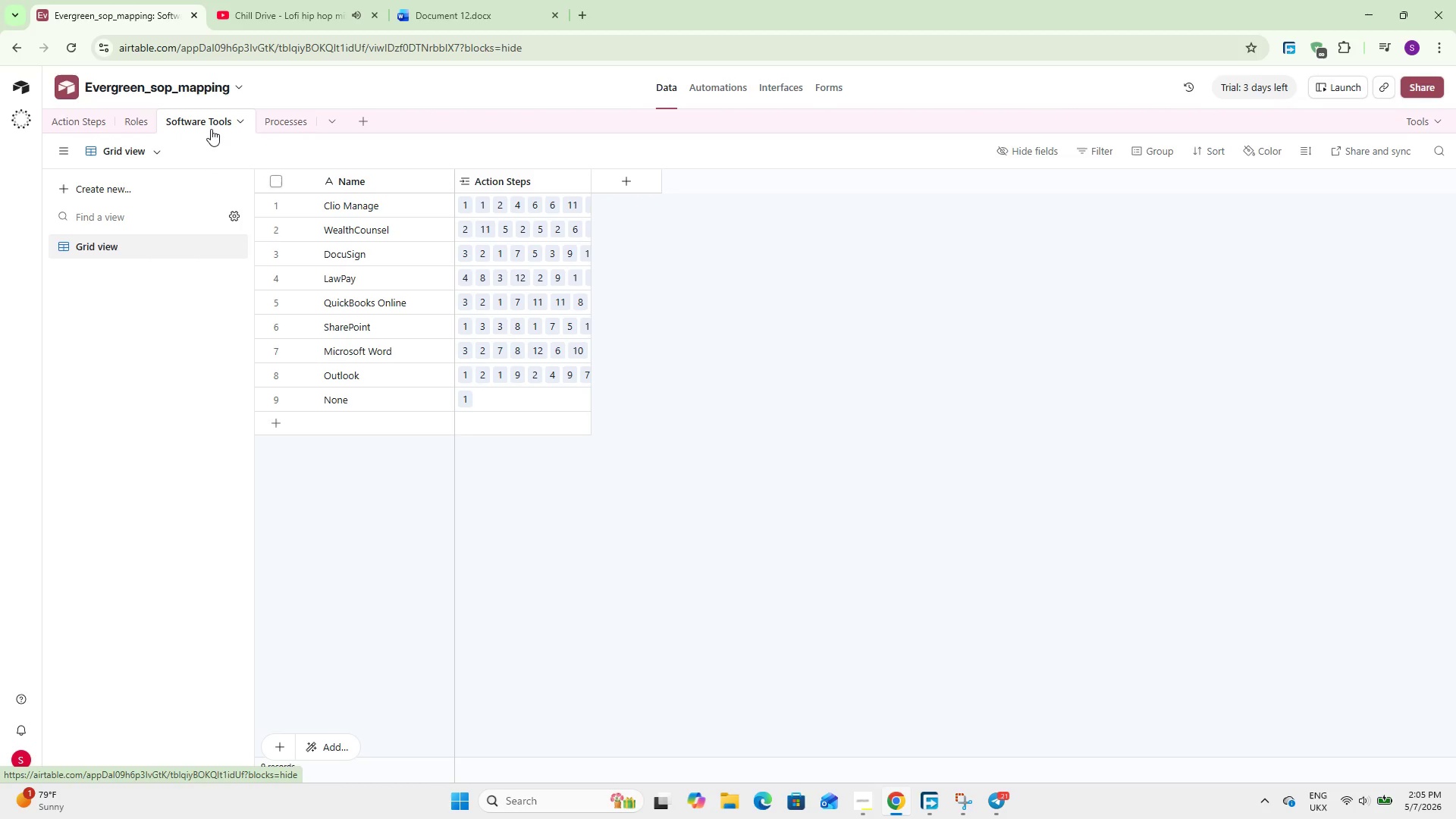 
mouse_move([242, 126])
 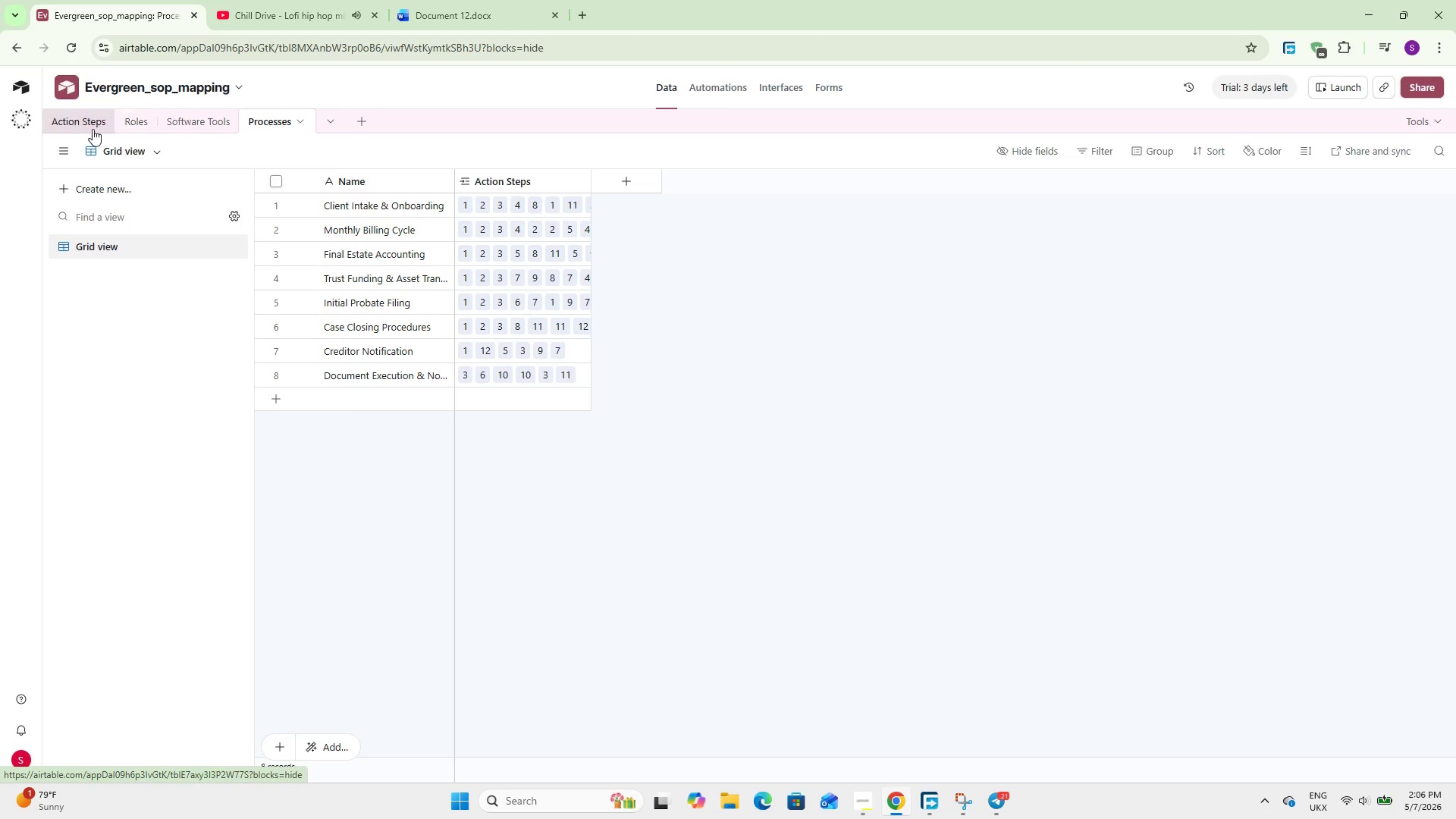 
left_click([83, 125])
 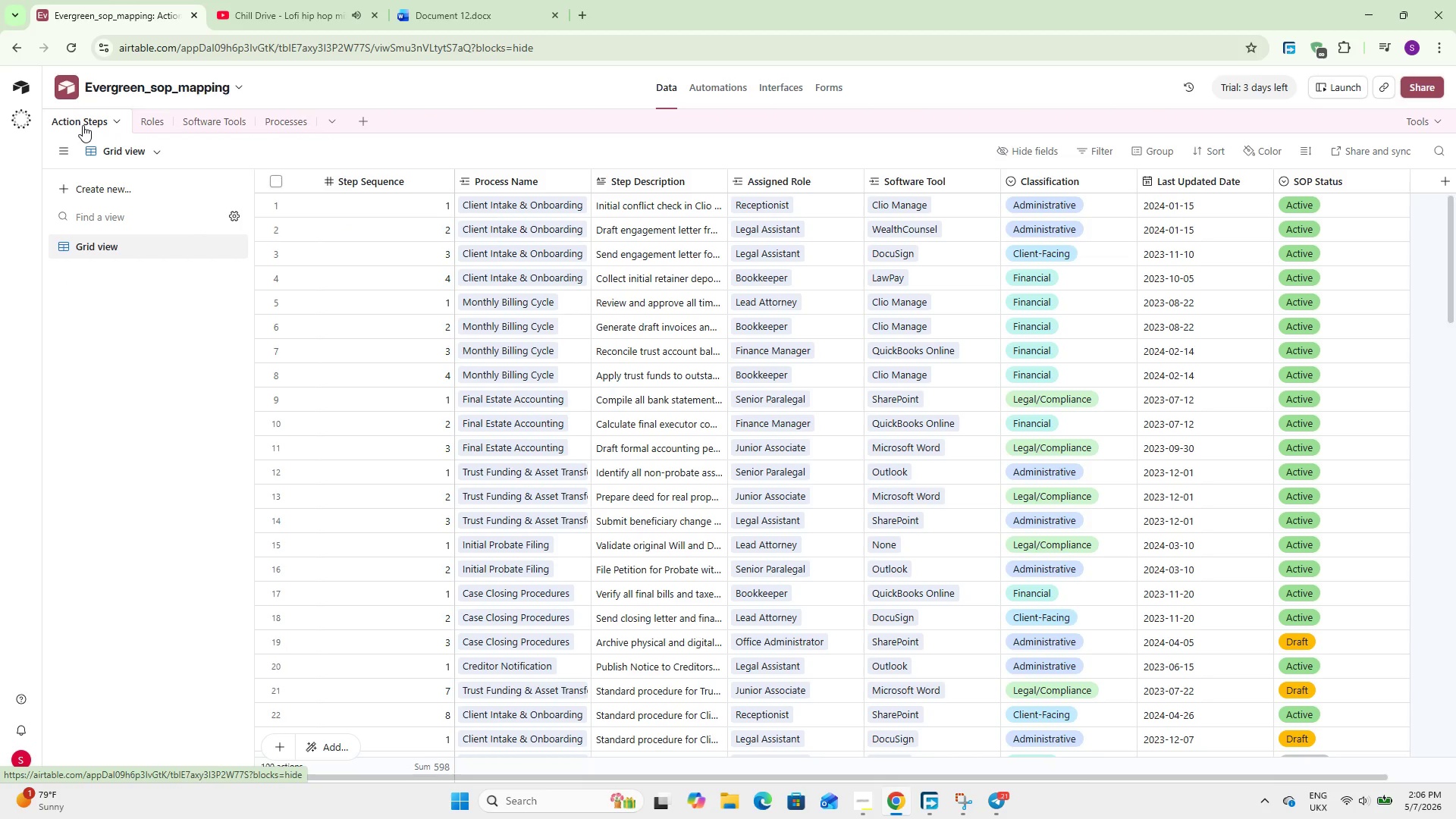 
wait(8.23)
 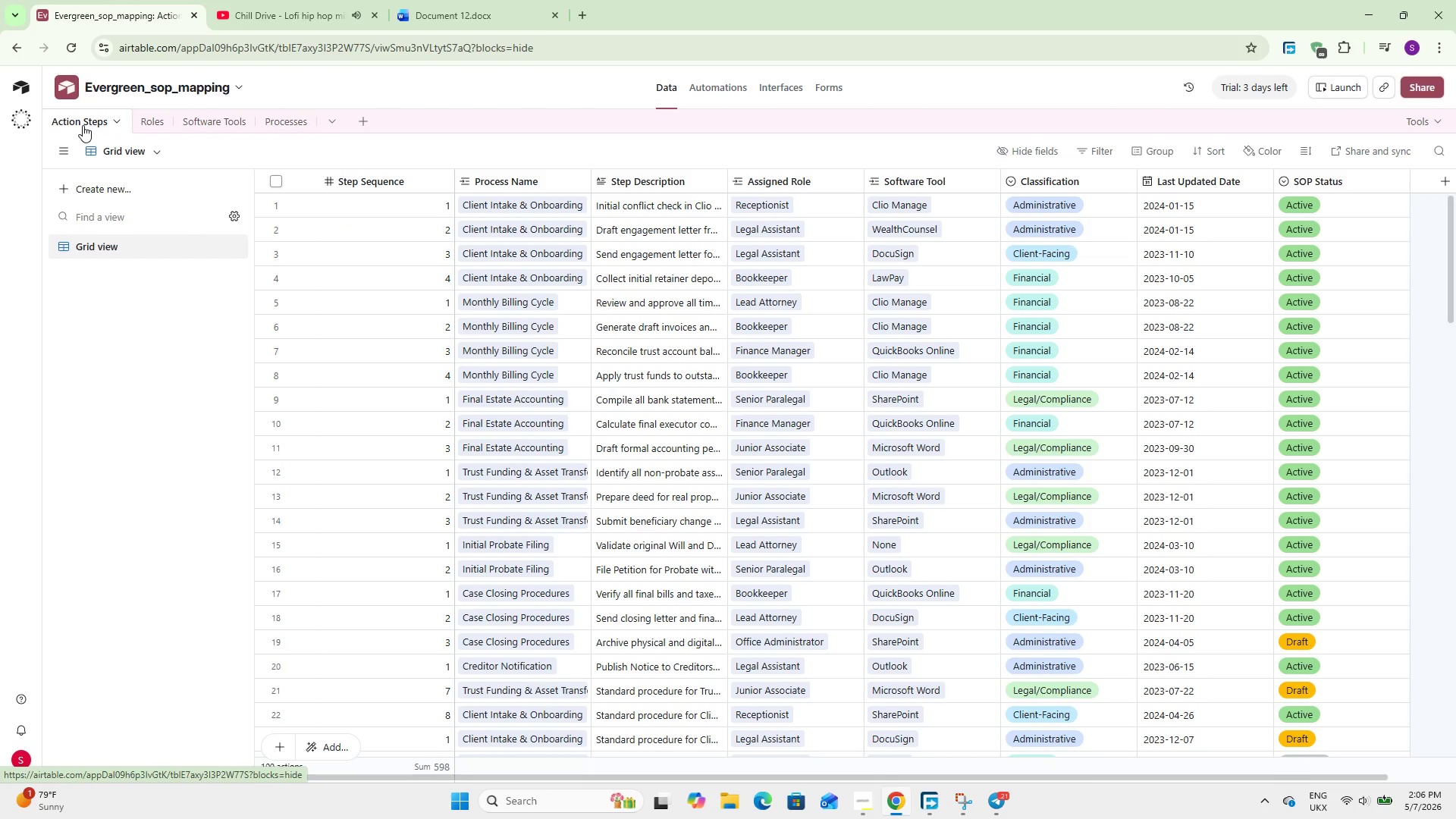 
left_click([1374, 792])
 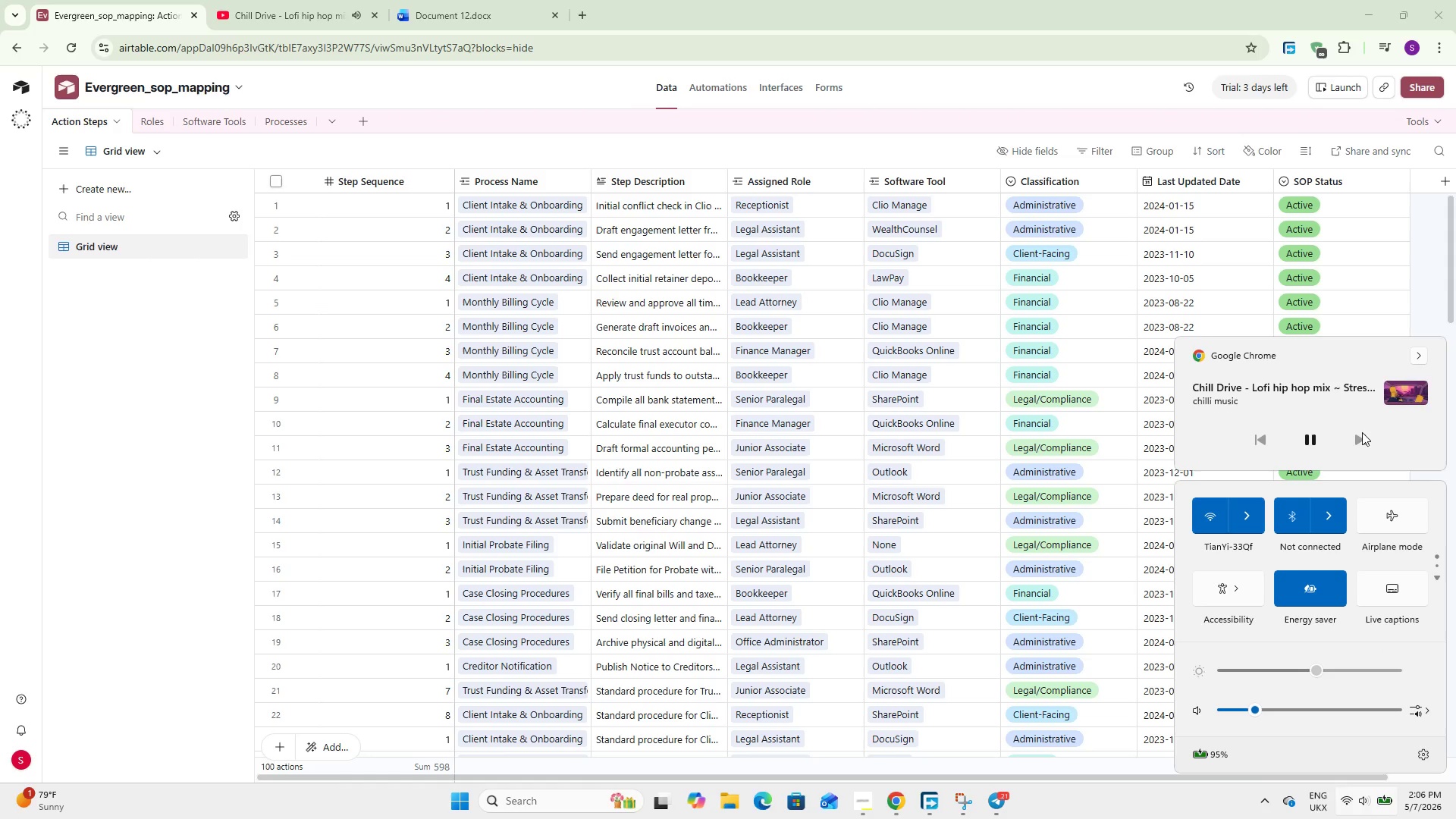 
double_click([1361, 431])
 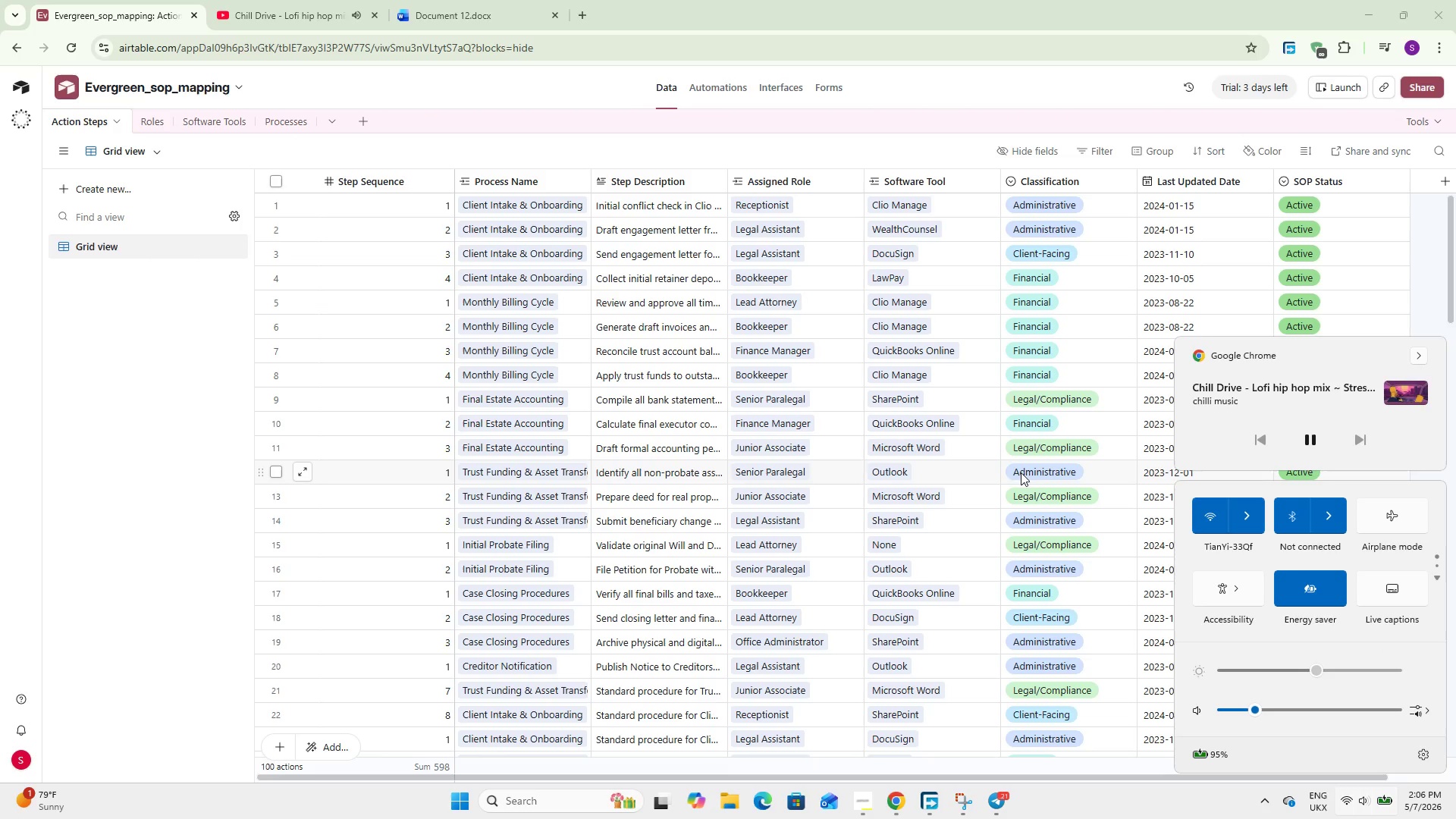 
left_click([1018, 471])
 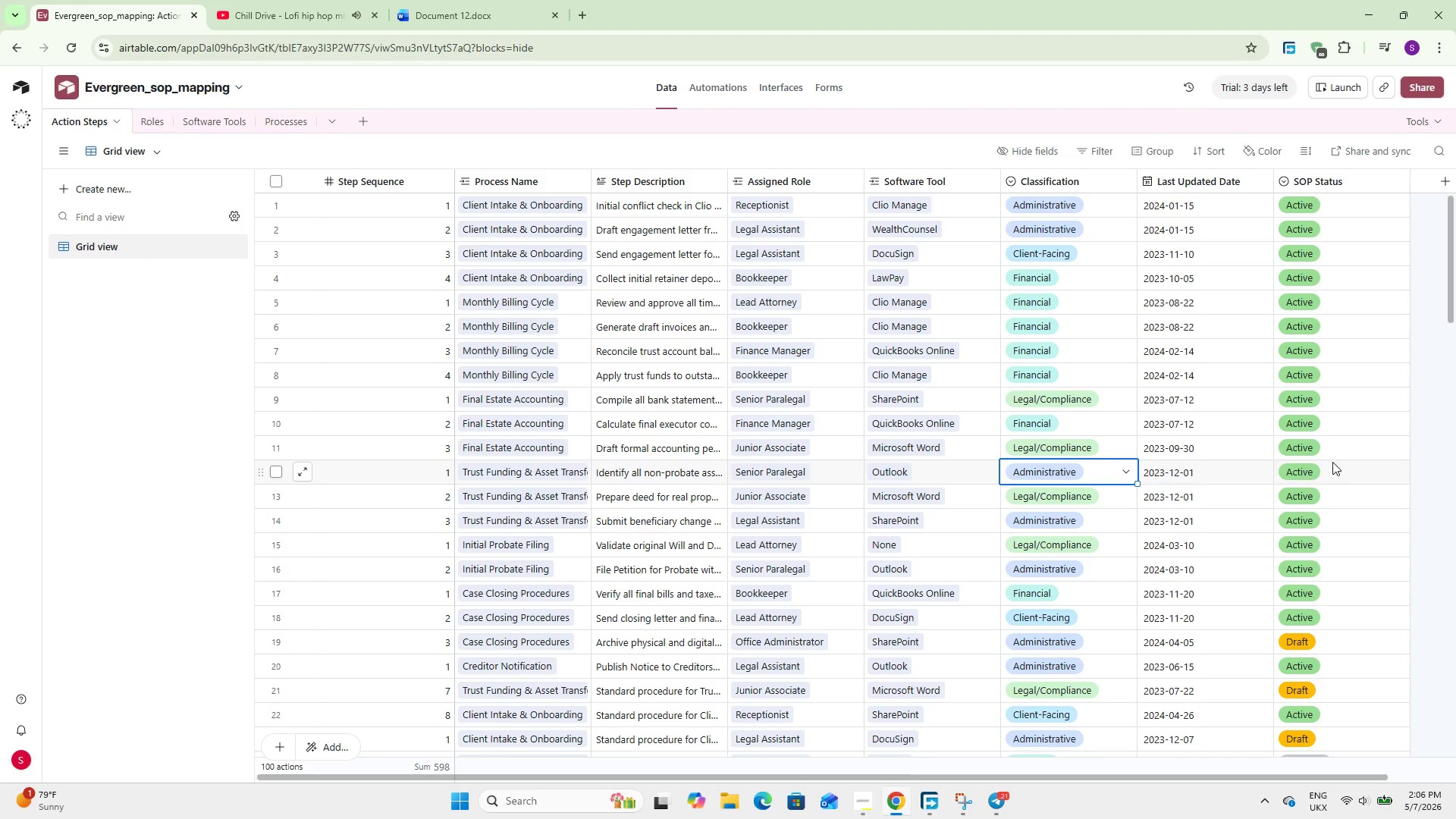 
left_click([1442, 441])
 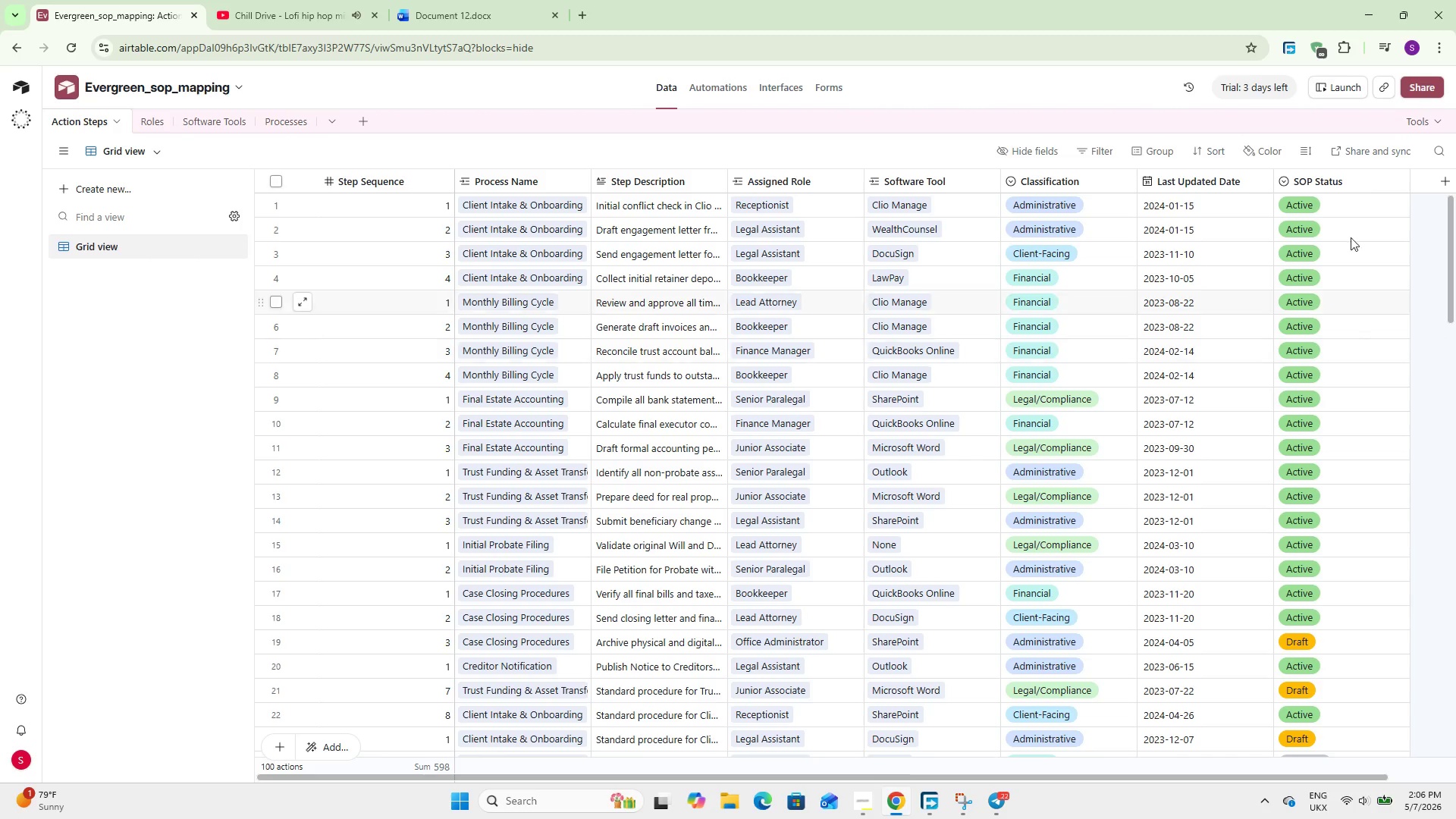 
left_click([1427, 184])
 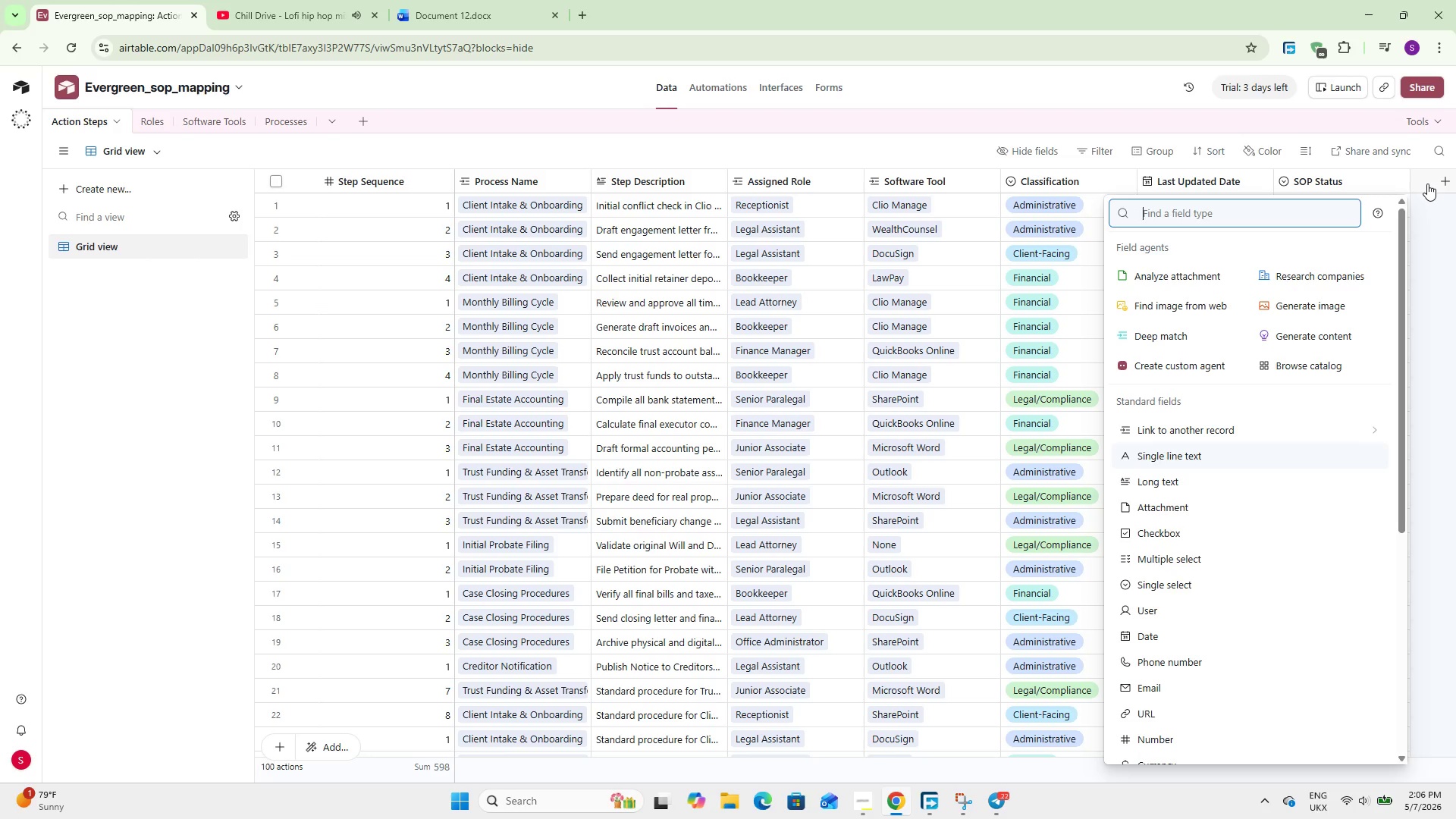 
type(for)
 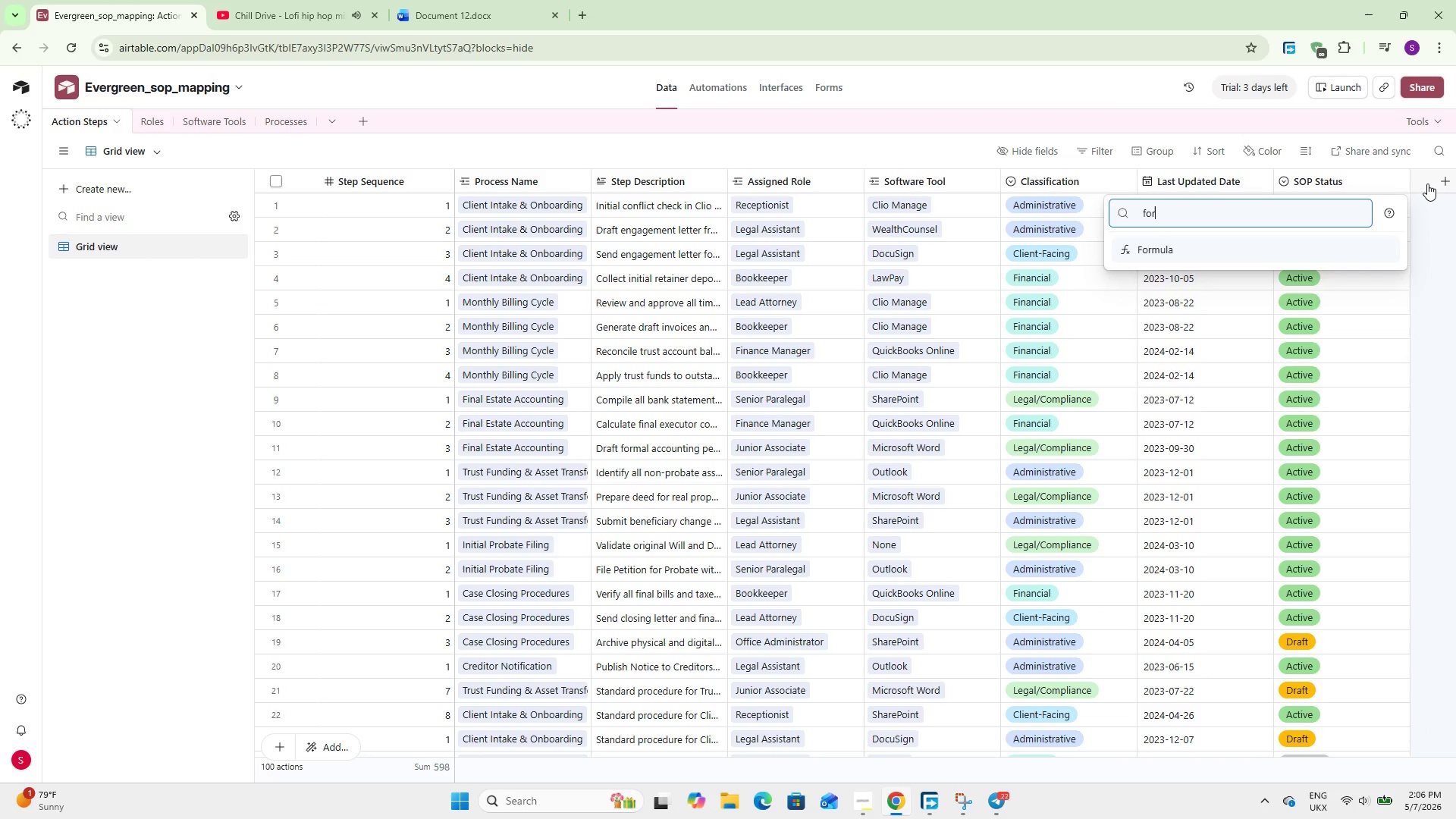 
key(Enter)
 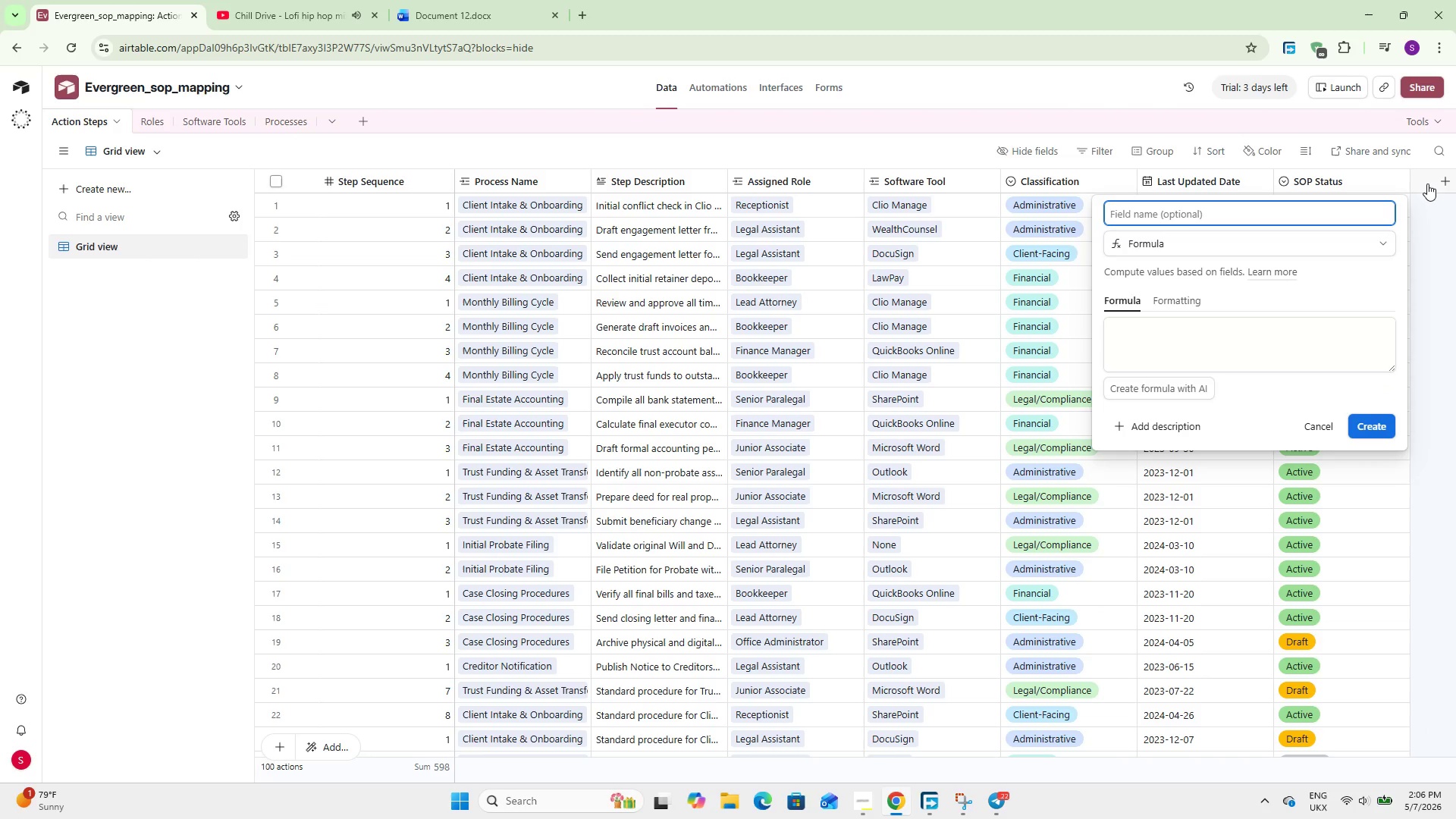 
type(SOP Health)
 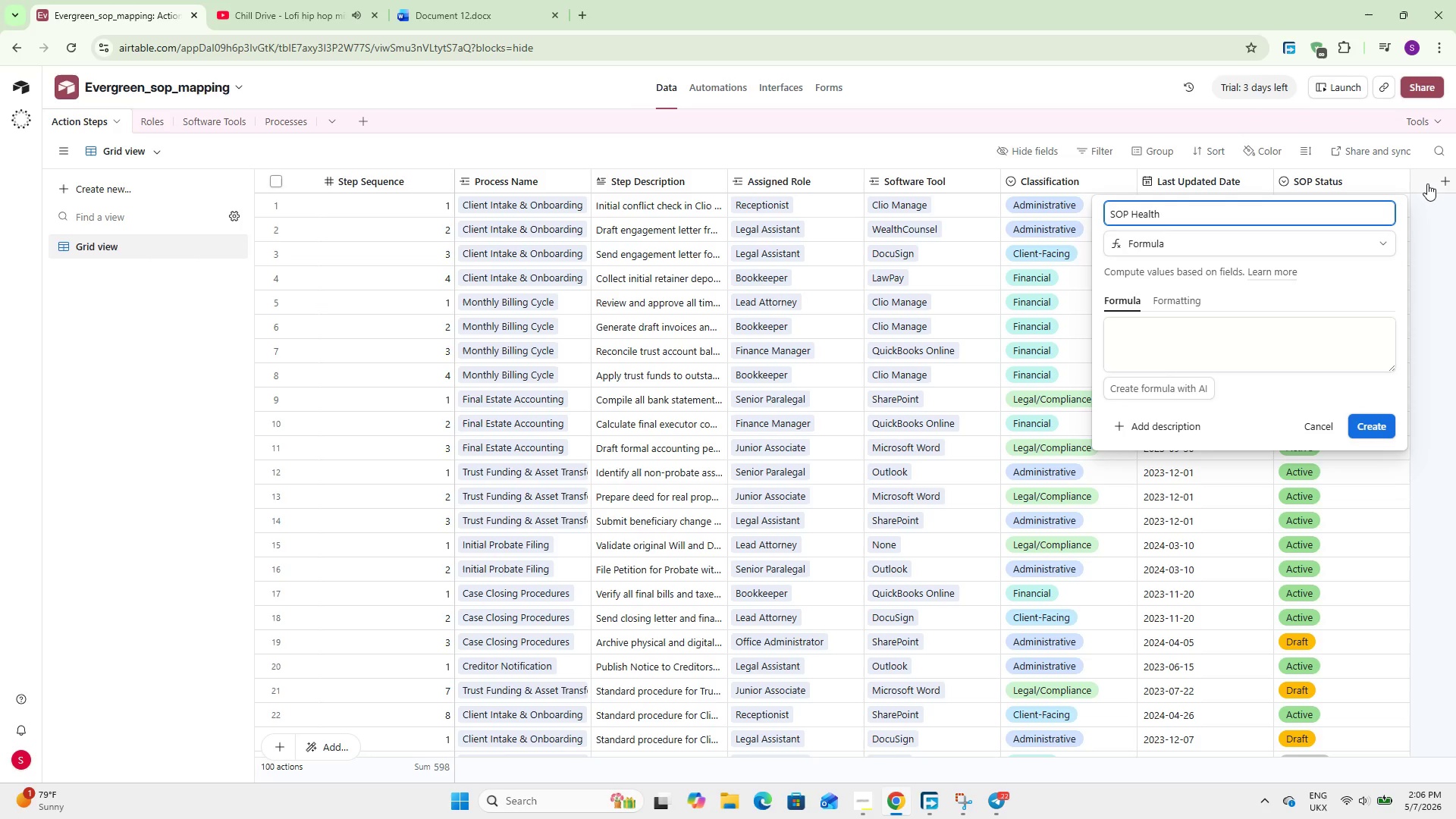 
left_click([1217, 363])
 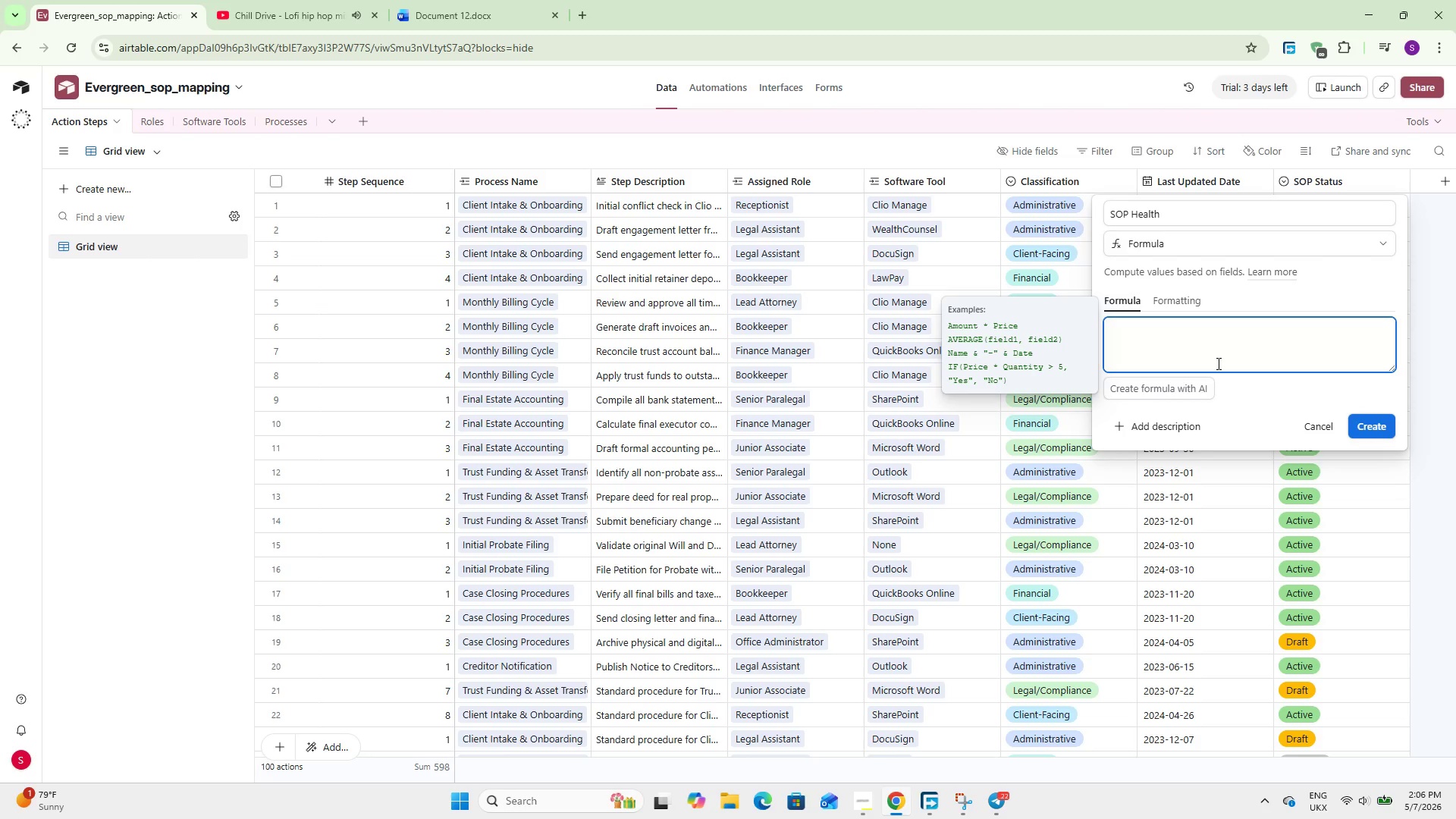 
type(IF)
 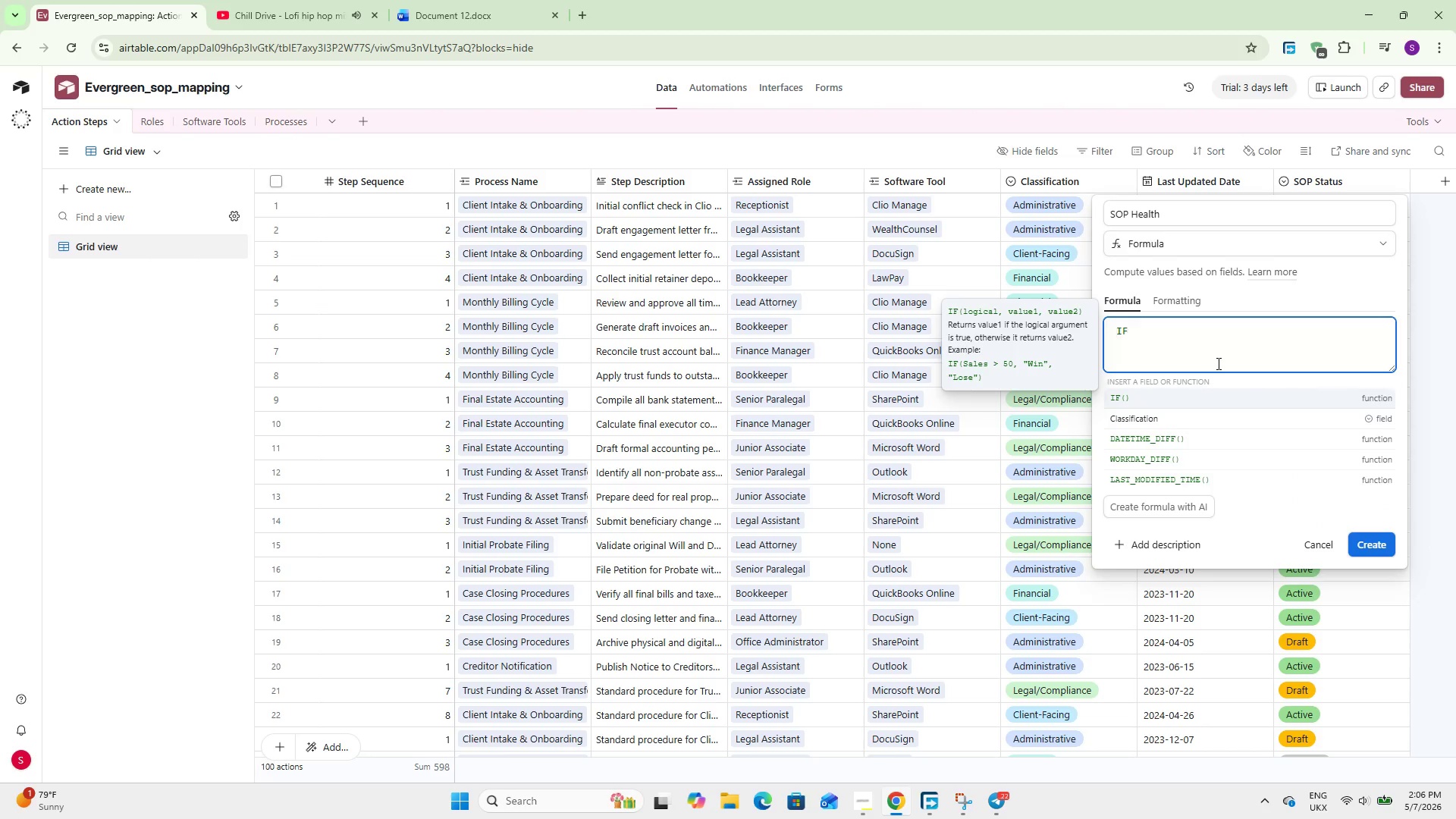 
key(Enter)
 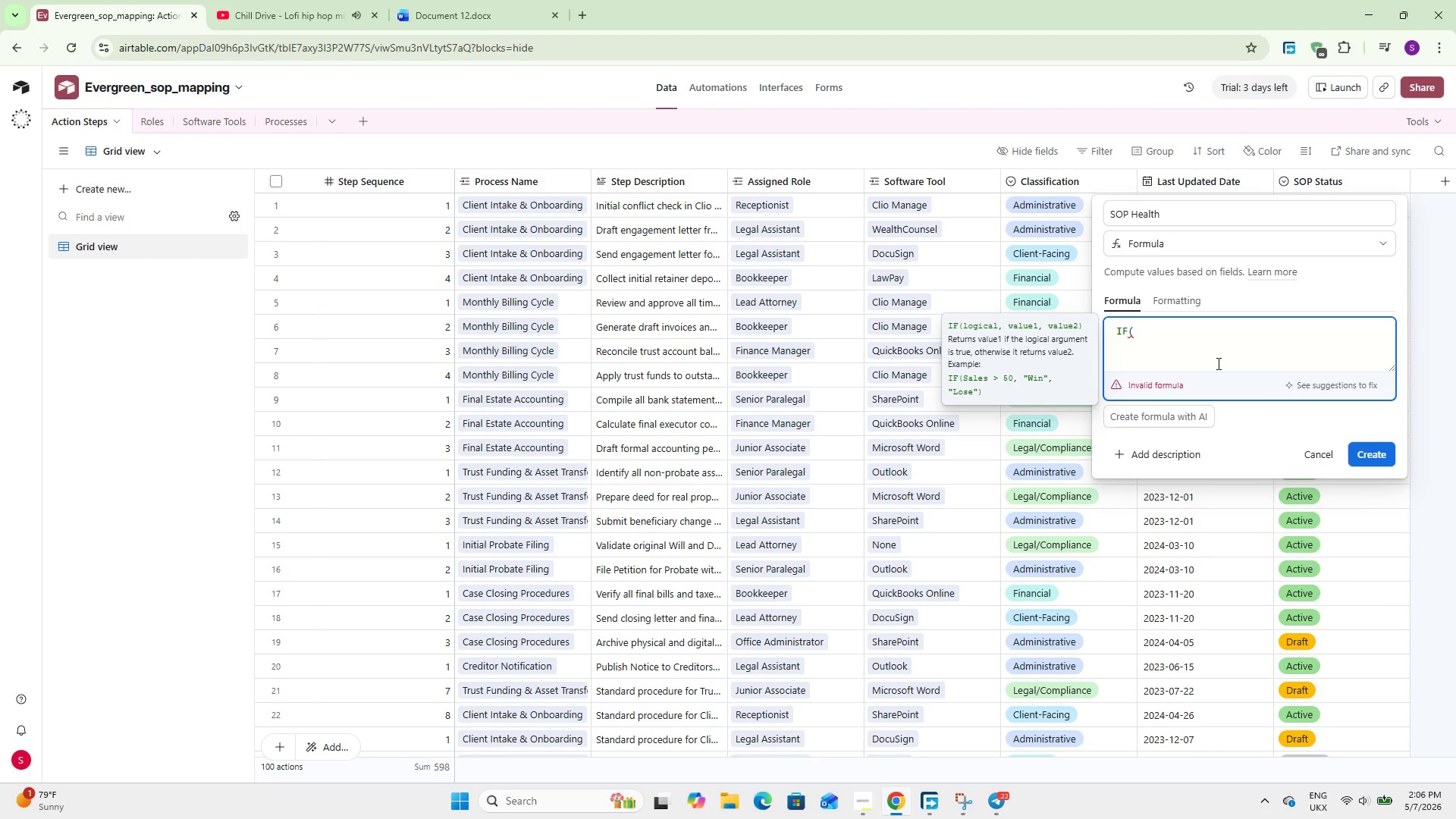 
type(DATE)
 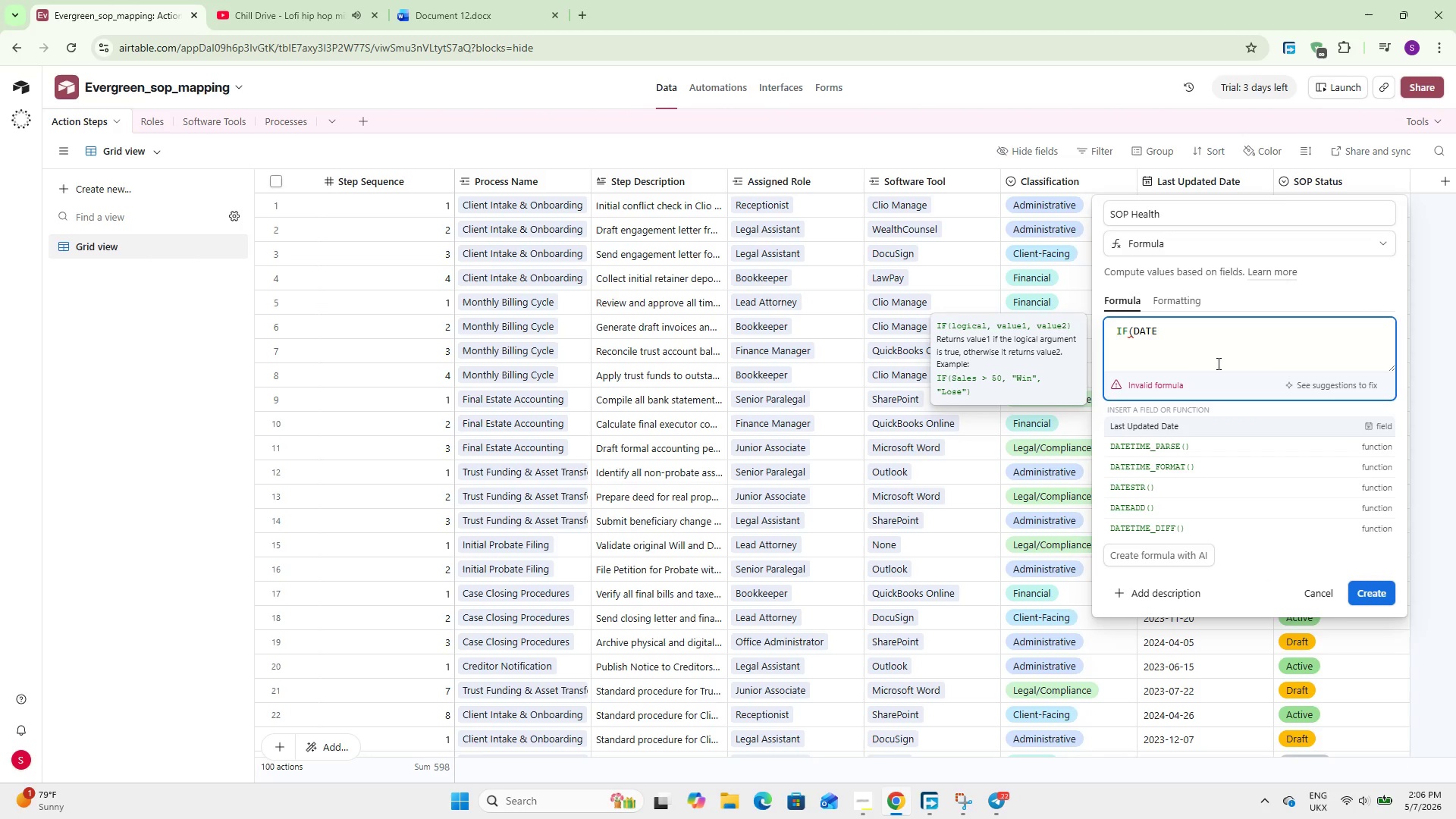 
key(ArrowDown)
 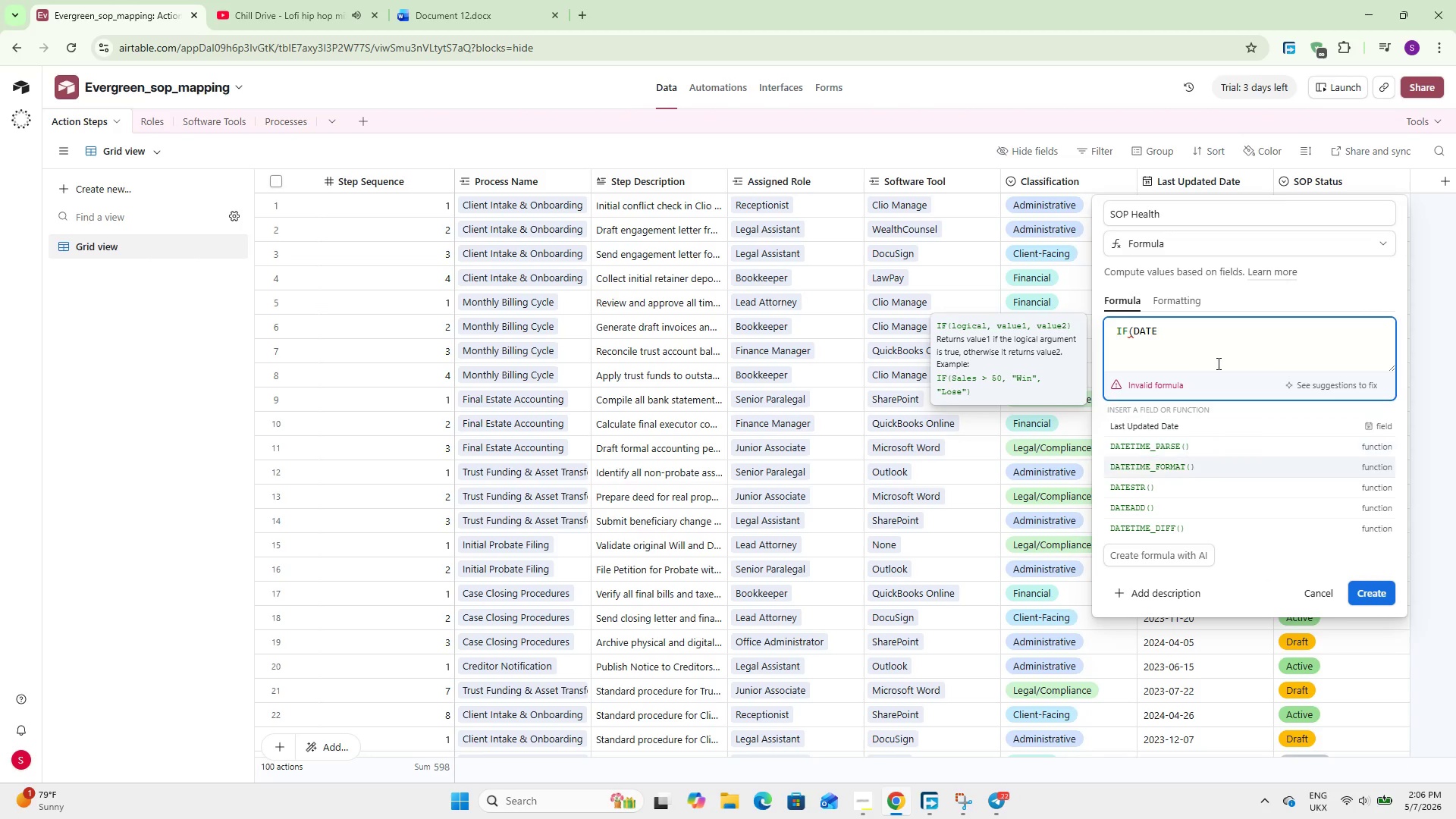 
key(ArrowDown)
 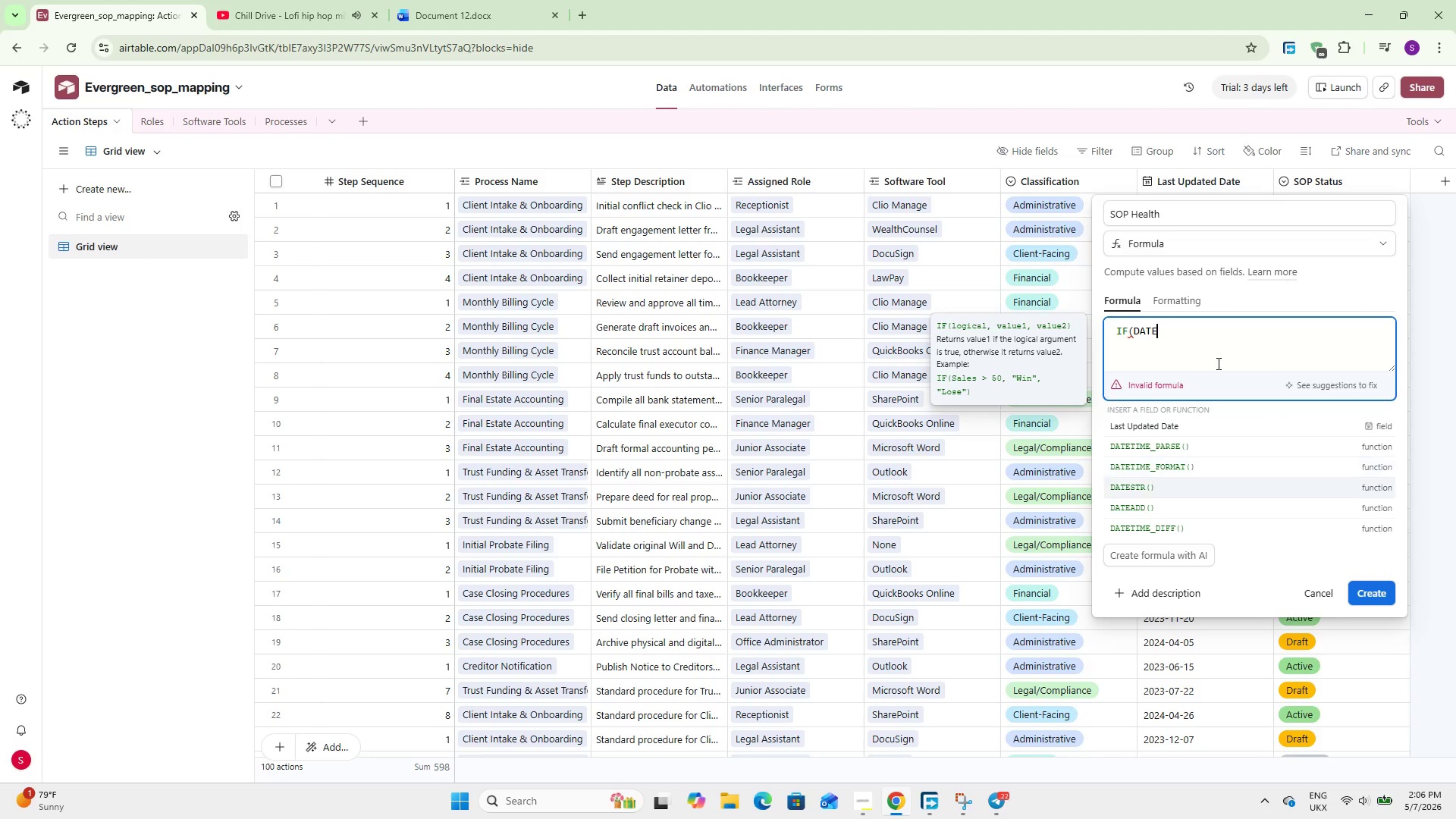 
key(ArrowDown)
 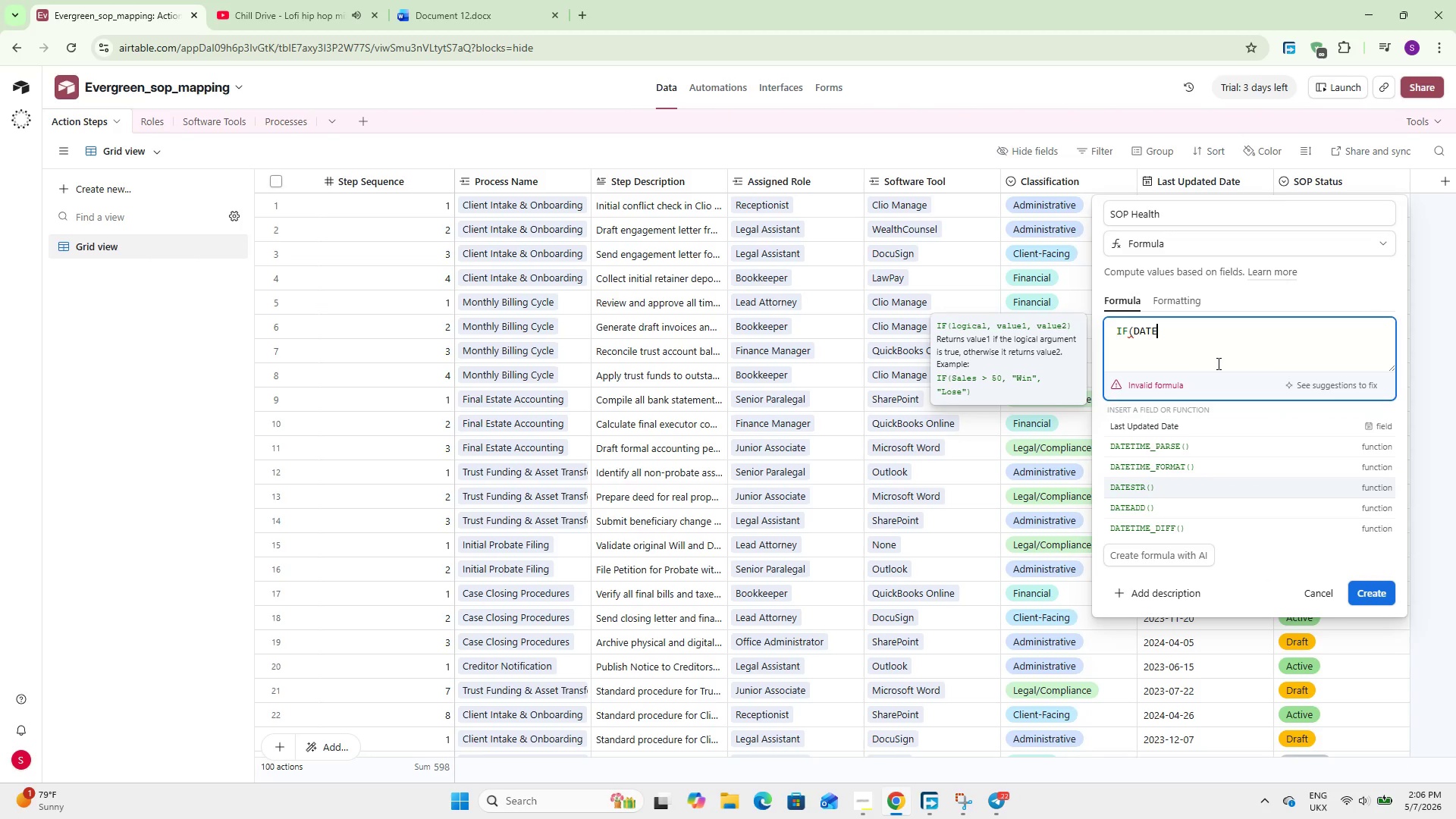 
key(ArrowDown)
 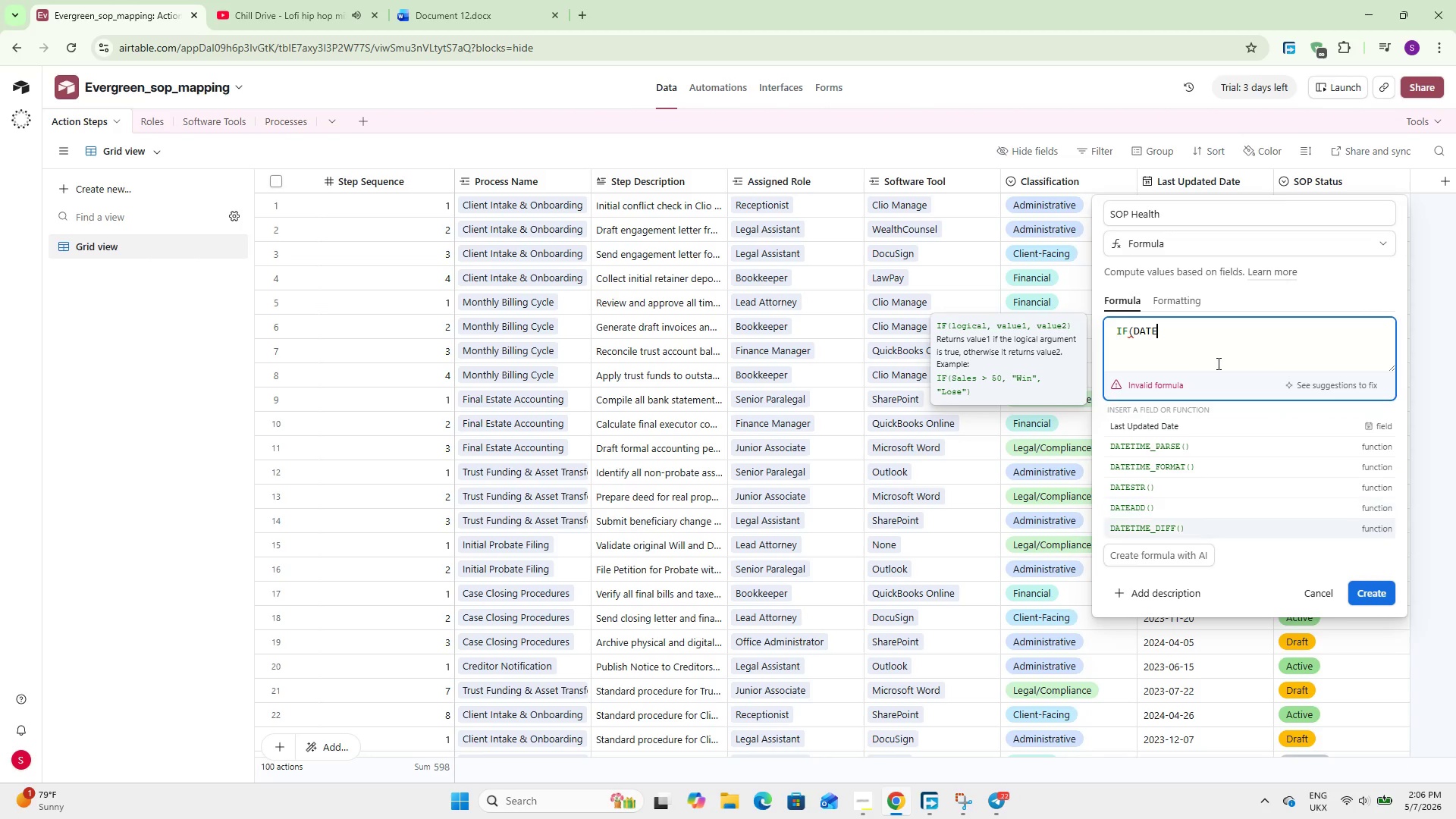 
key(ArrowDown)
 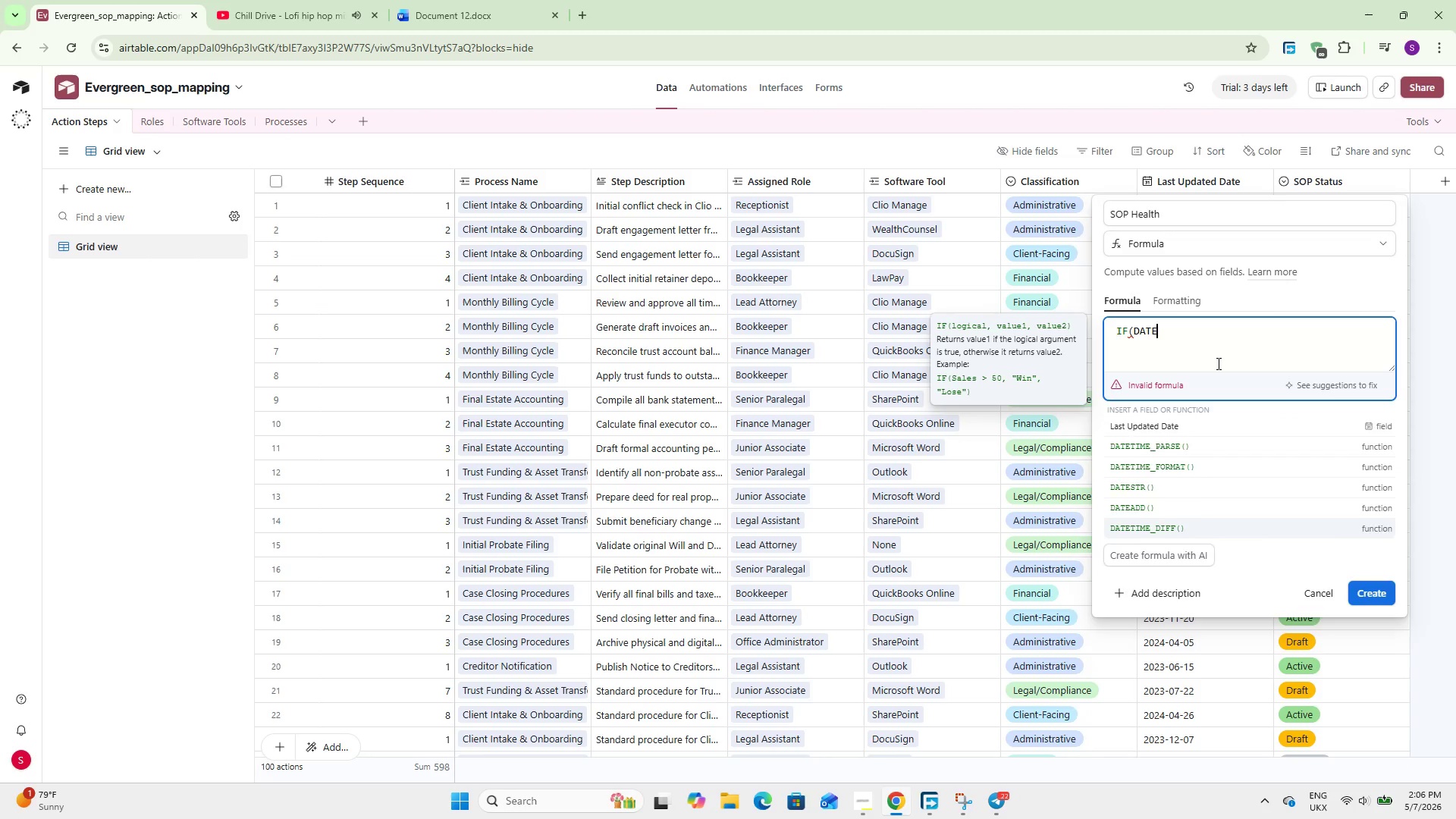 
key(Enter)
 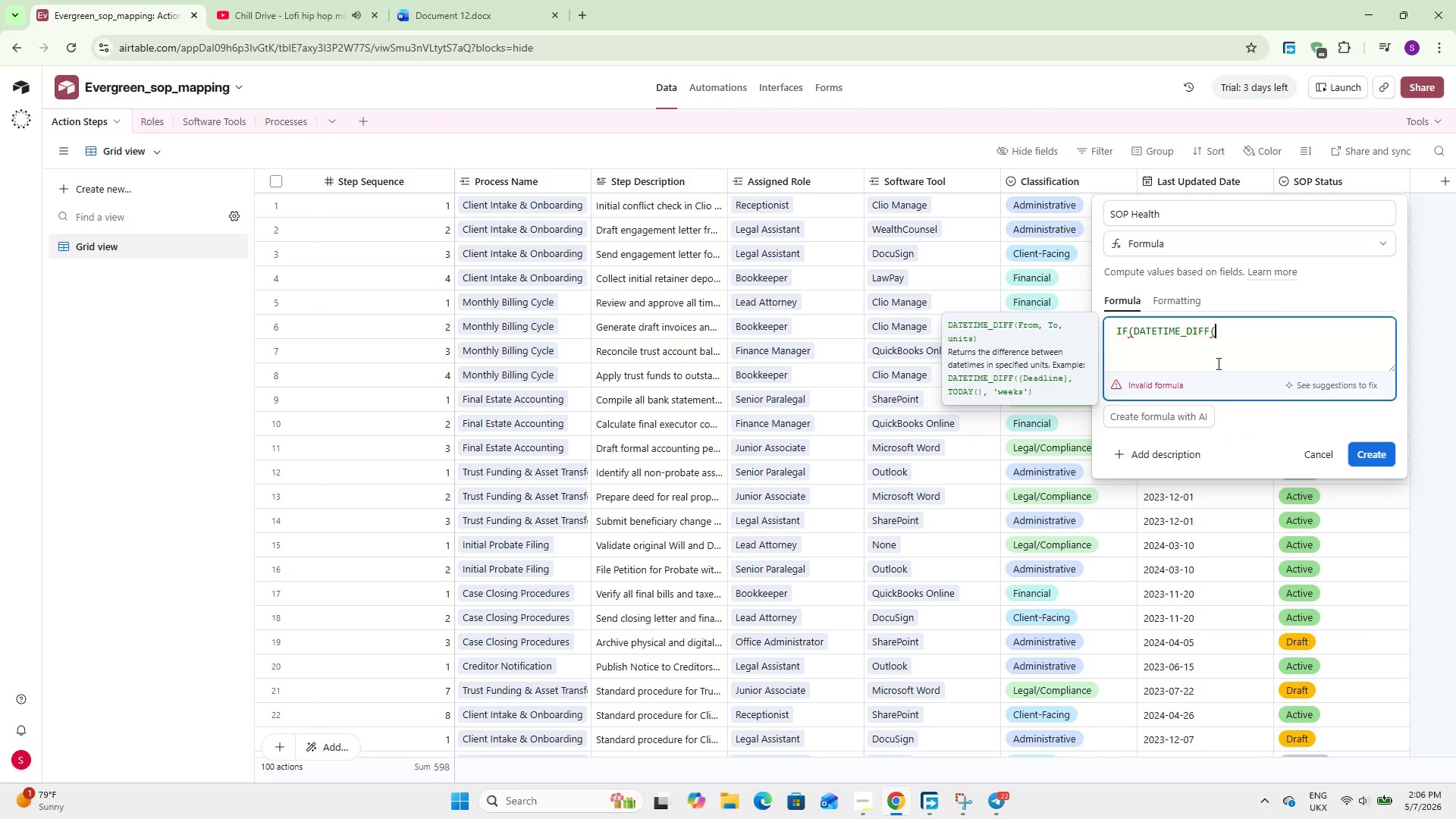 
type(TODAY)
 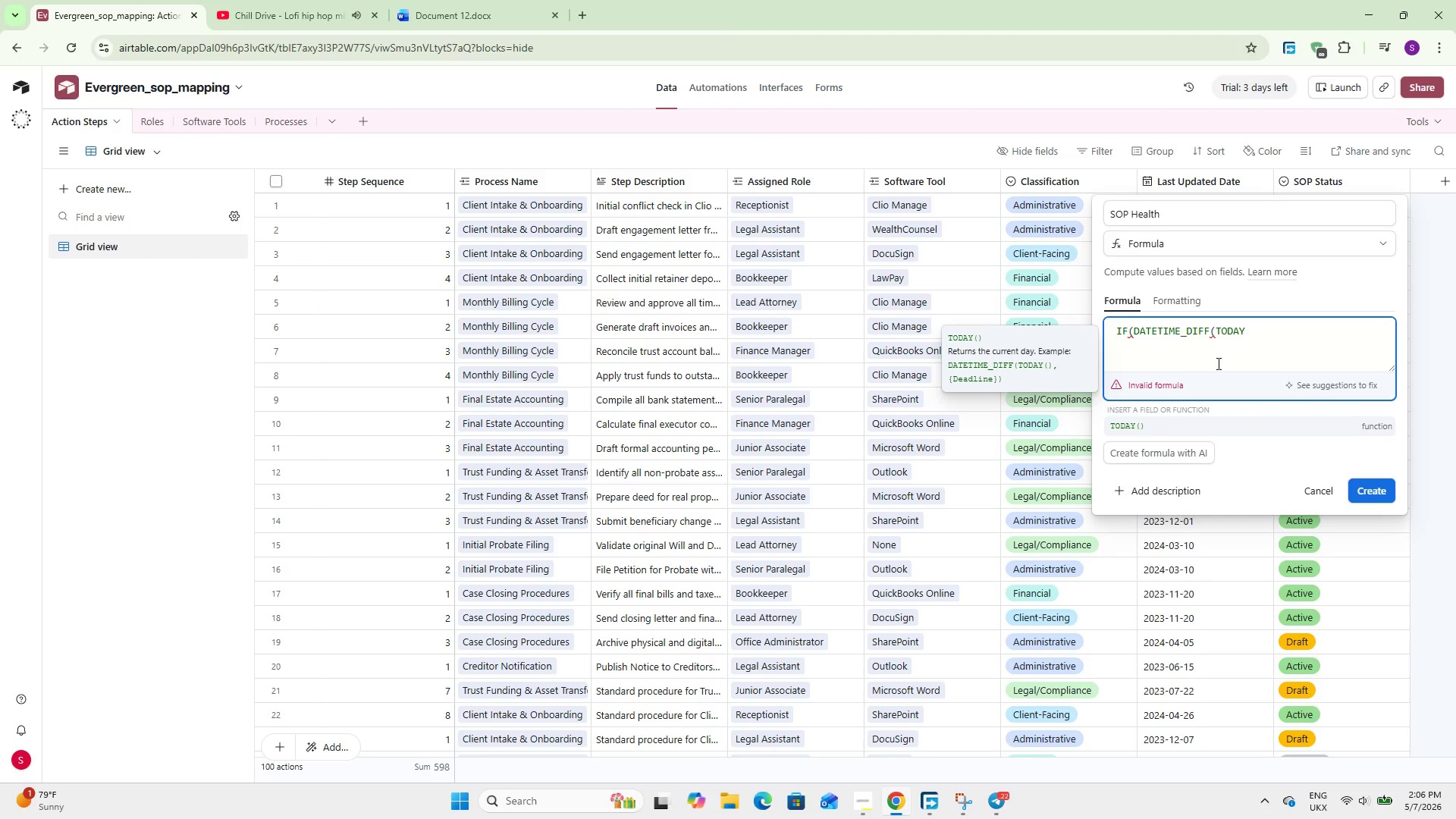 
key(Enter)
 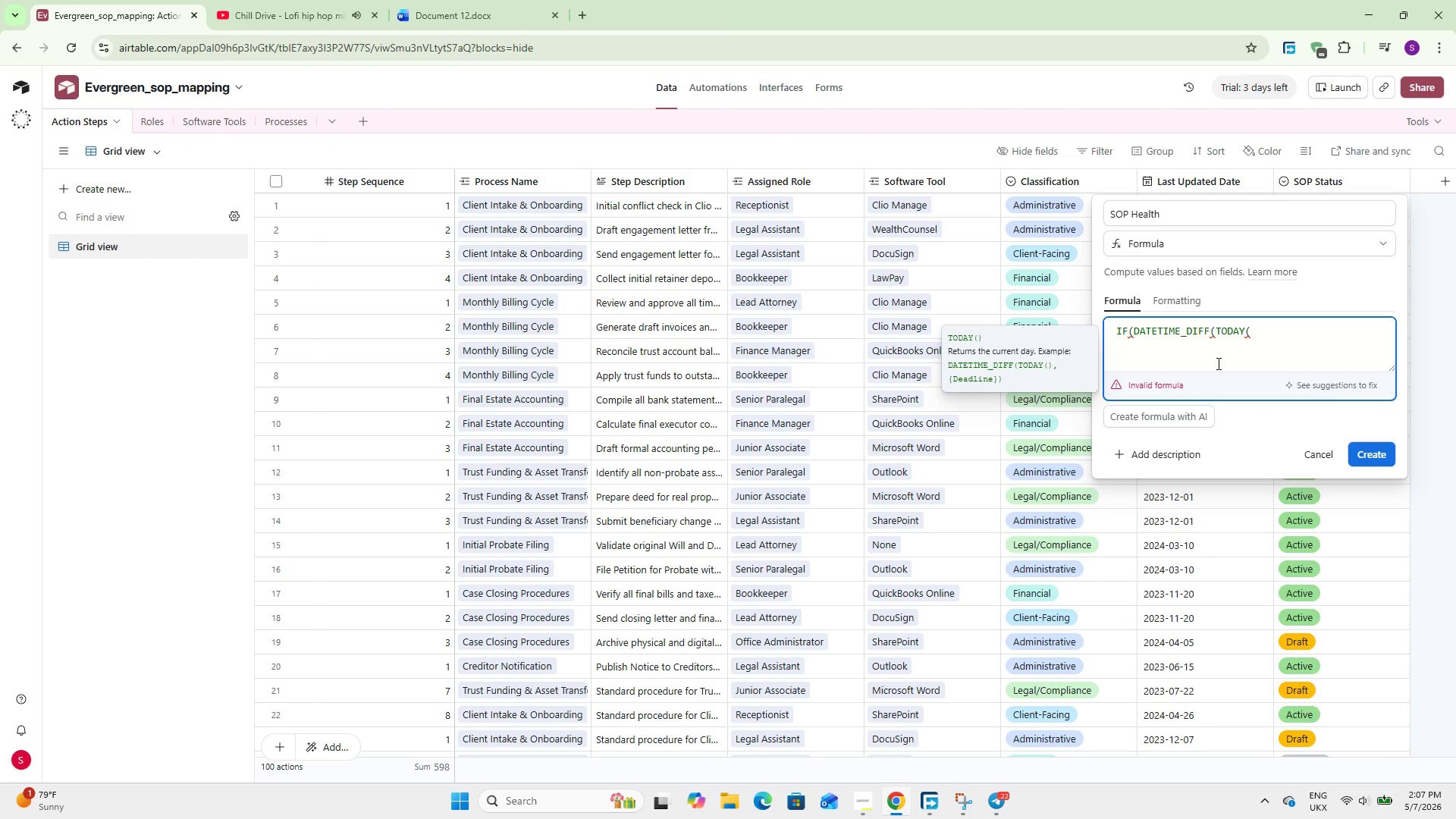 
type(), Last)
 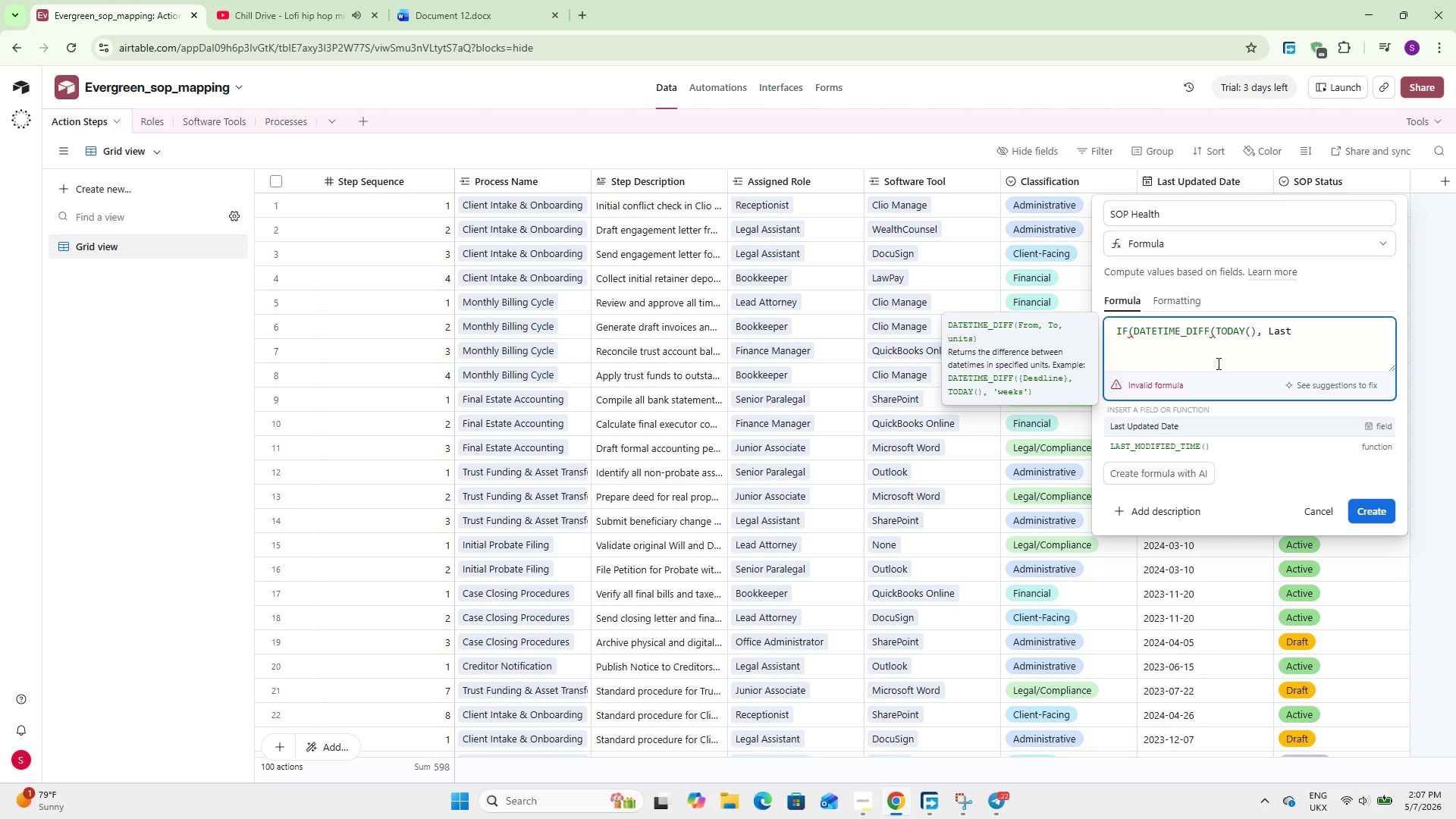 
key(Enter)
 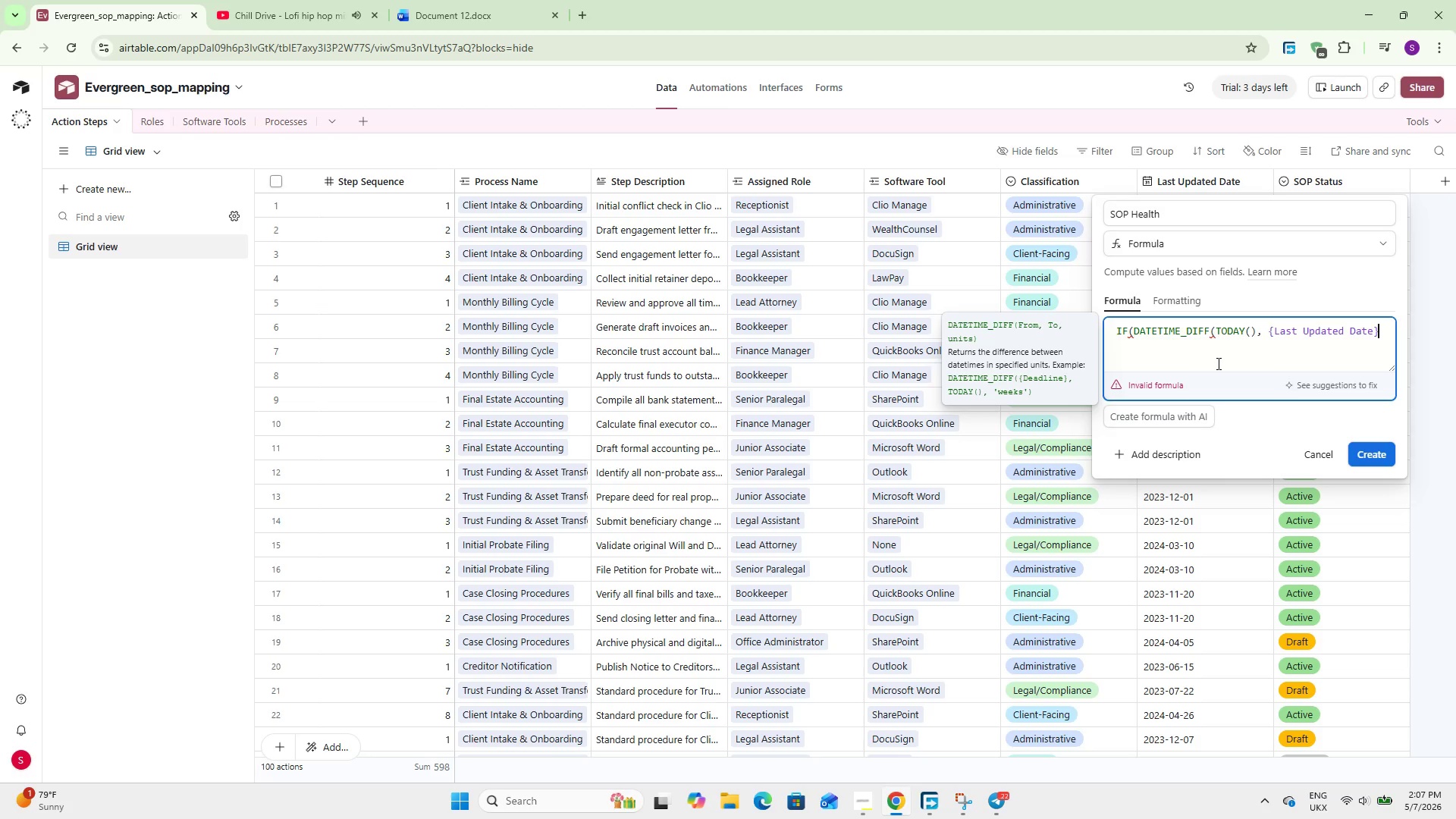 
key(Period)
 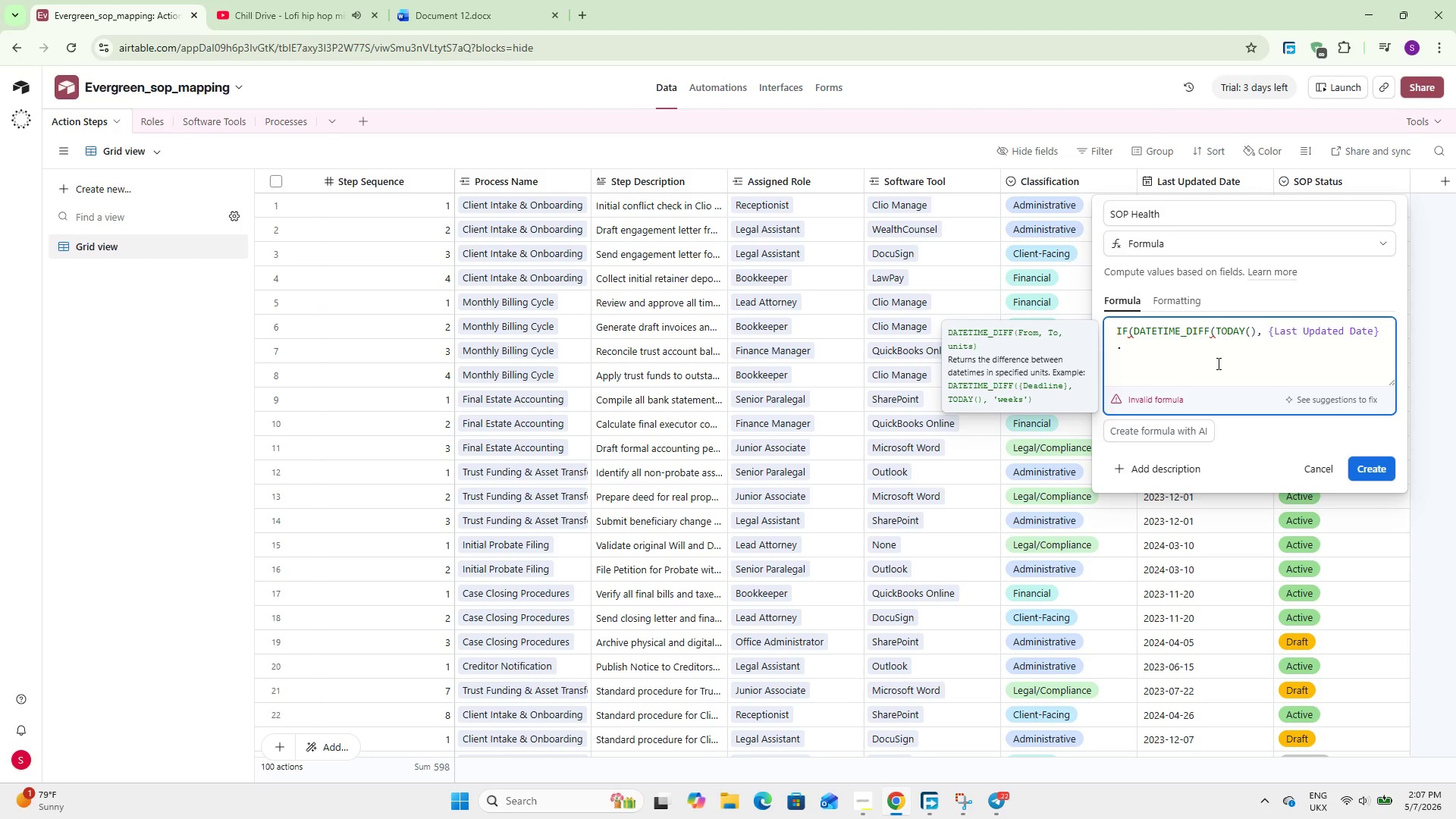 
key(Space)
 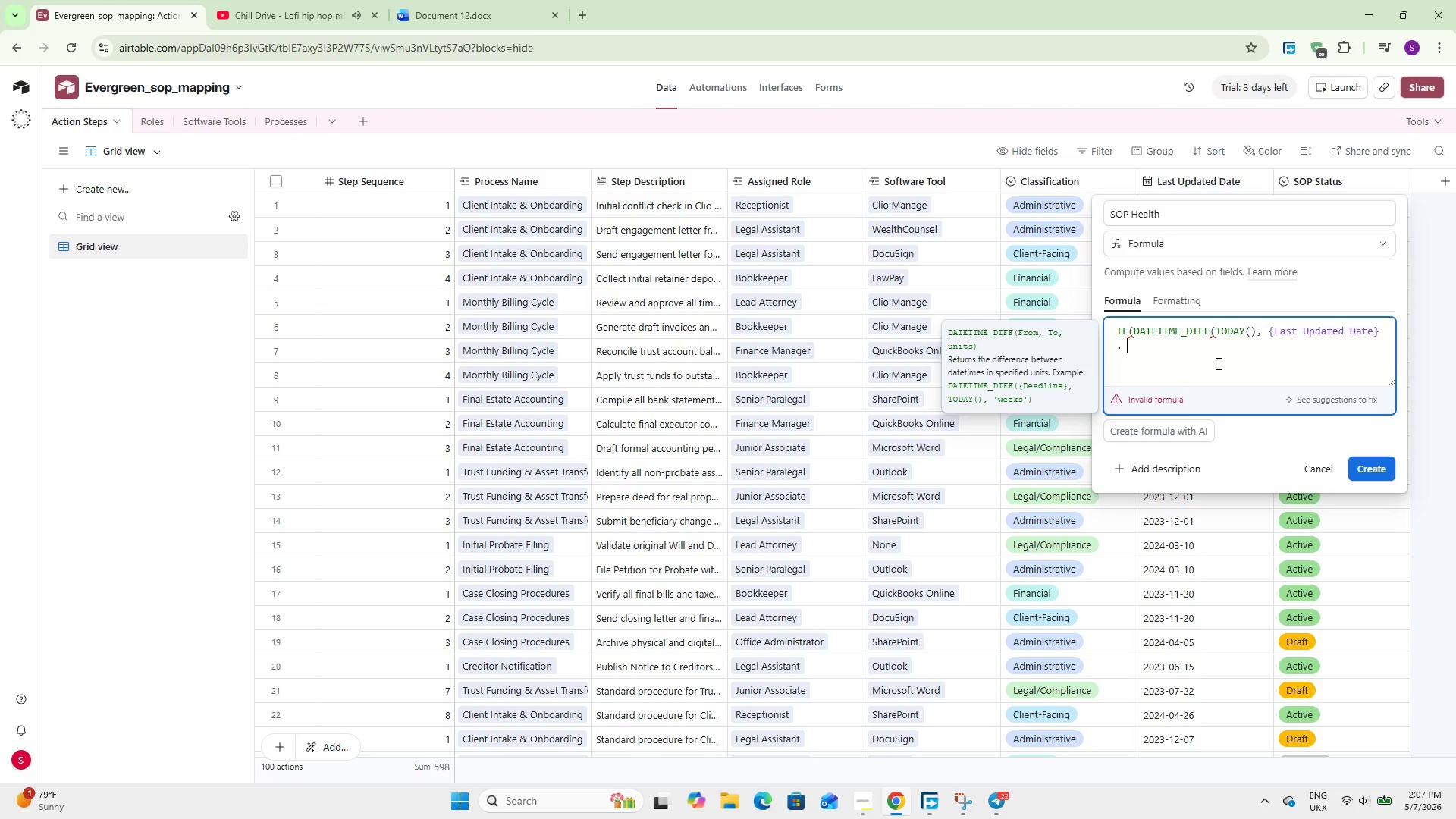 
key(Backspace)
 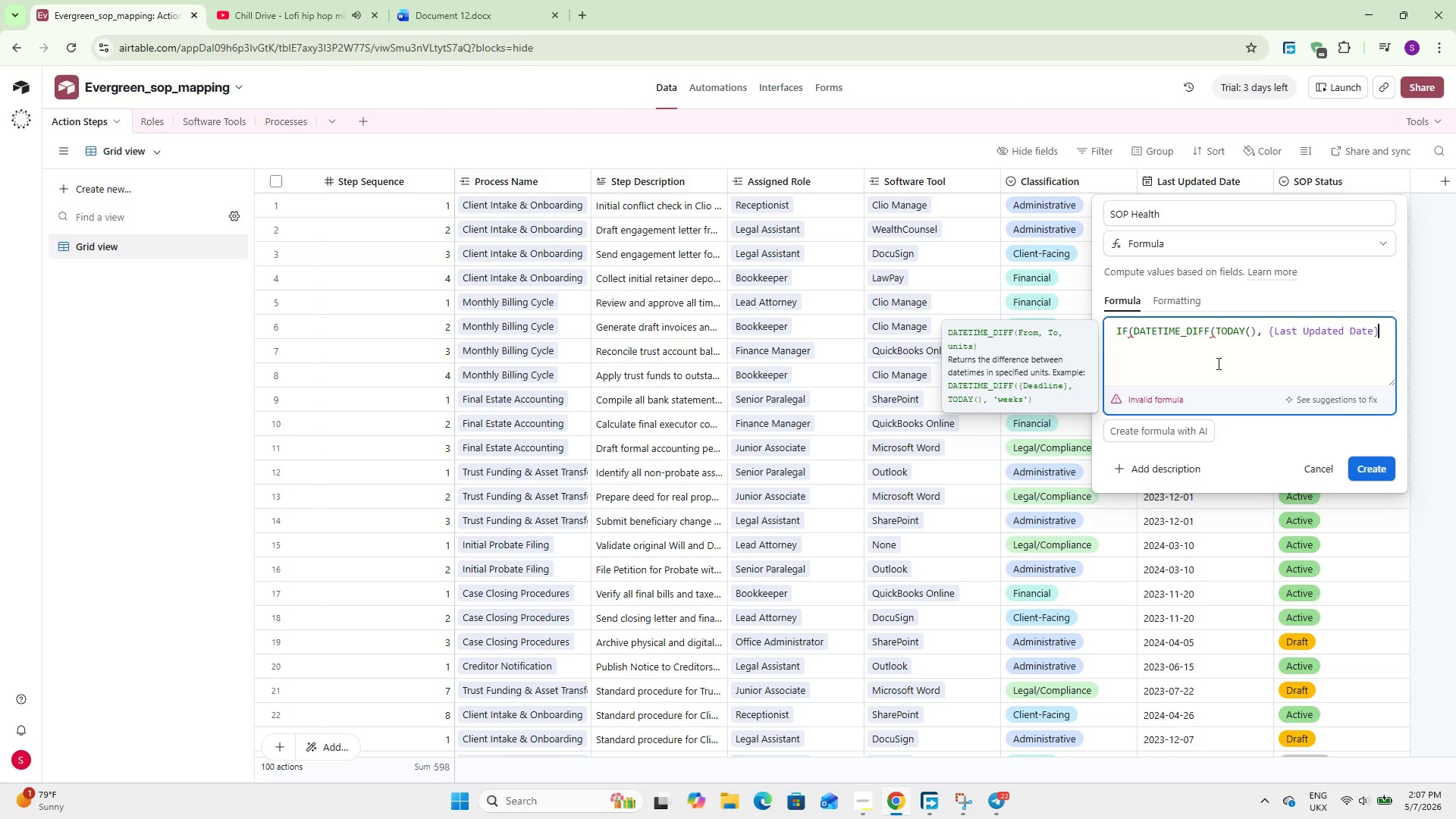 
key(Backspace)
 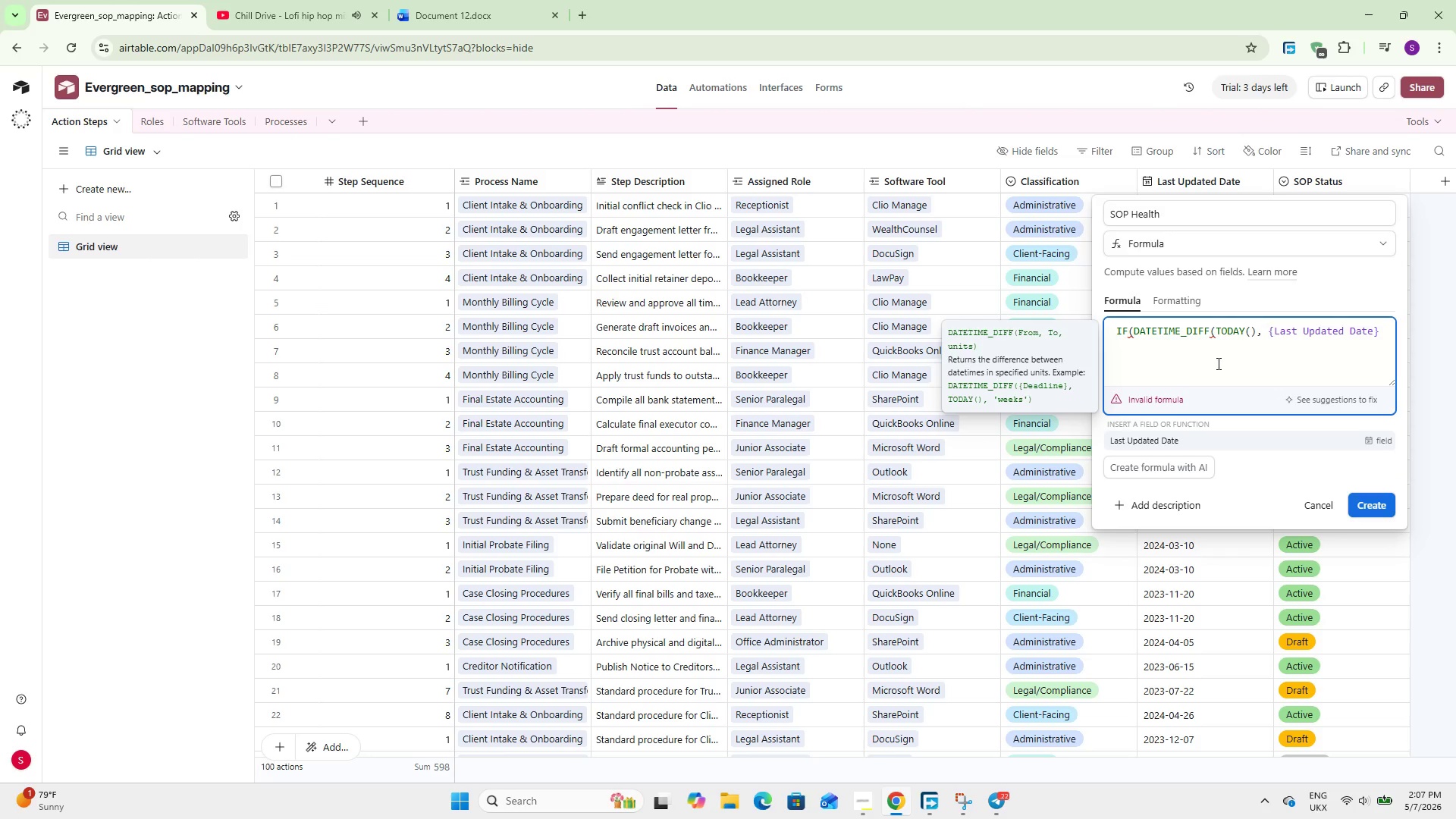 
key(Comma)
 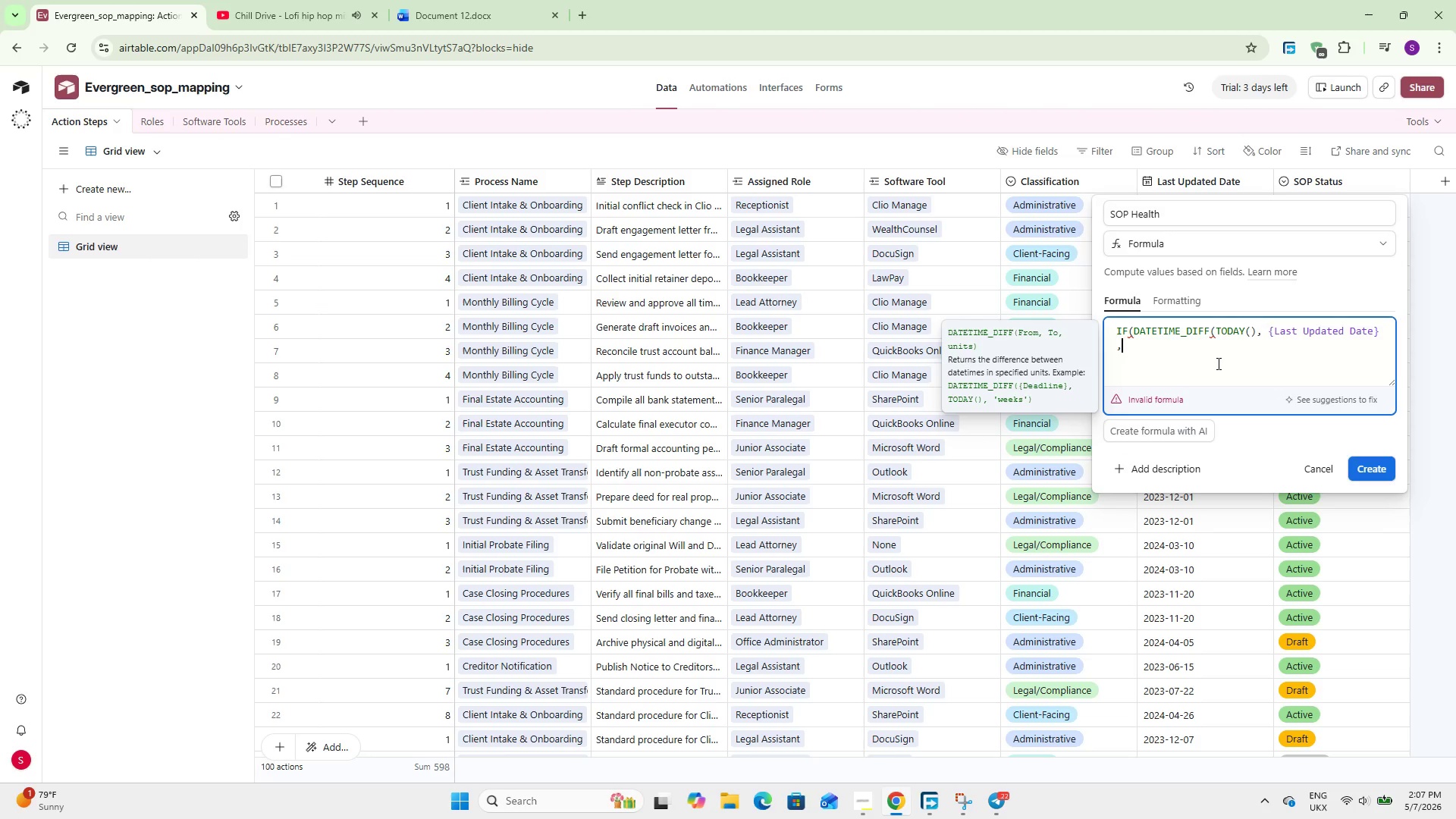 
key(Space)
 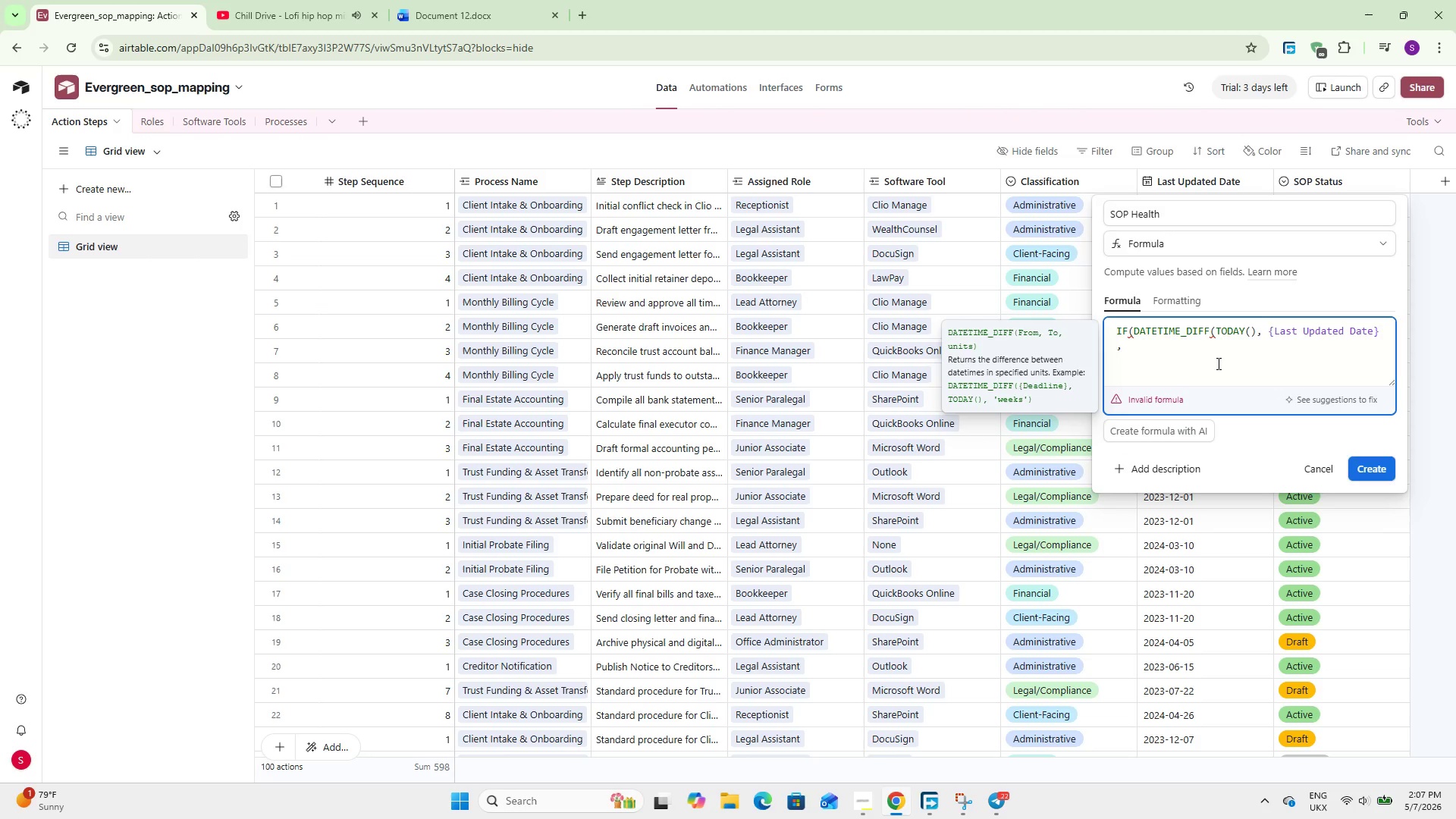 
key(Backquote)
 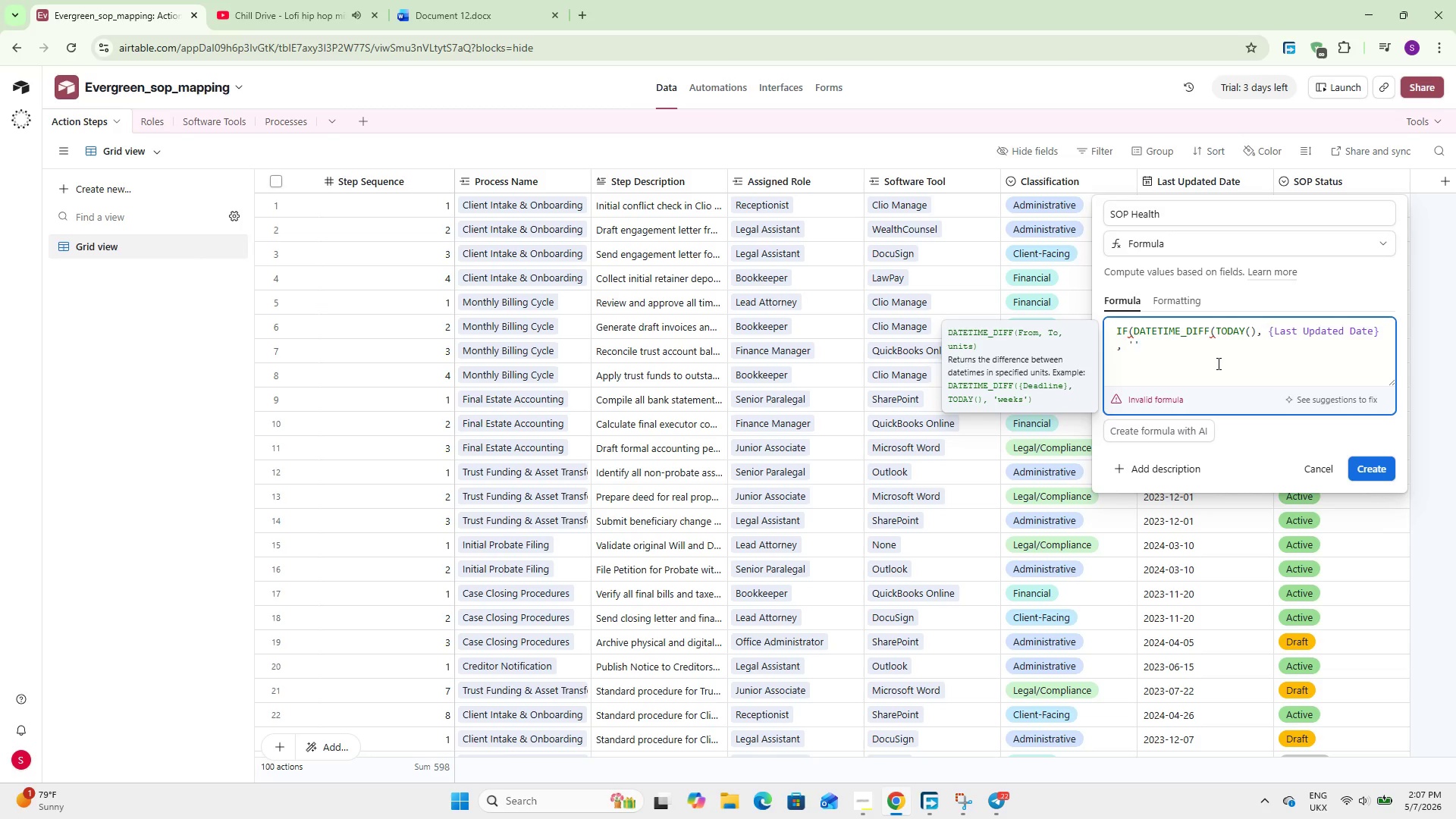 
type(days)
 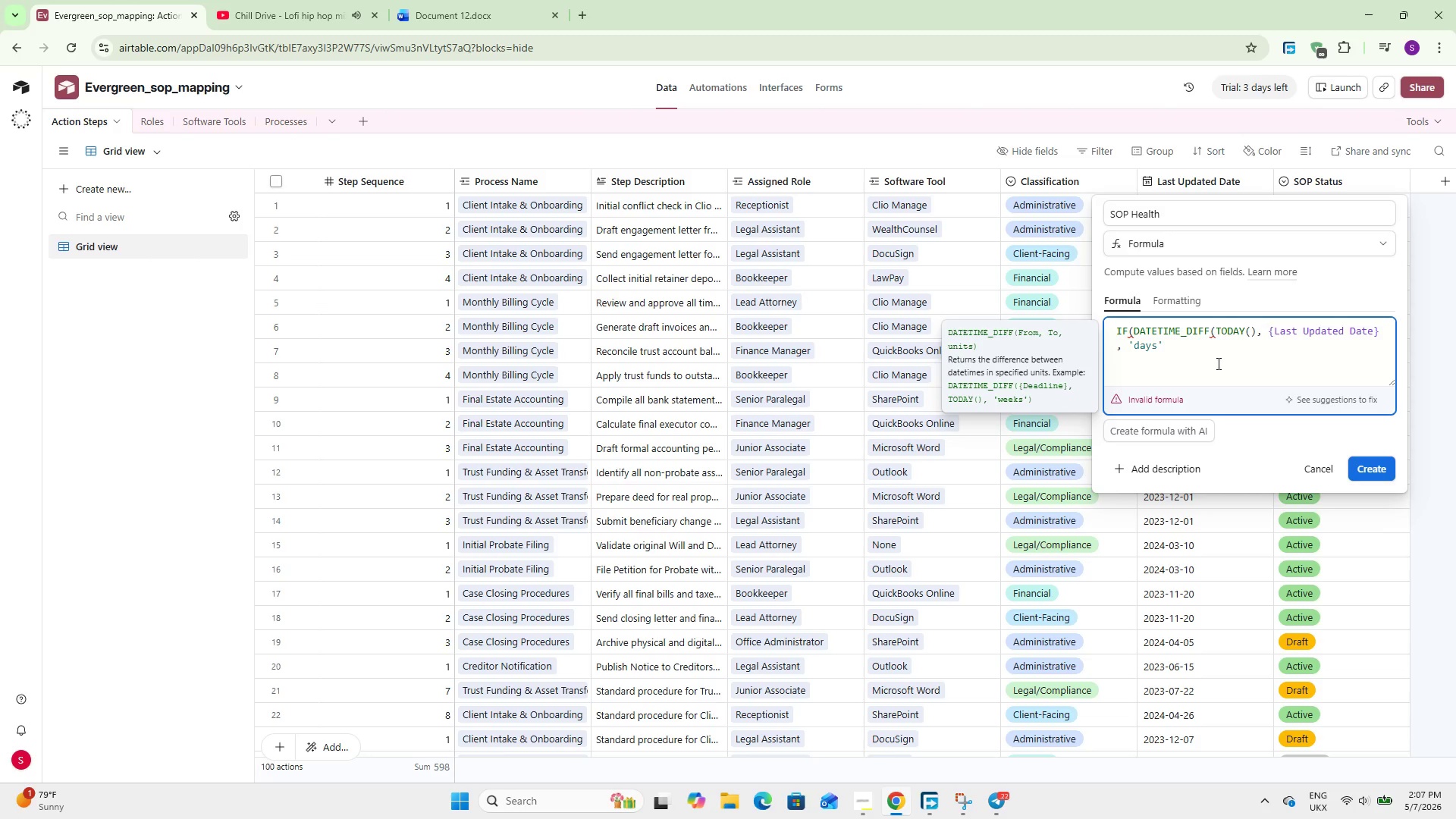 
key(ArrowRight)
 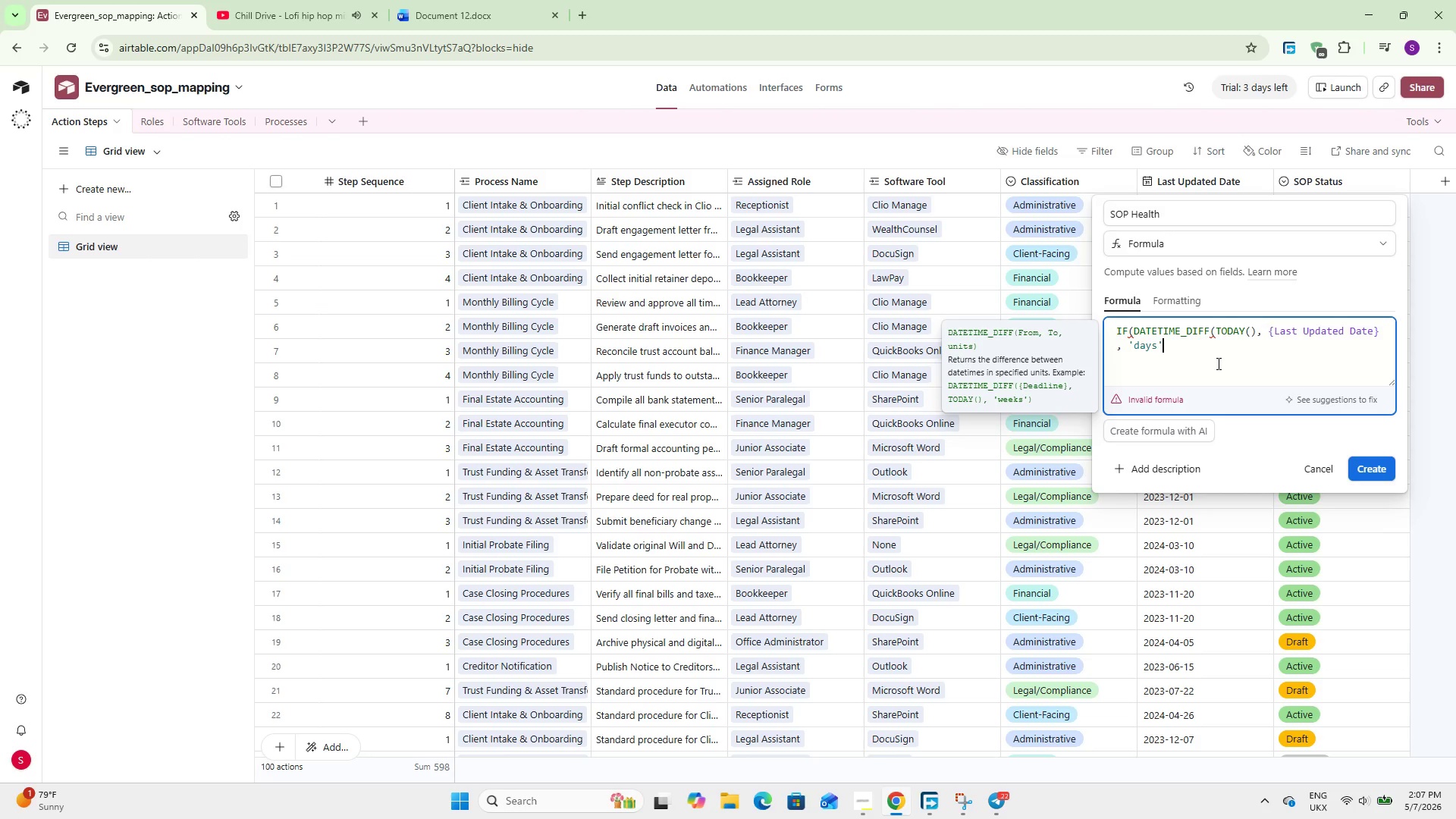 
type() > 180, @)
 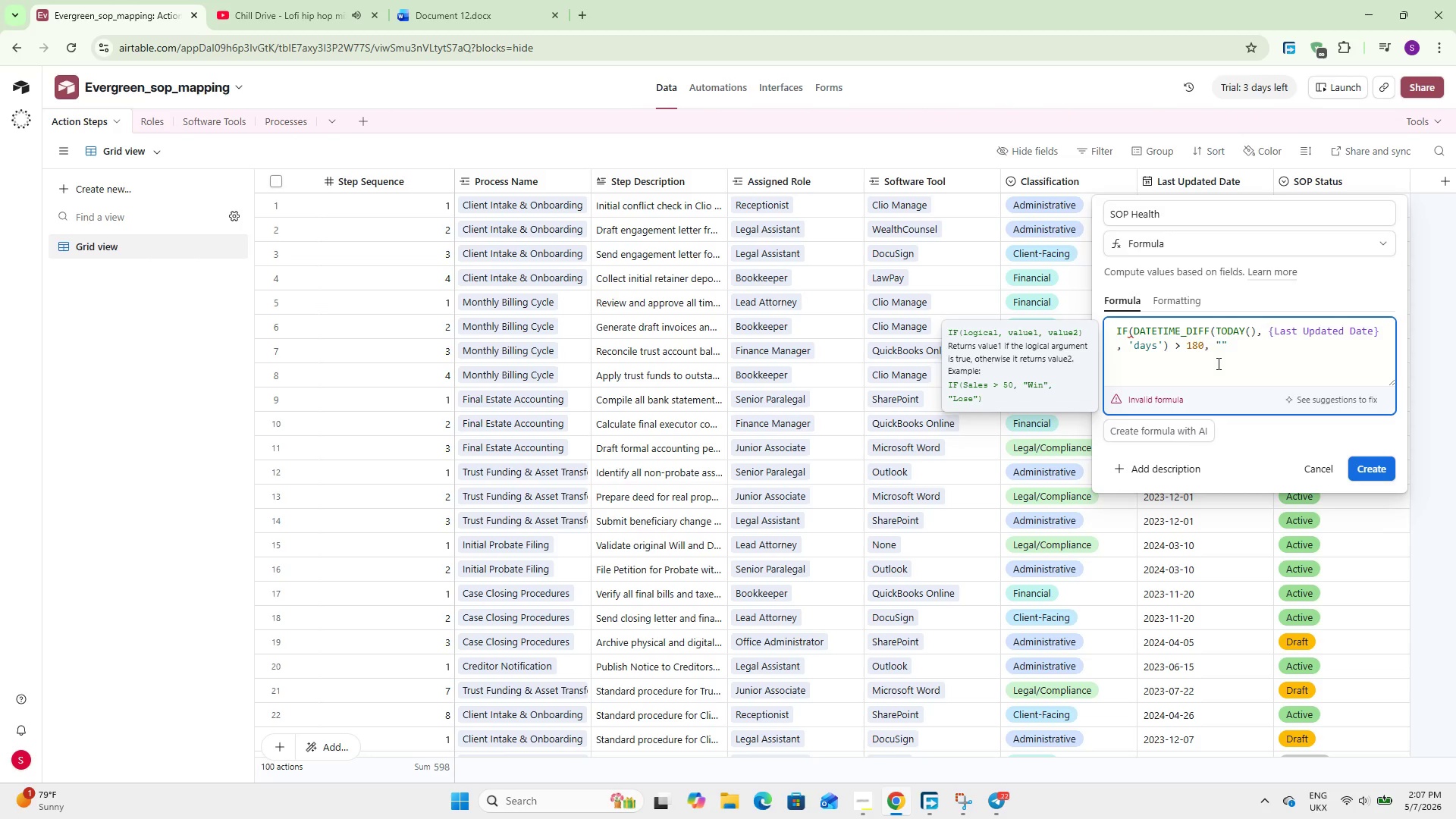 
key(Meta+Period)
 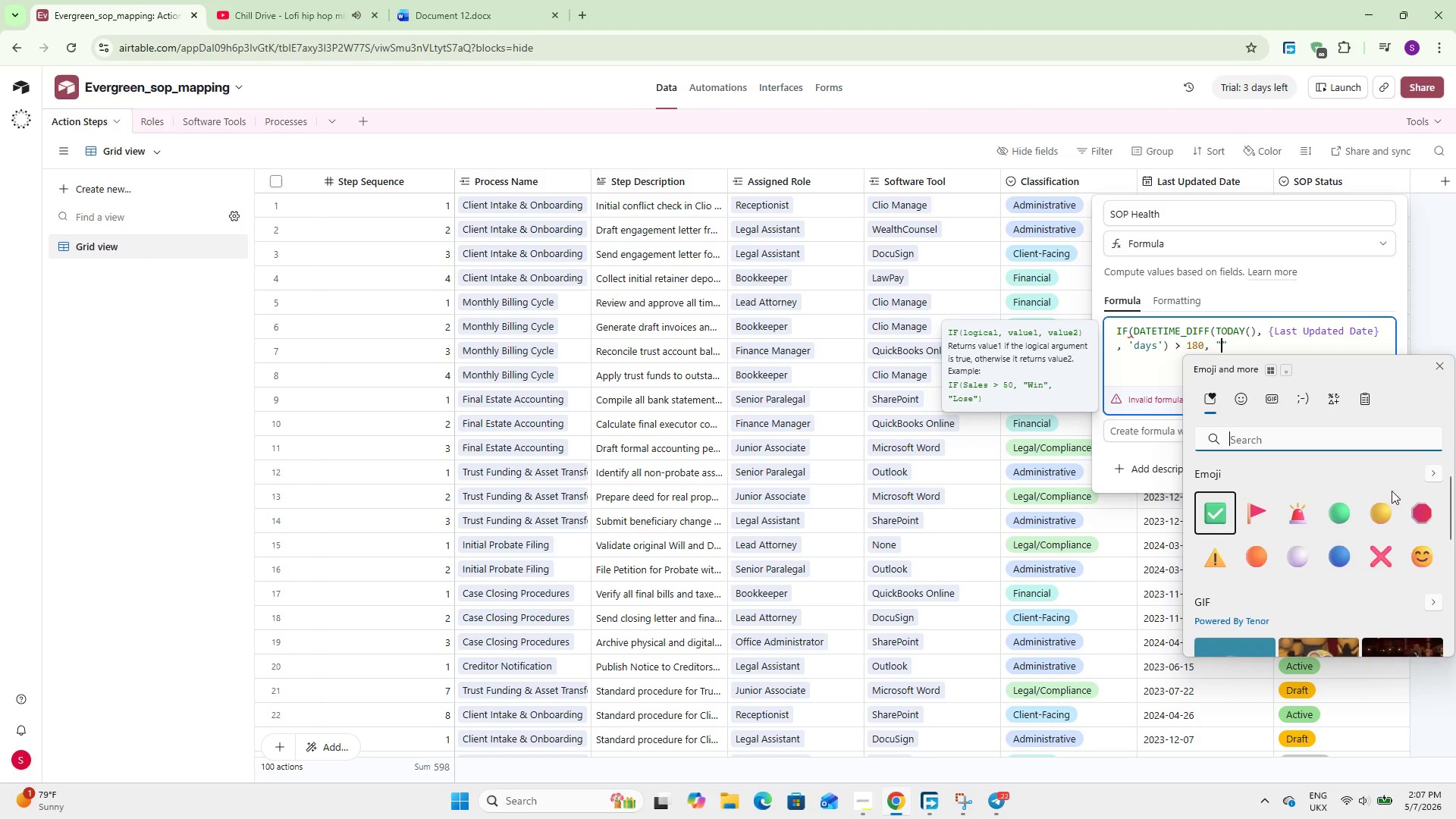 
left_click([1416, 515])
 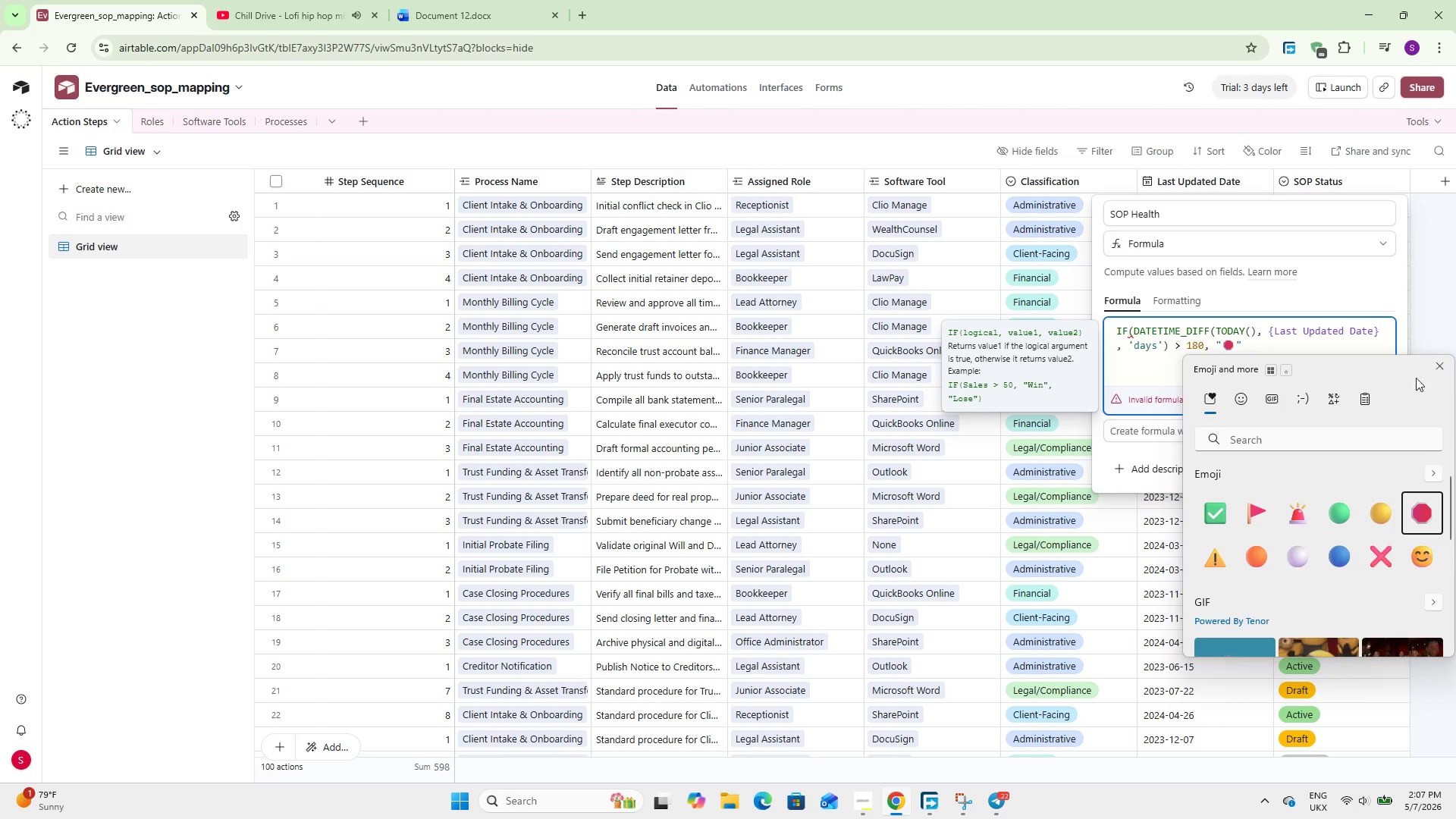 
left_click([1432, 369])
 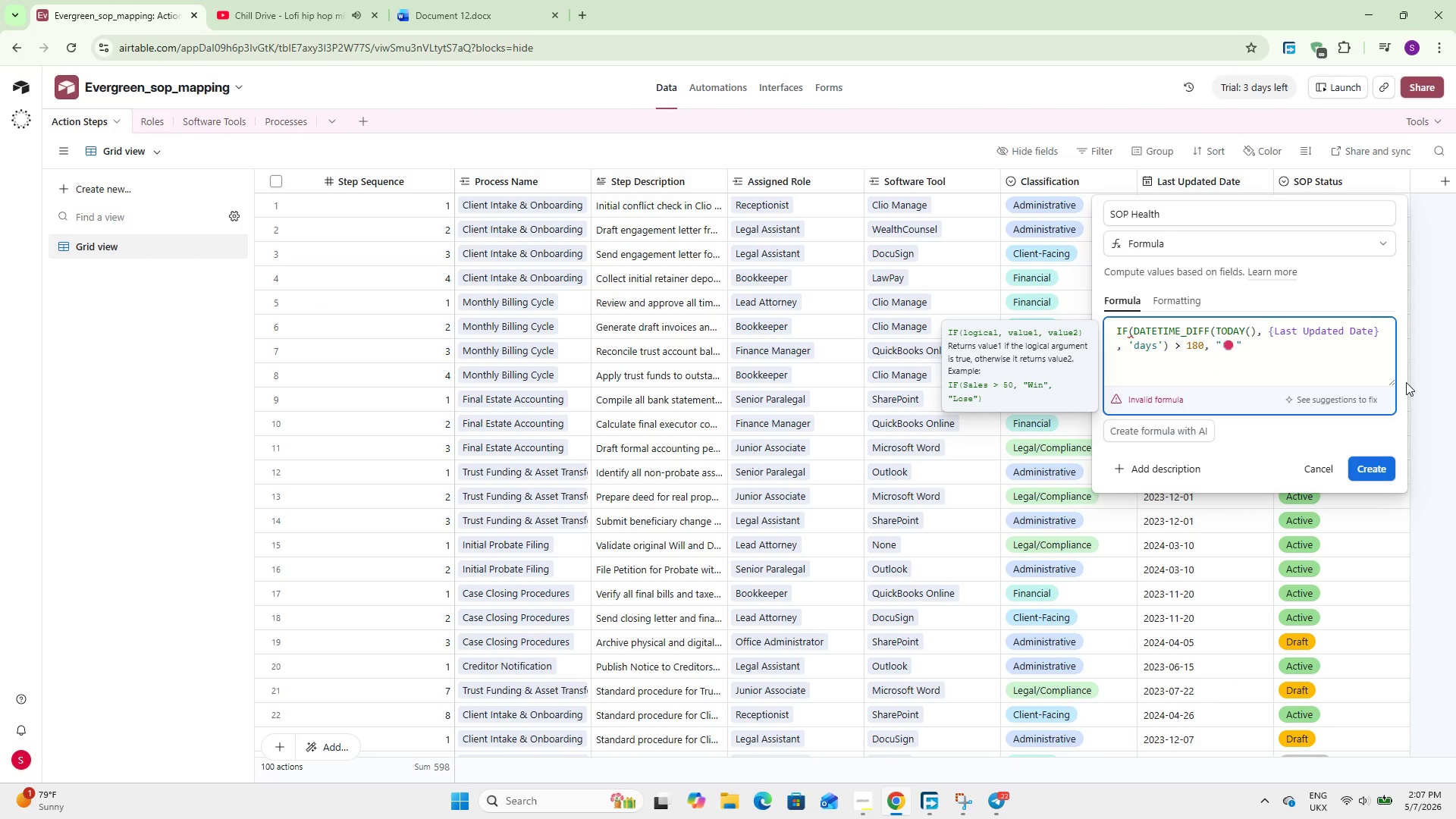 
type( Needs Review)
 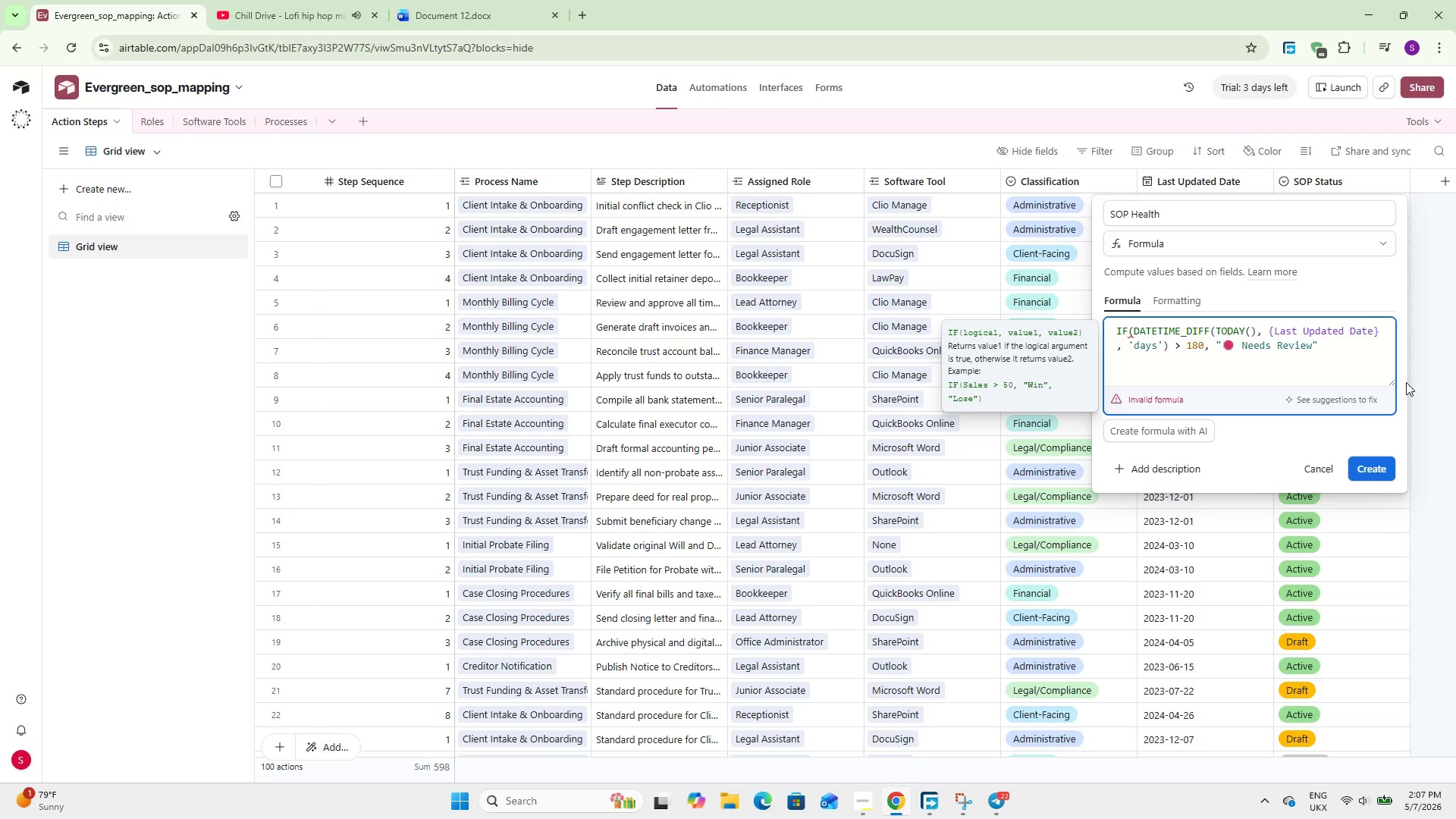 
wait(7.88)
 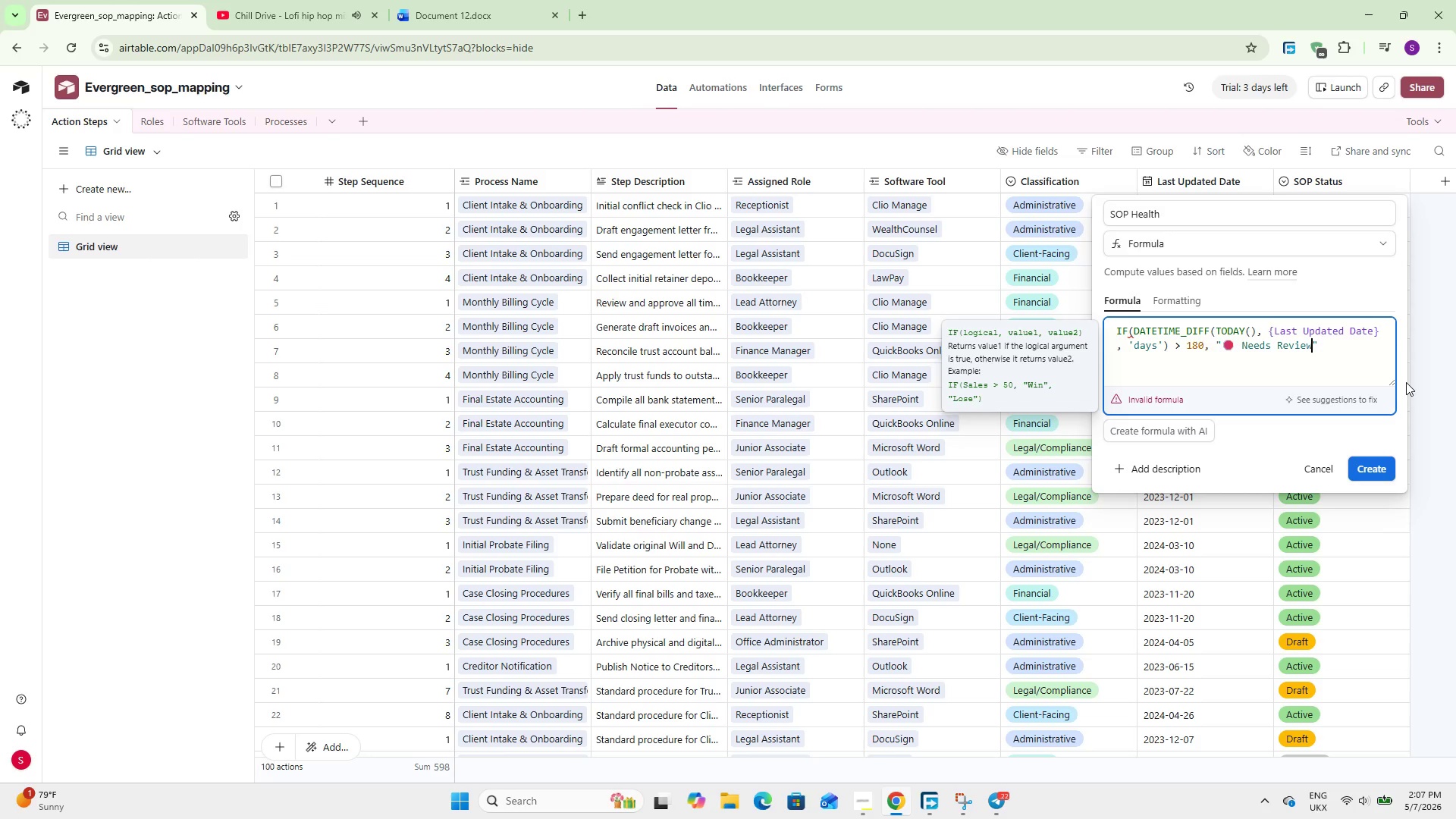 
key(ArrowRight)
 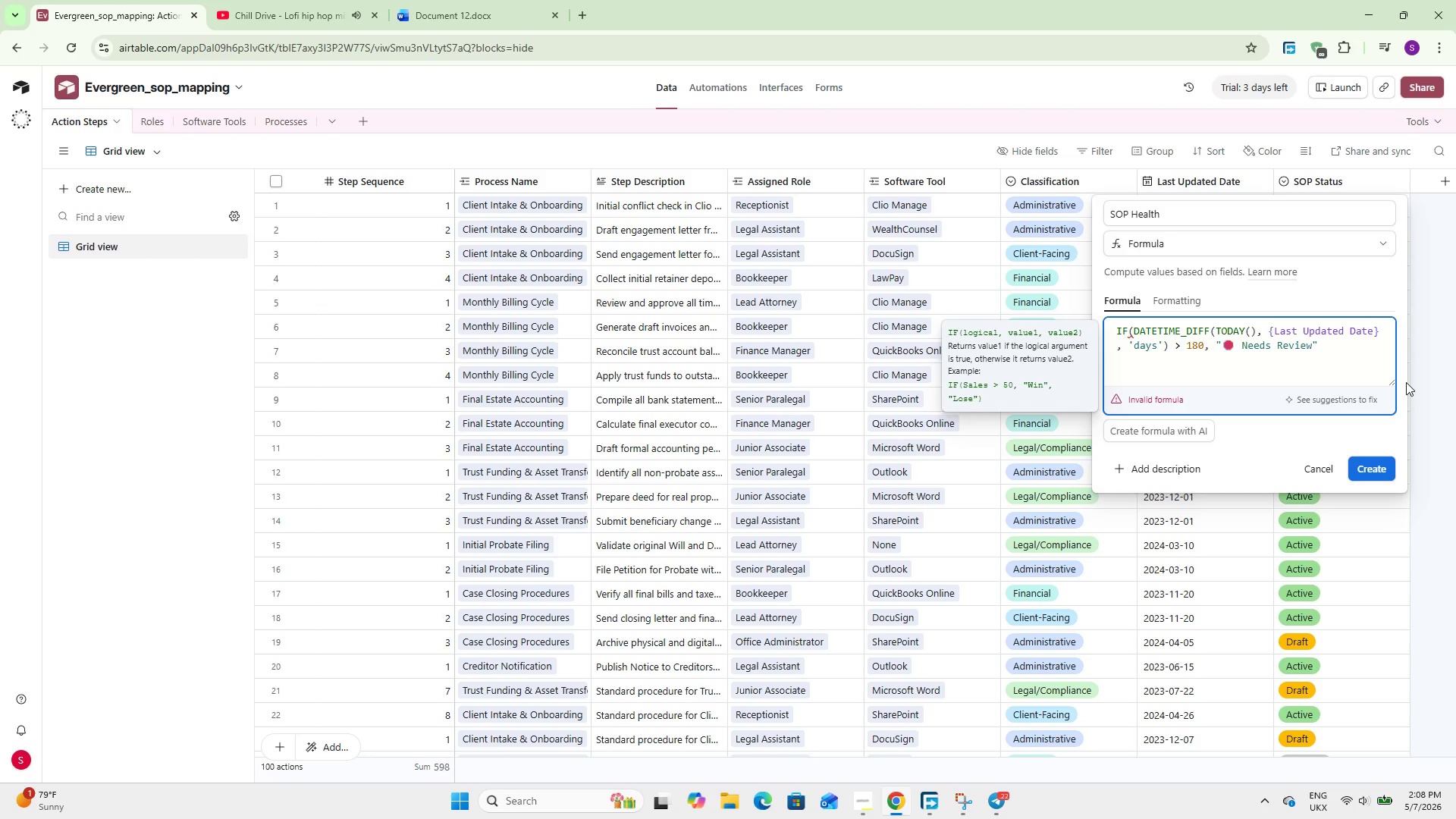 
wait(9.72)
 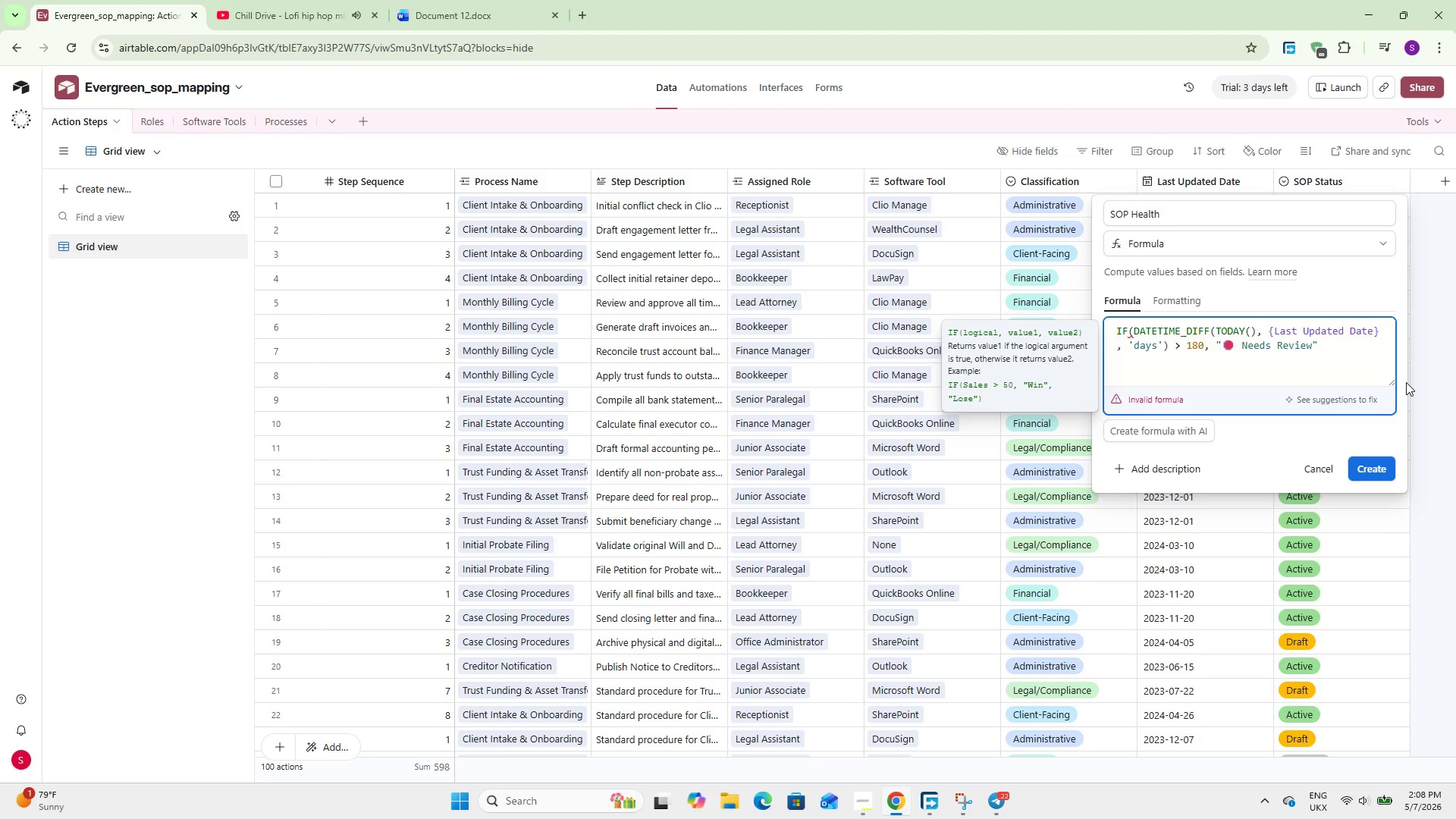 
key(Comma)
 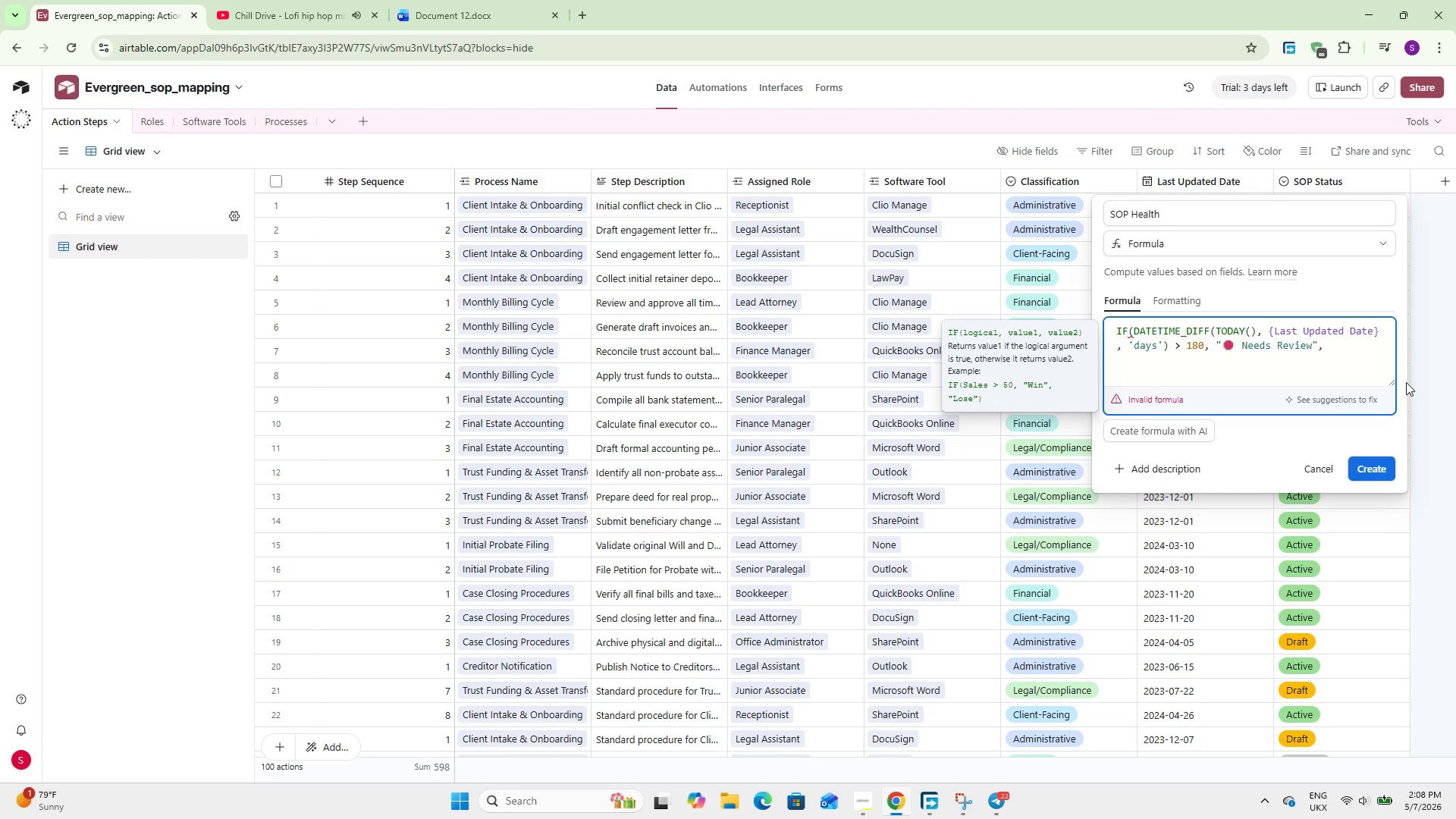 
key(Space)
 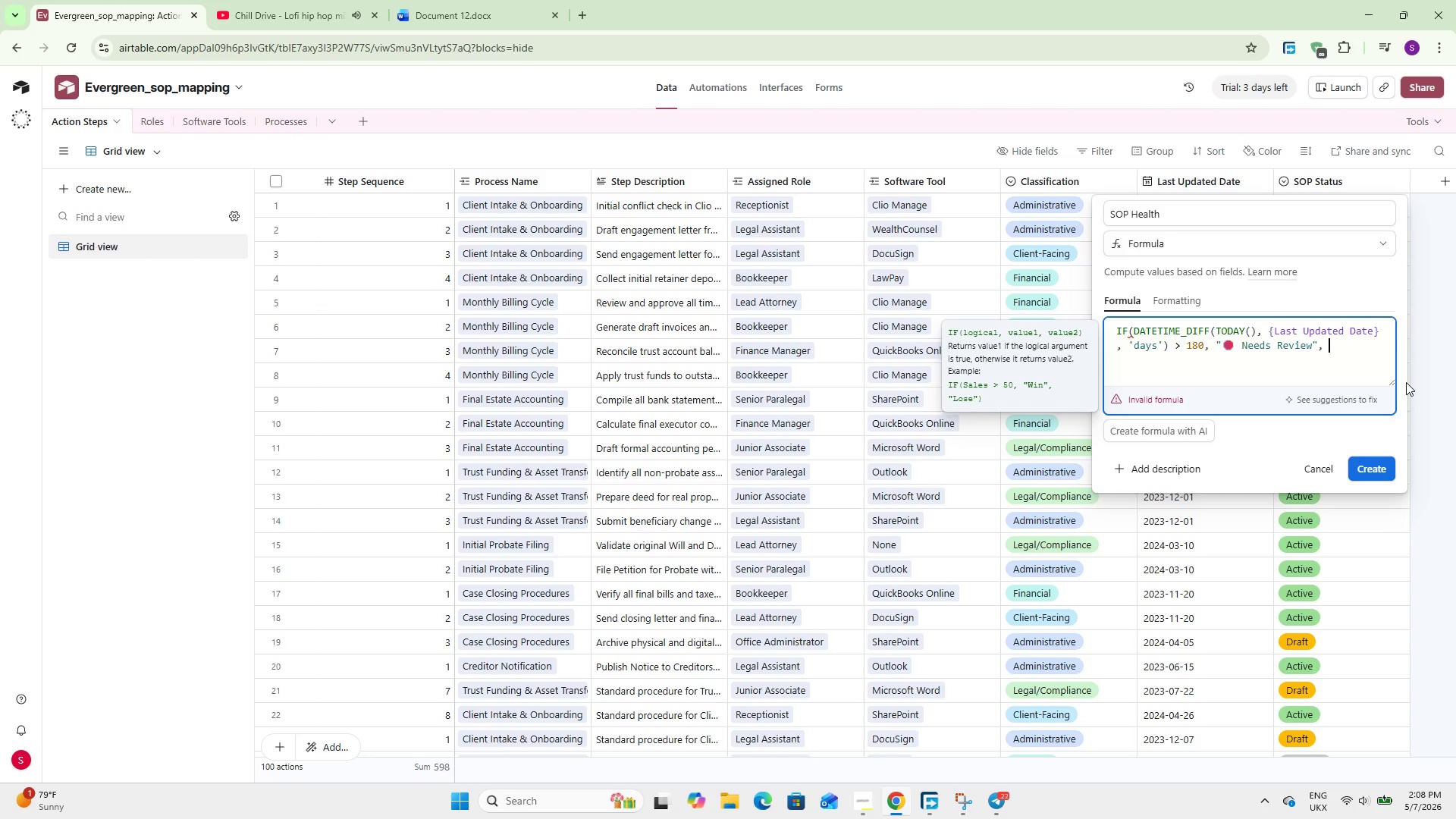 
key(Shift+2)
 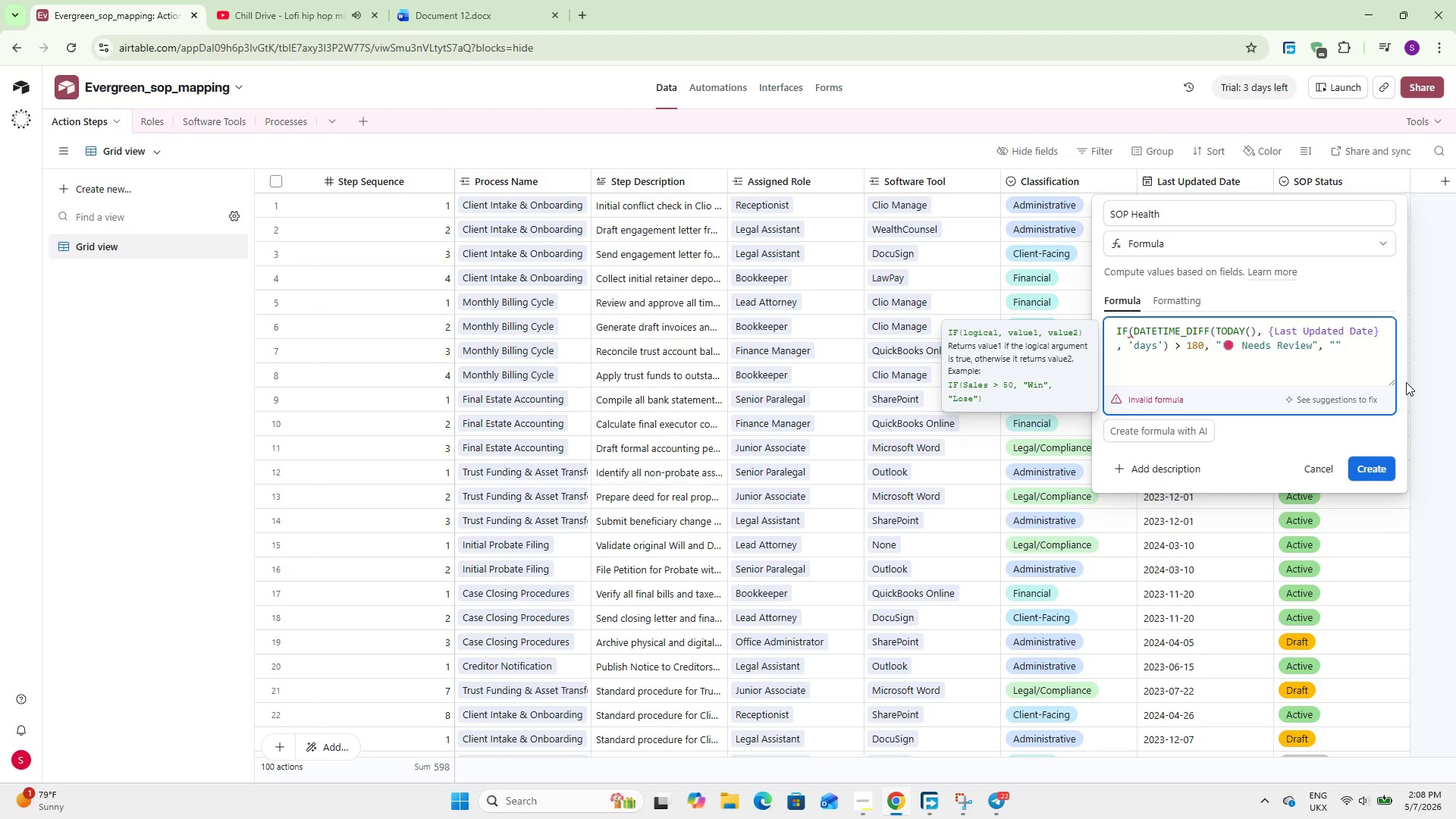 
key(Meta+Period)
 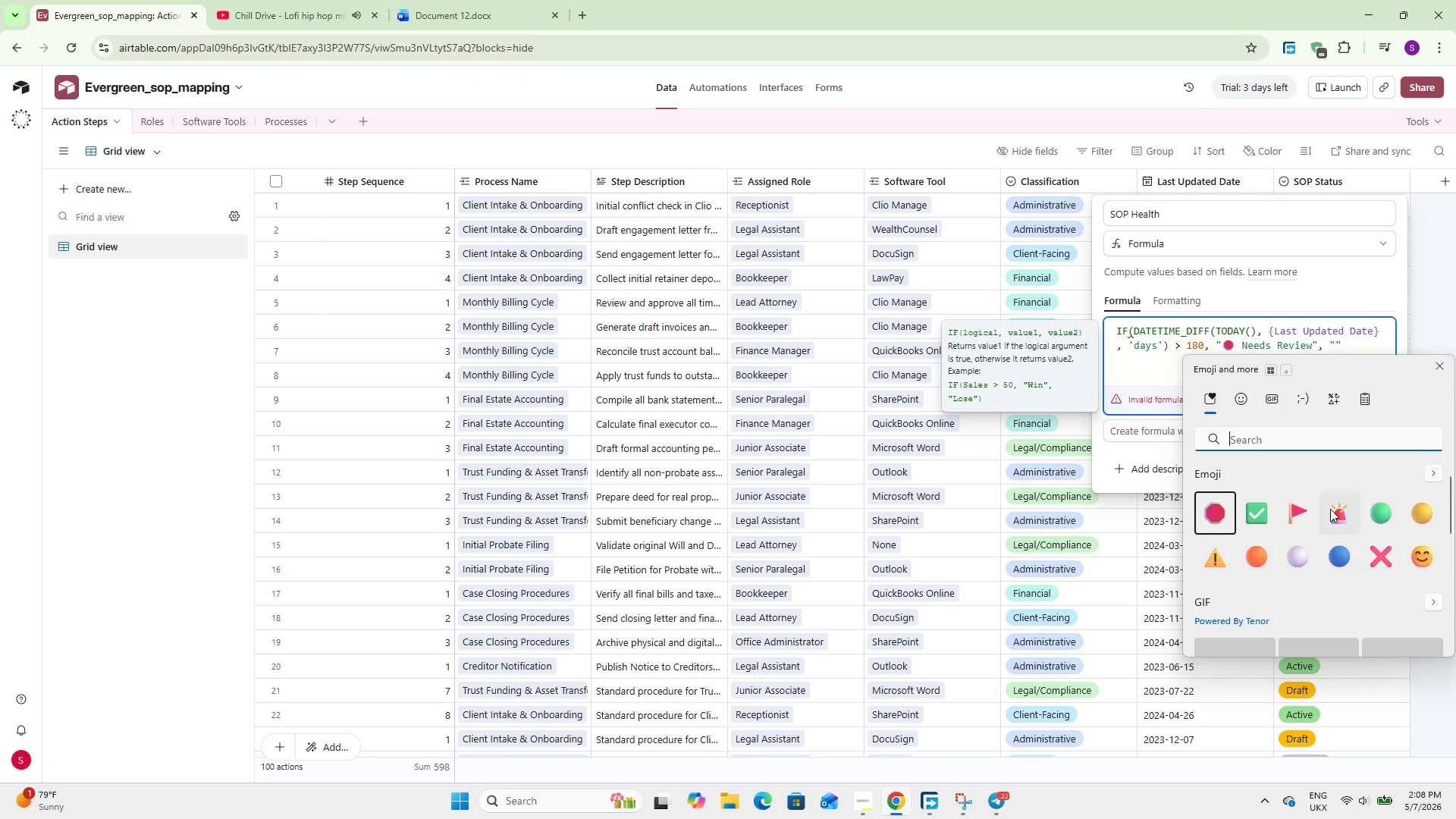 
left_click([1375, 516])
 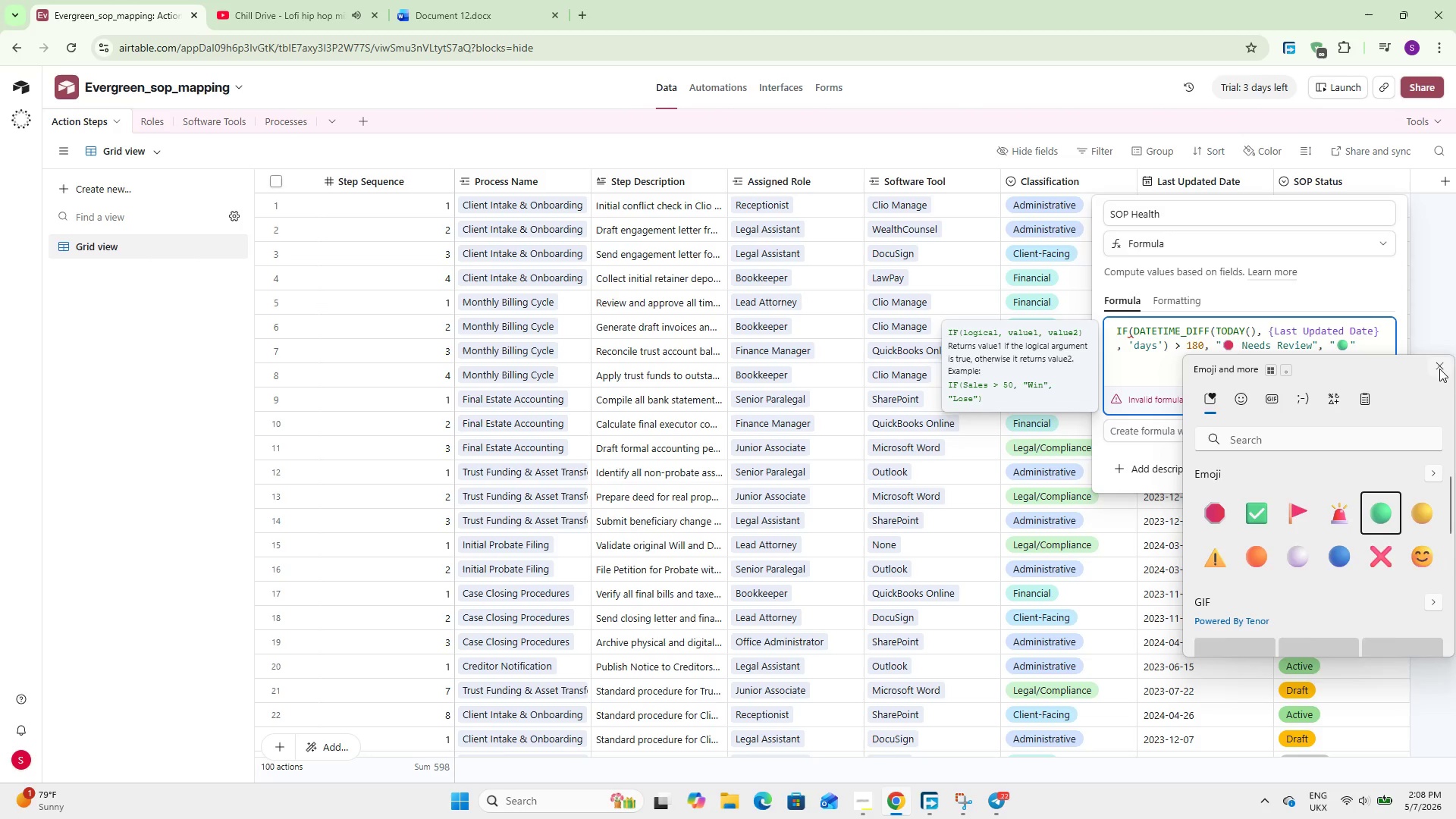 
left_click([1433, 368])
 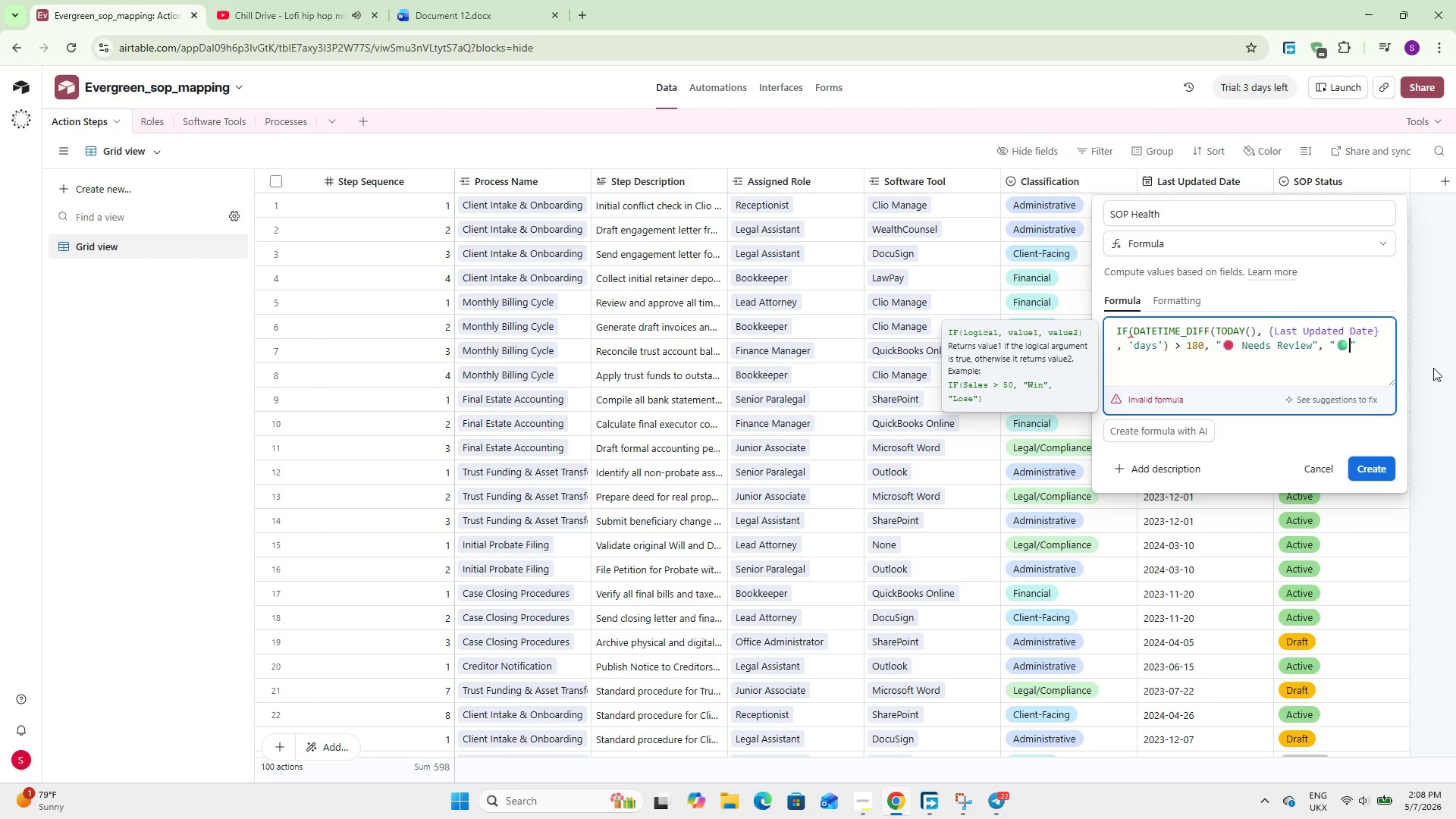 
type( Healthy)
 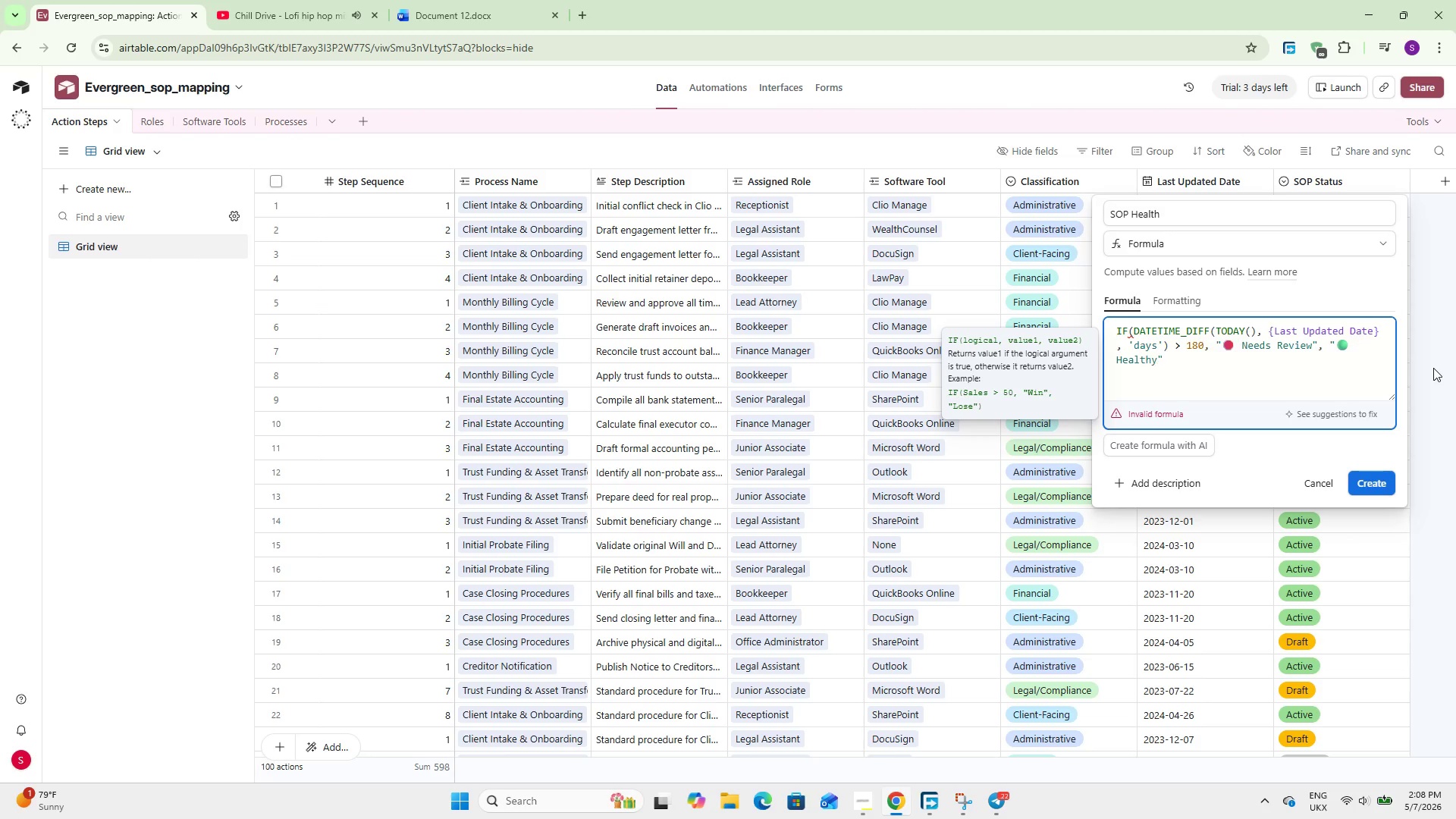 
key(ArrowRight)
 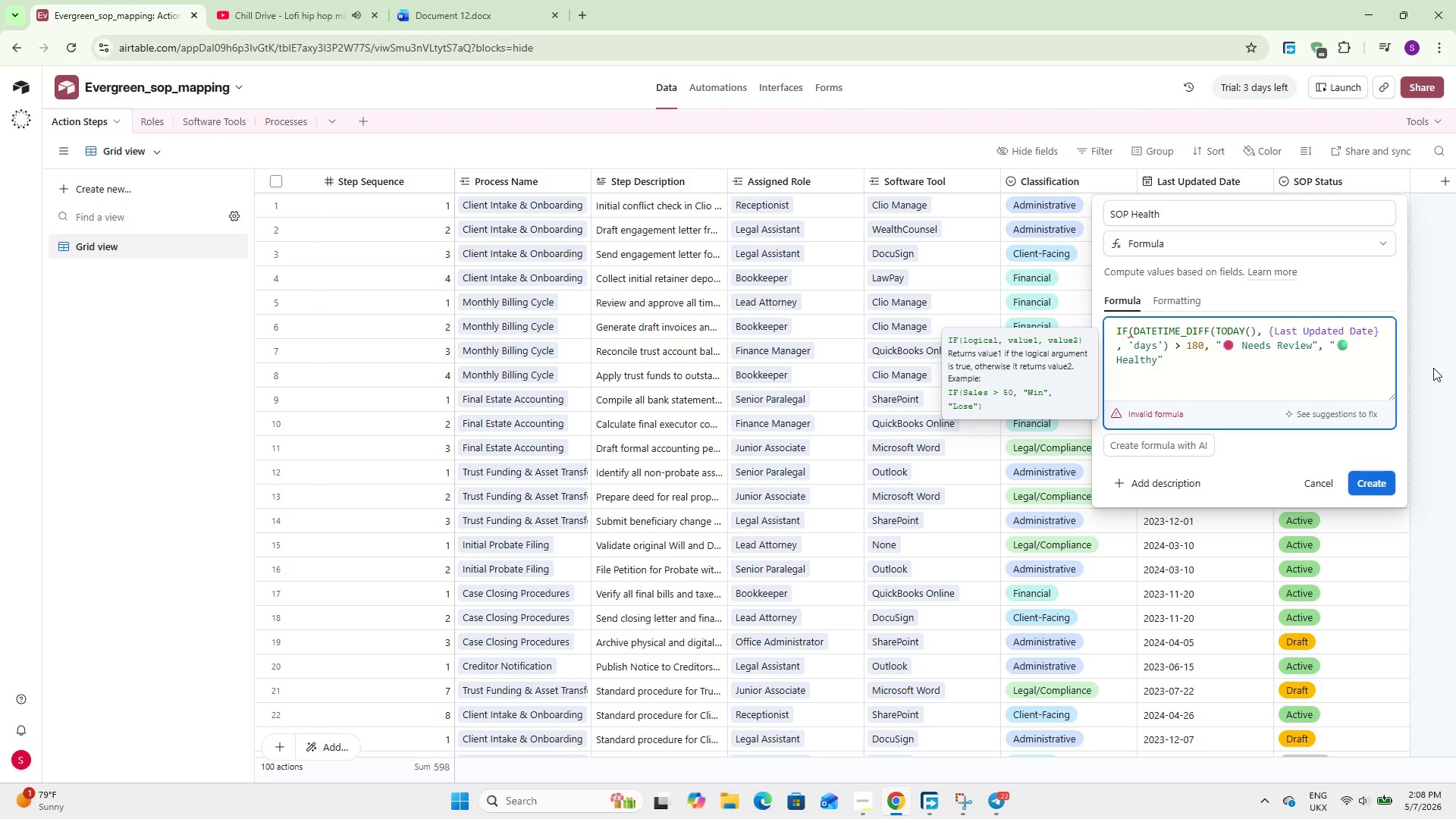 
key(Shift+0)
 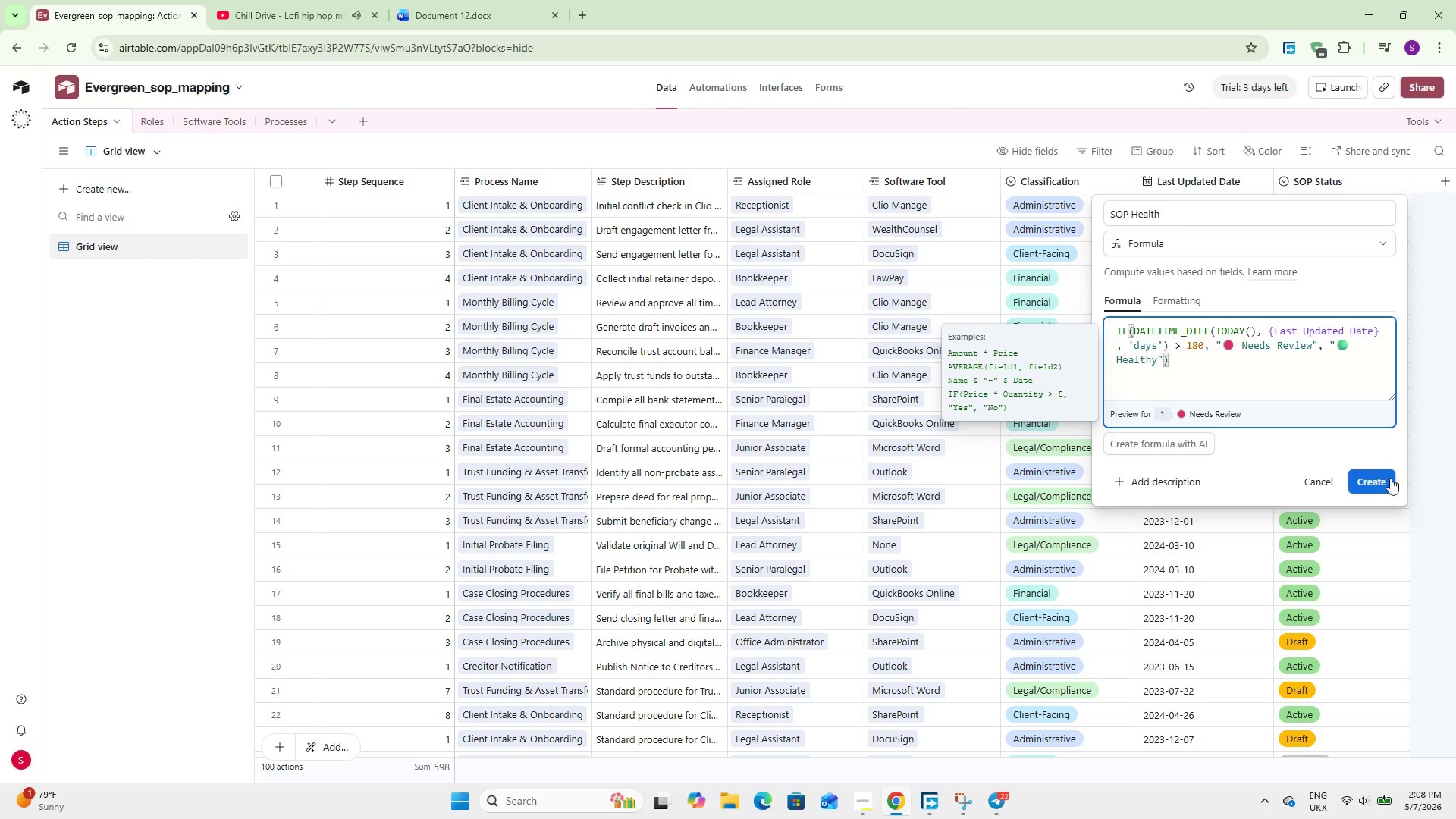 
left_click([1382, 478])
 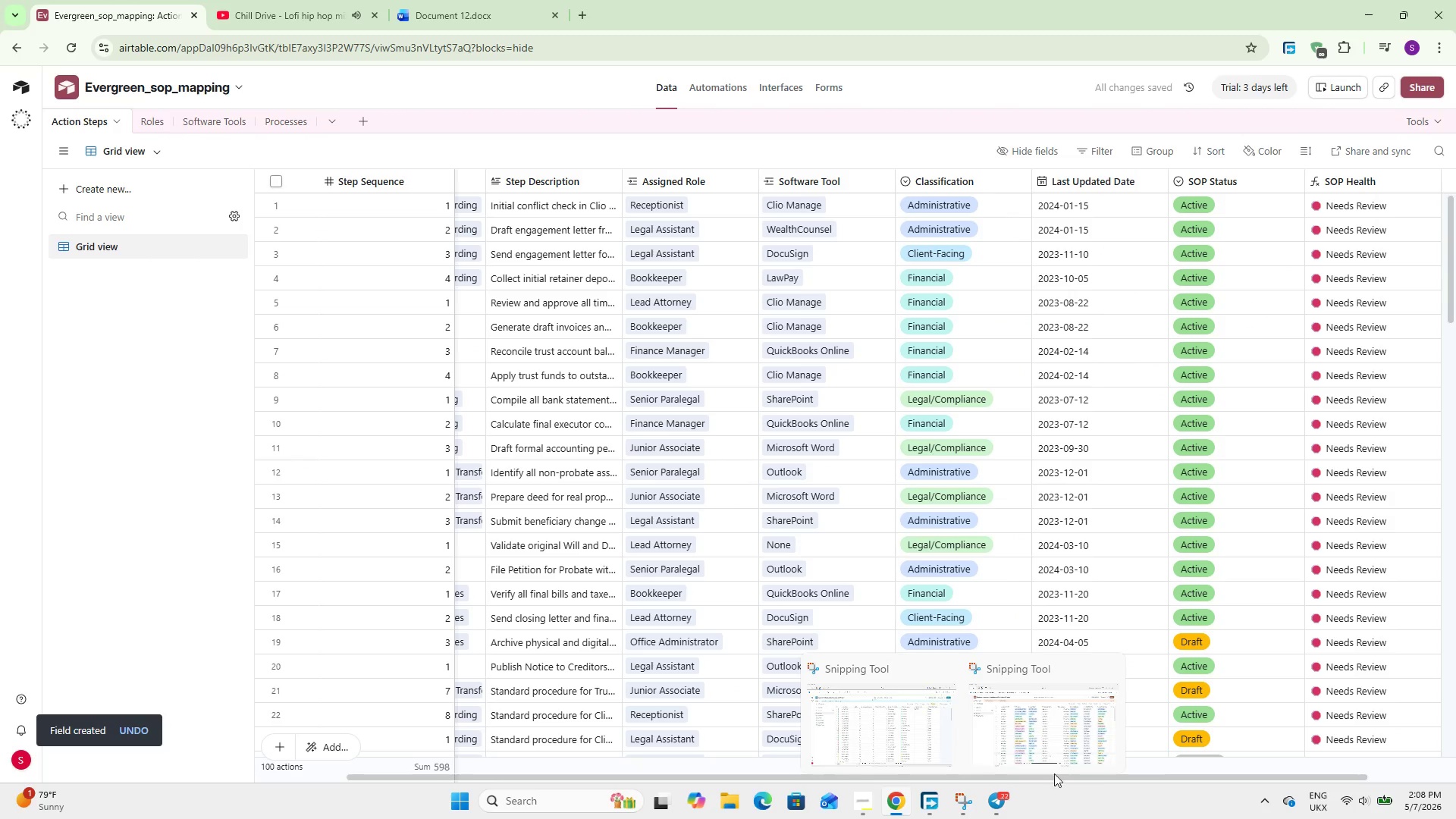 
scroll: coordinate [1141, 594], scroll_direction: down, amount: 19.0
 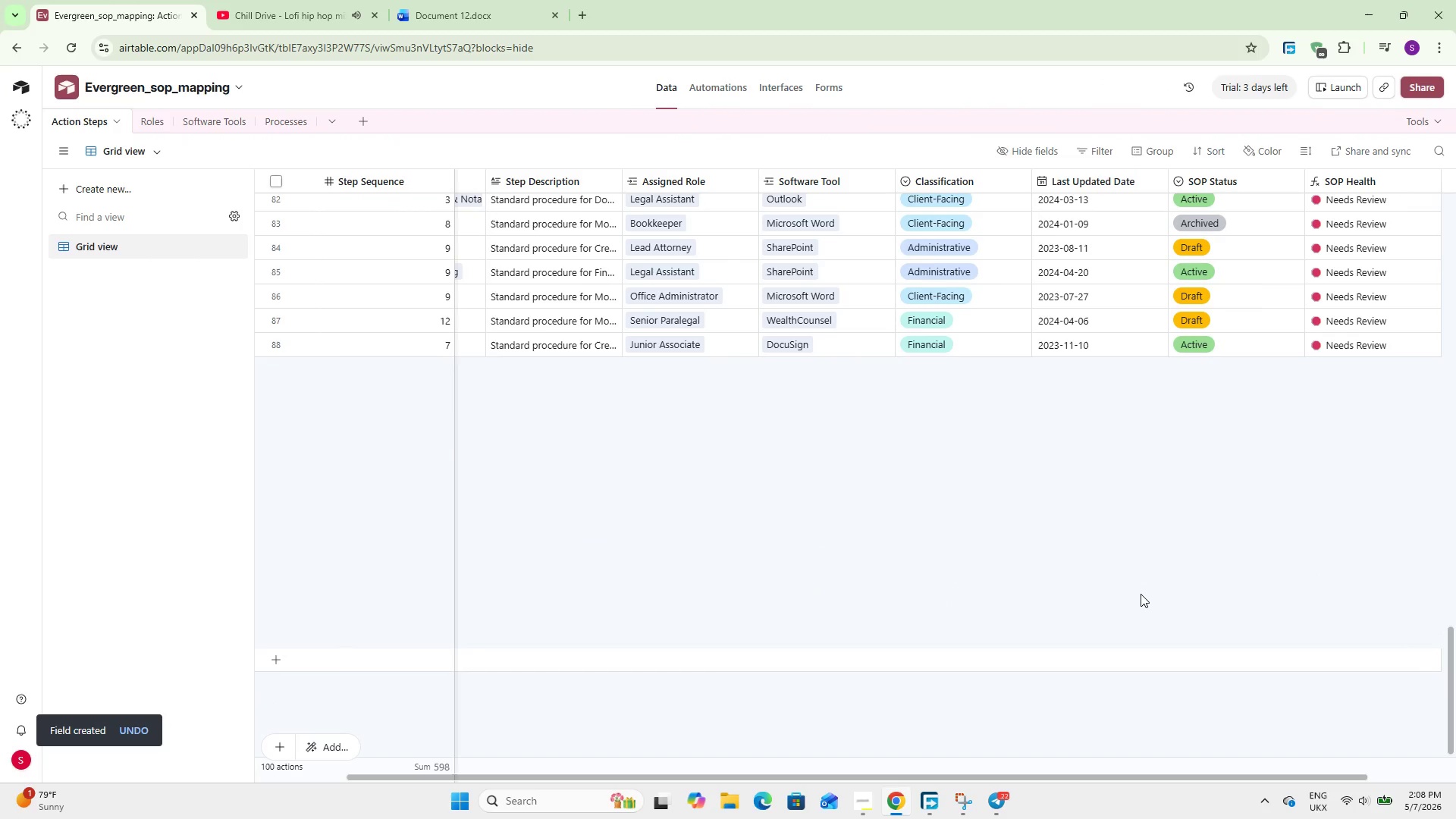 
scroll: coordinate [984, 585], scroll_direction: up, amount: 20.0
 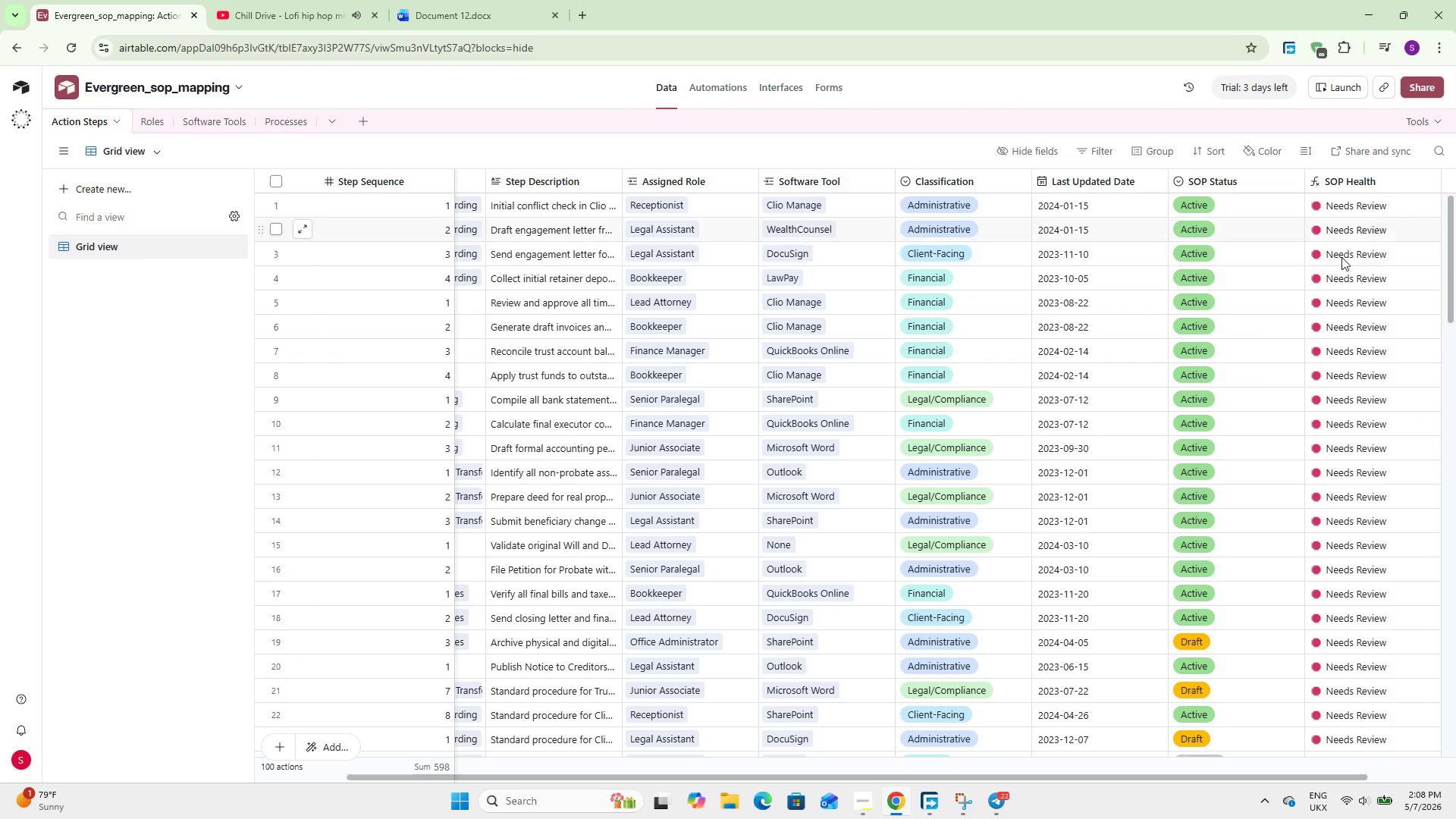 
double_click([1348, 176])
 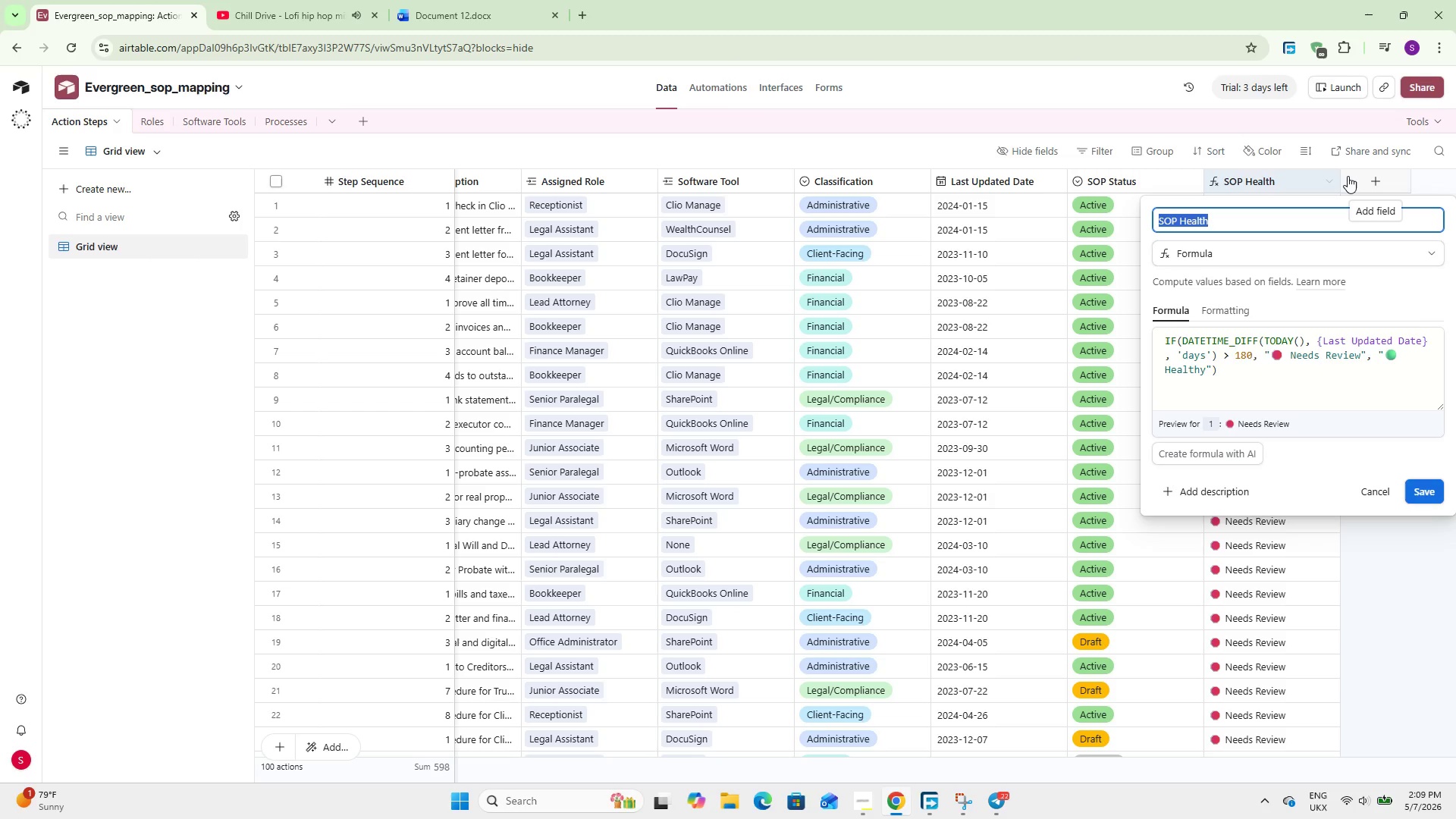 
wait(26.78)
 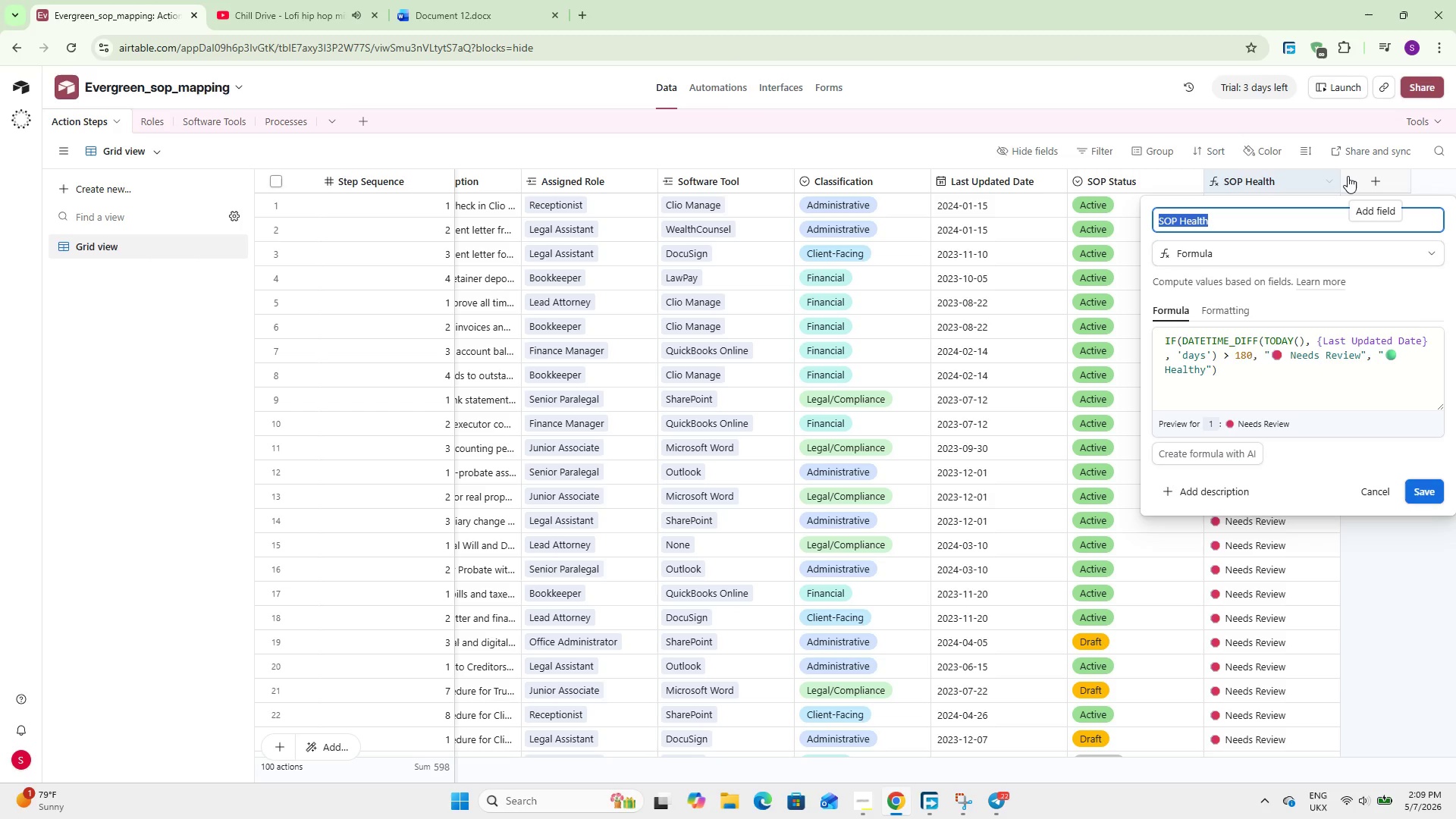 
key(VolumeUp)
 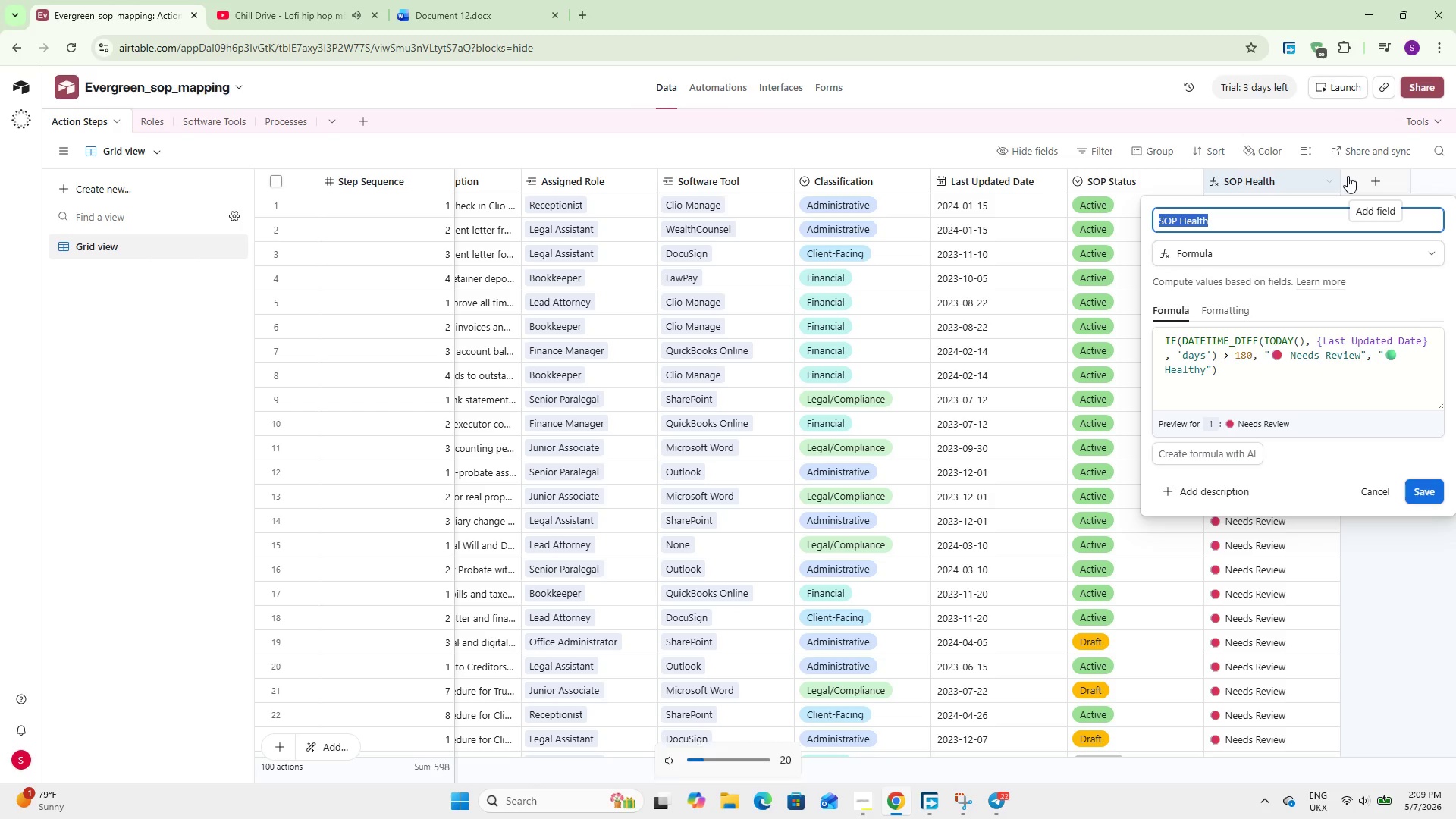 
key(VolumeUp)
 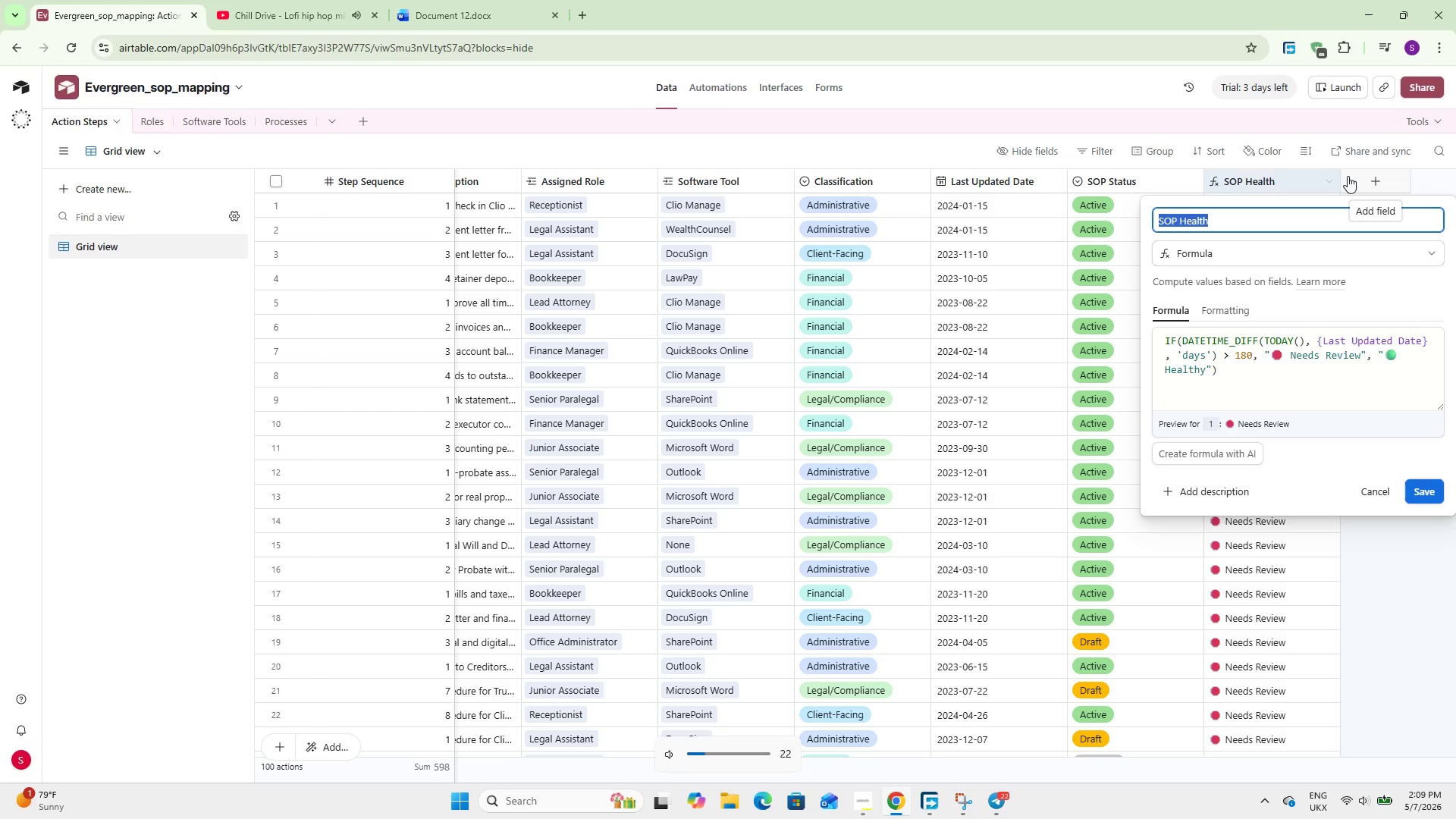 
key(VolumeUp)
 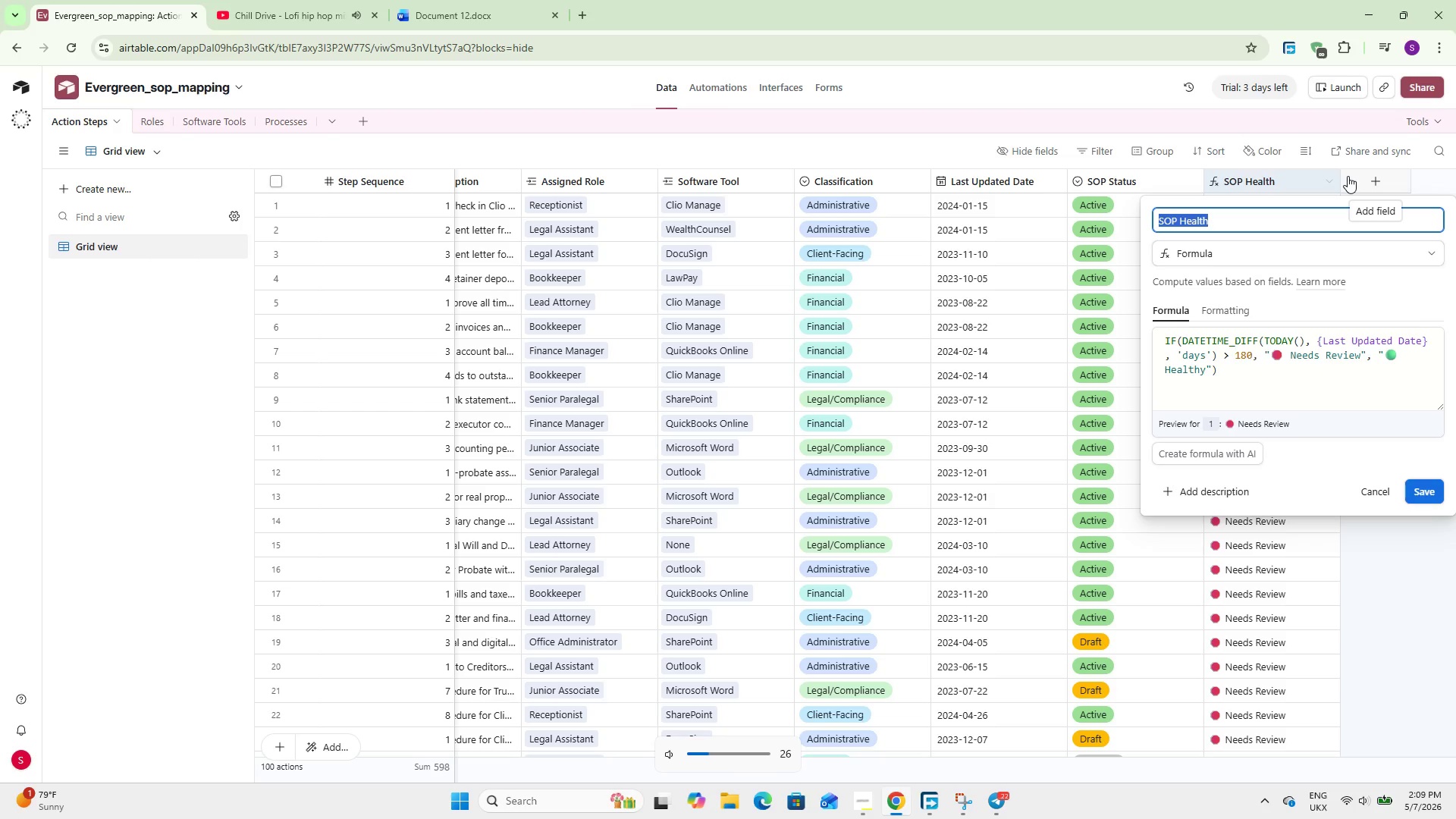 
key(VolumeUp)
 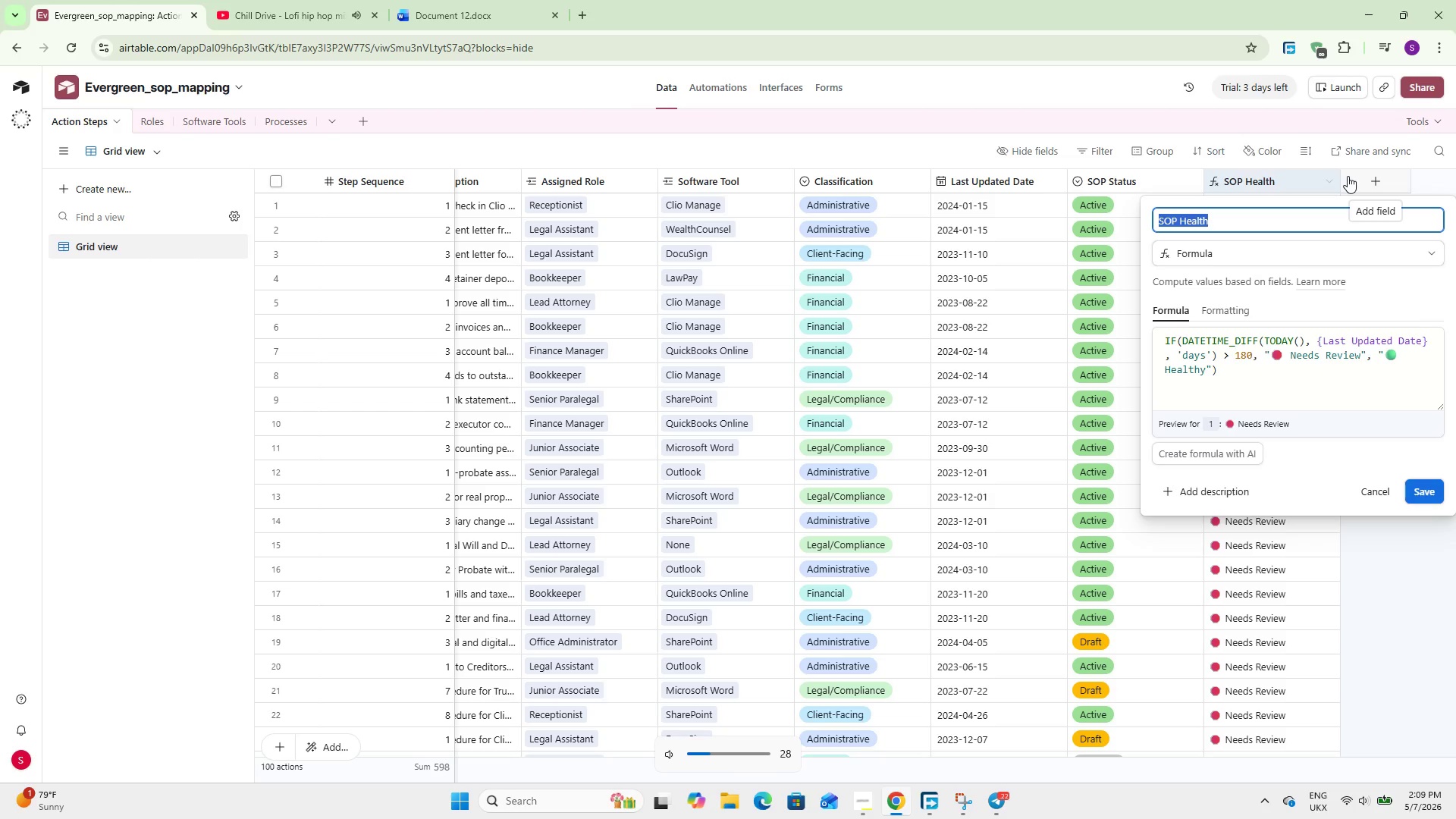 
key(VolumeUp)
 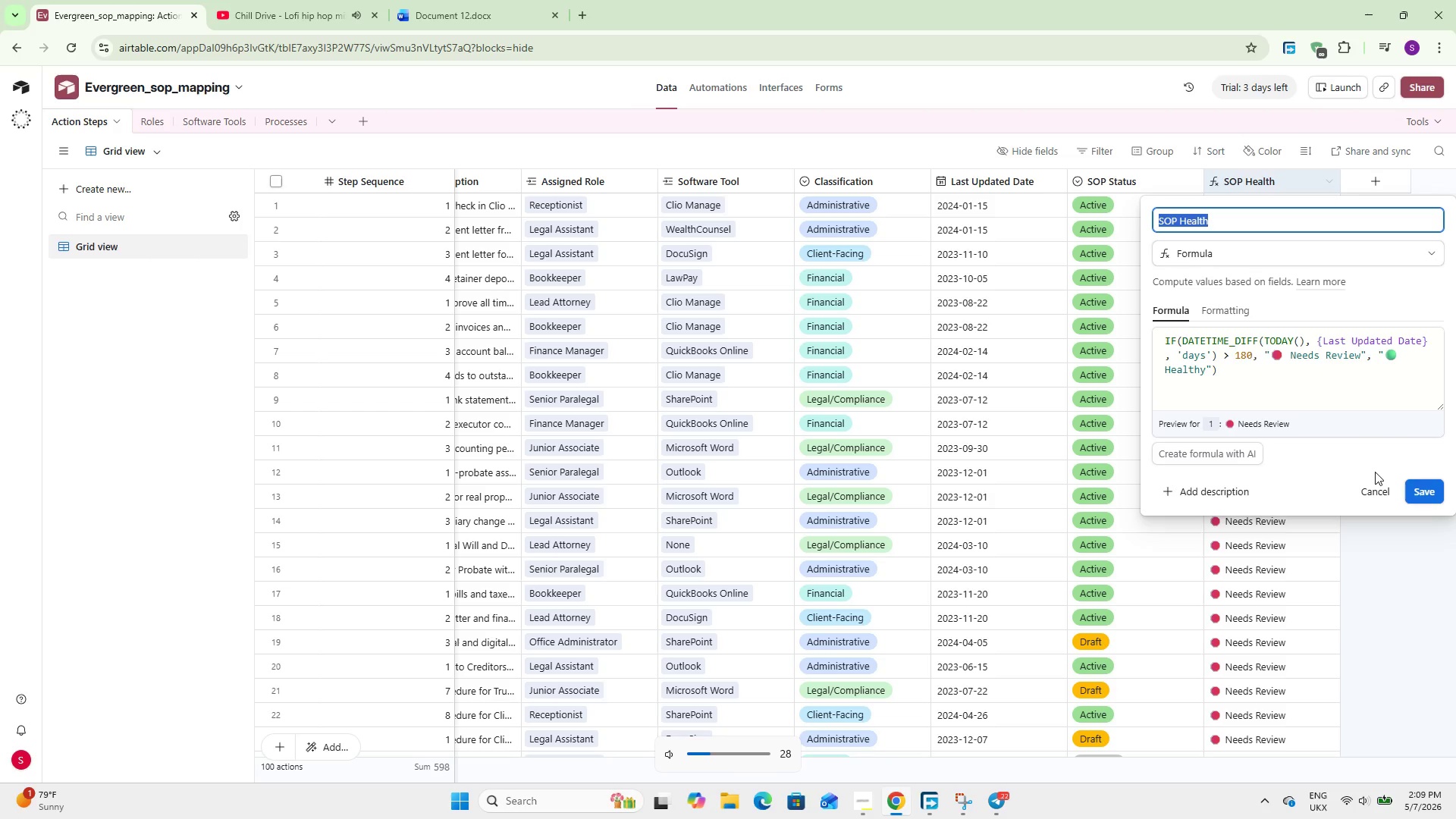 
left_click([1371, 492])
 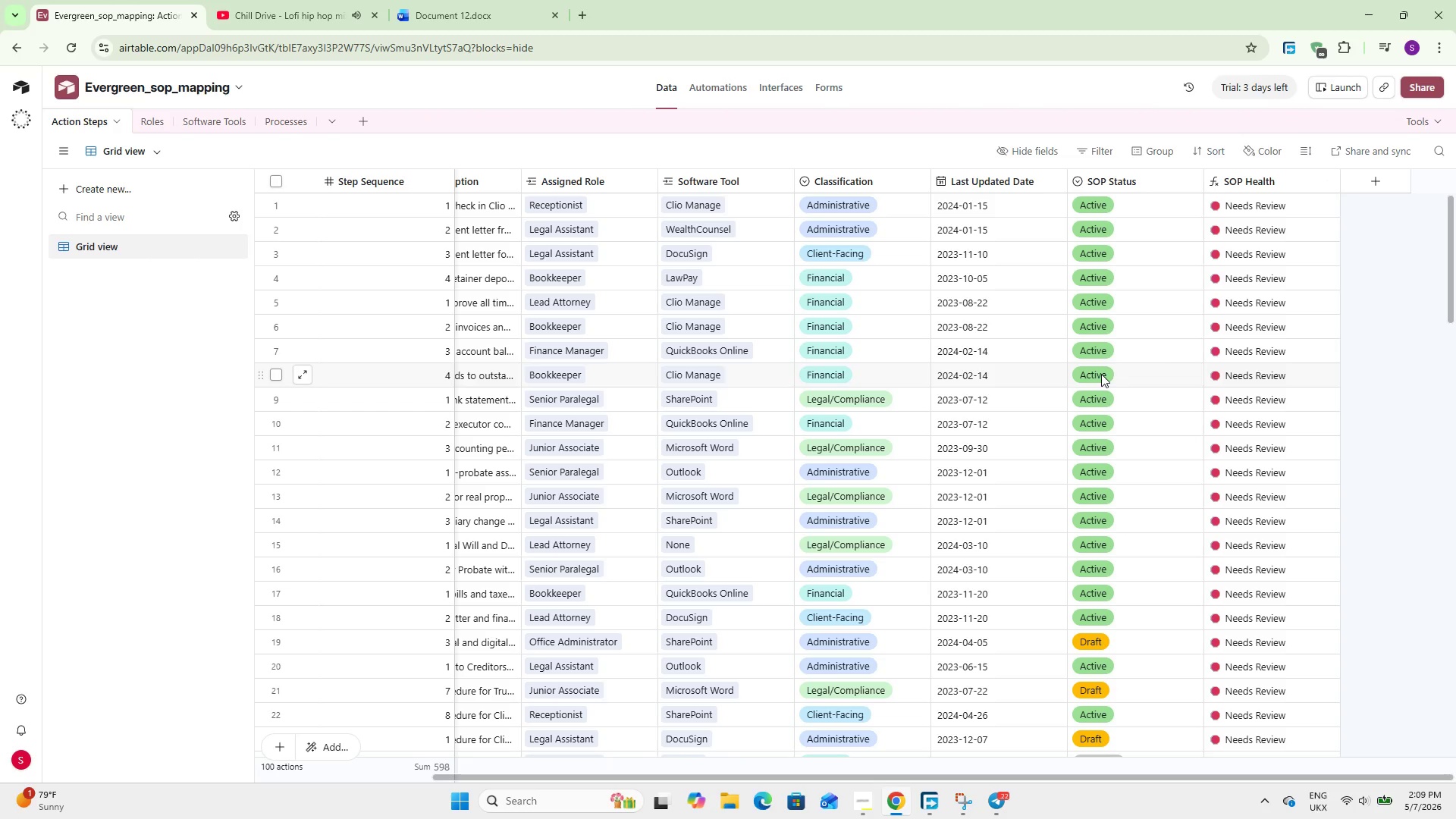 
double_click([1009, 206])
 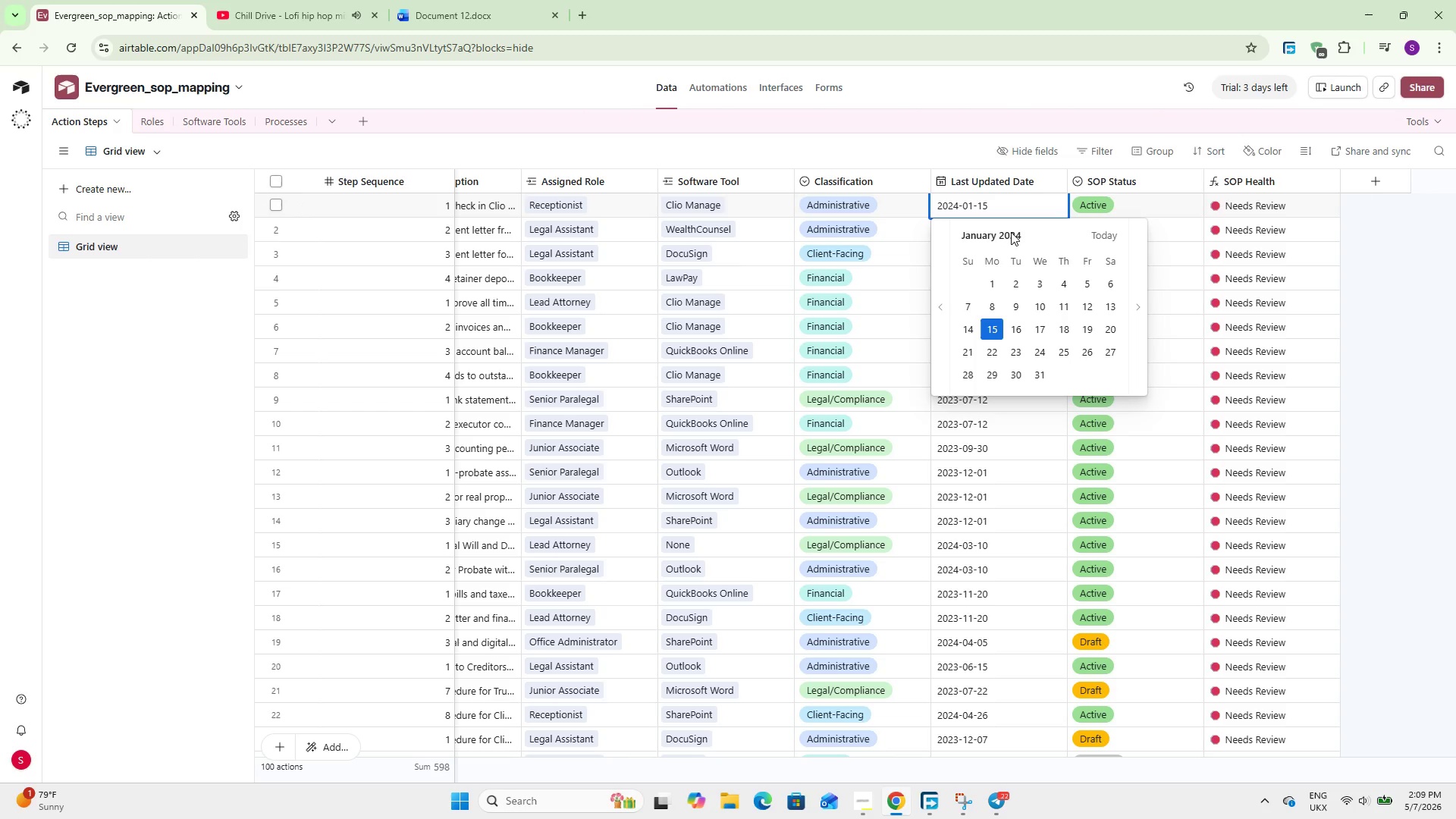 
double_click([1139, 308])
 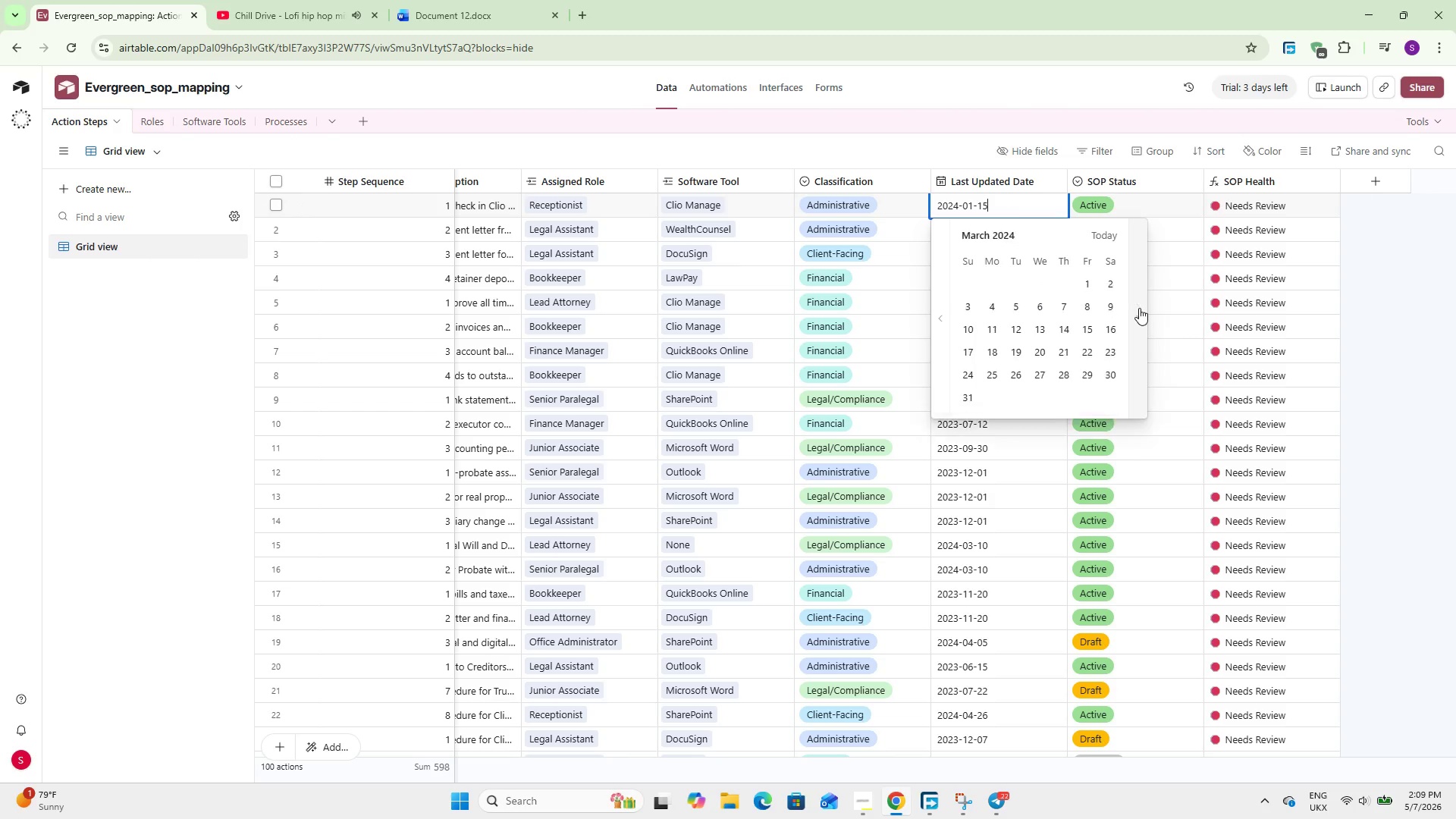 
triple_click([1139, 308])
 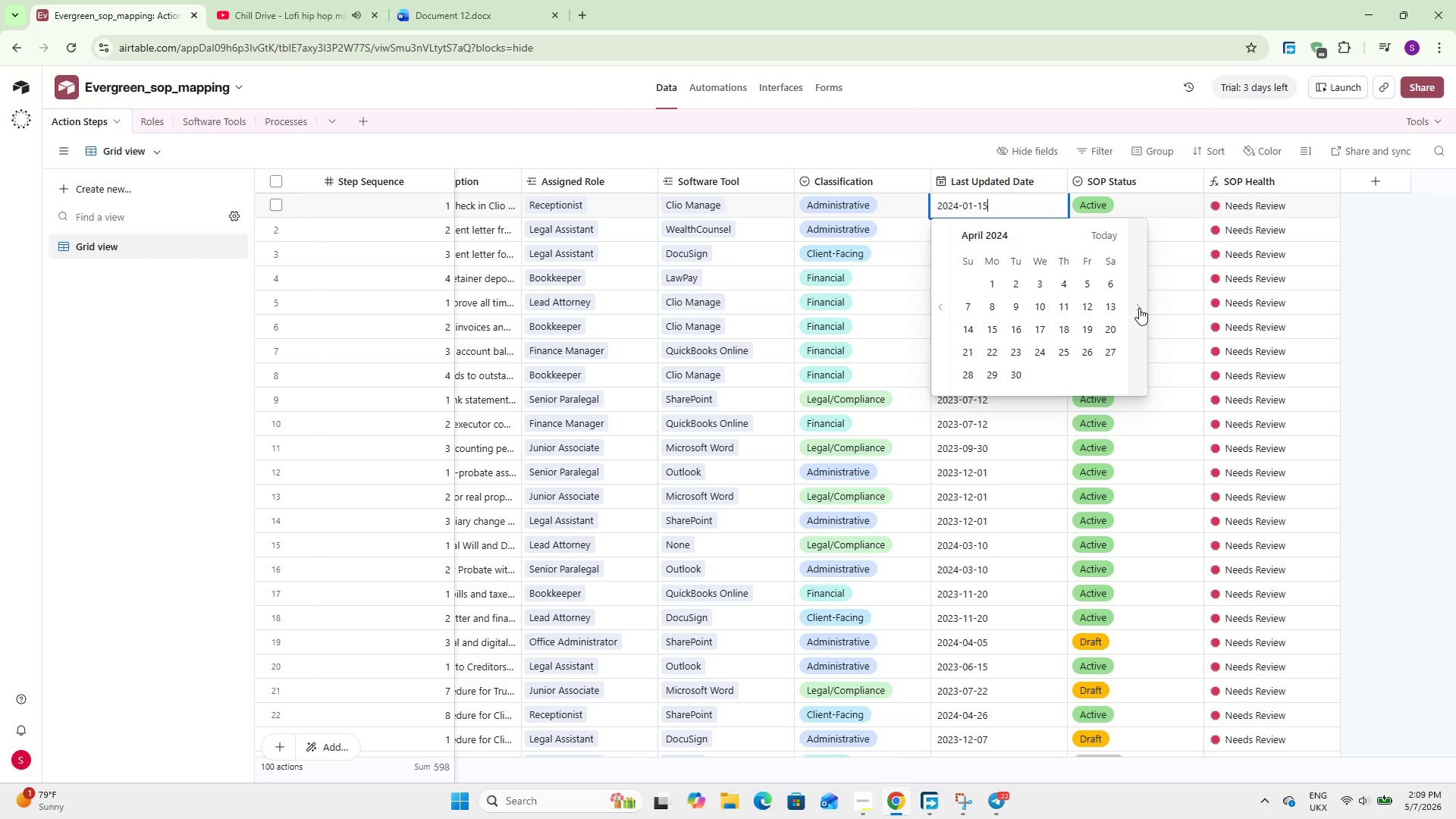 
triple_click([1139, 308])
 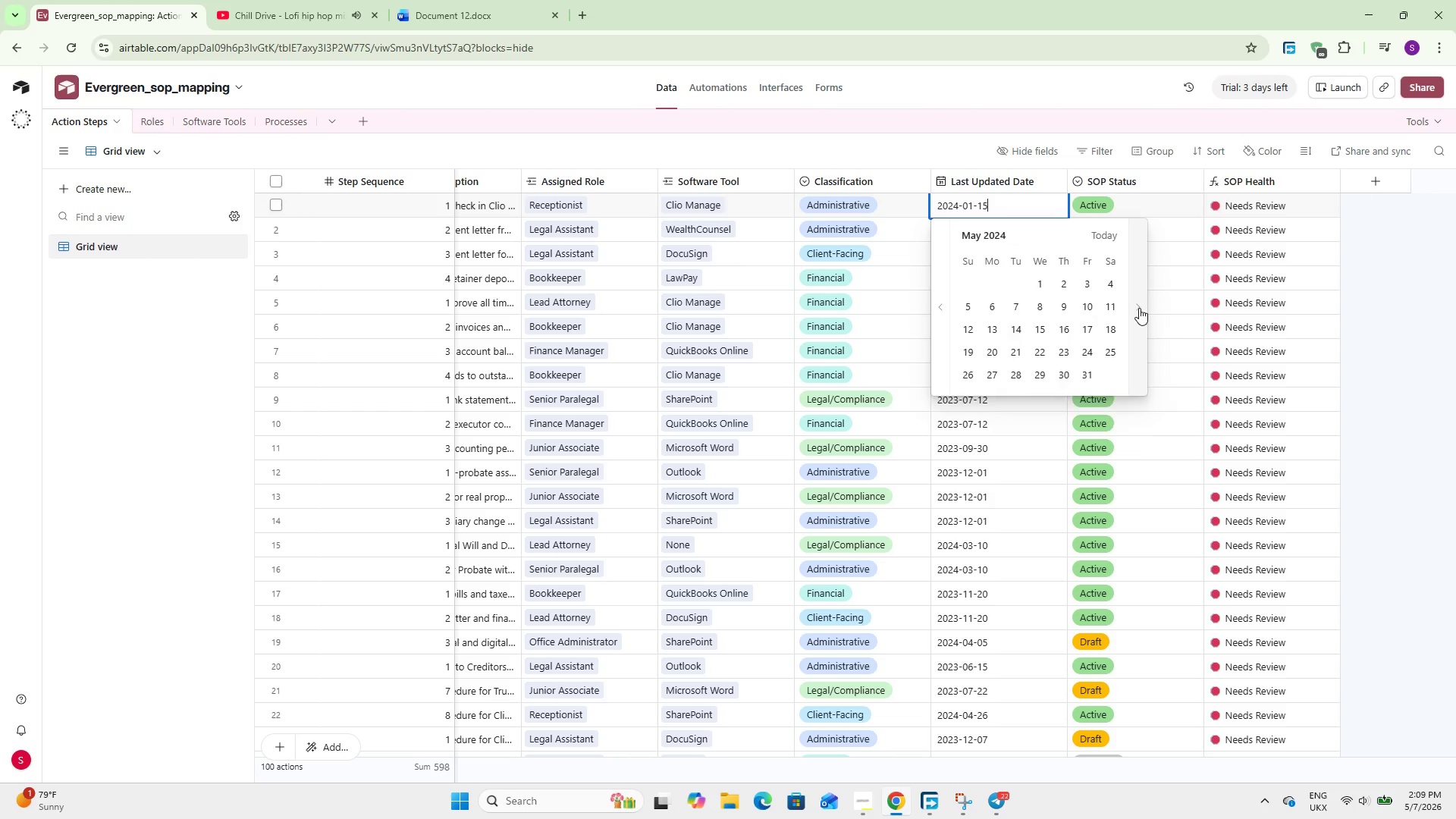 
triple_click([1139, 308])
 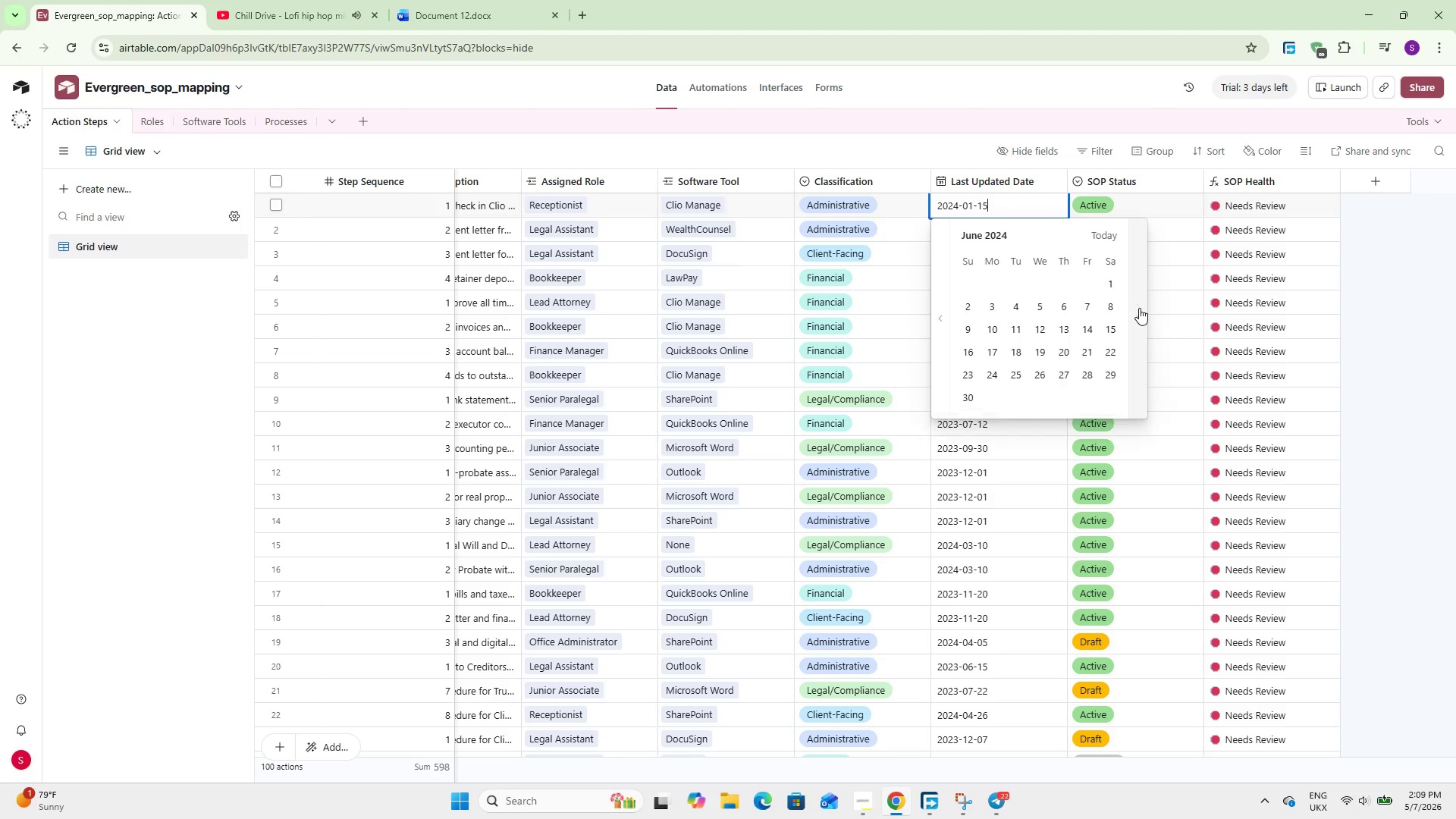 
triple_click([1139, 308])
 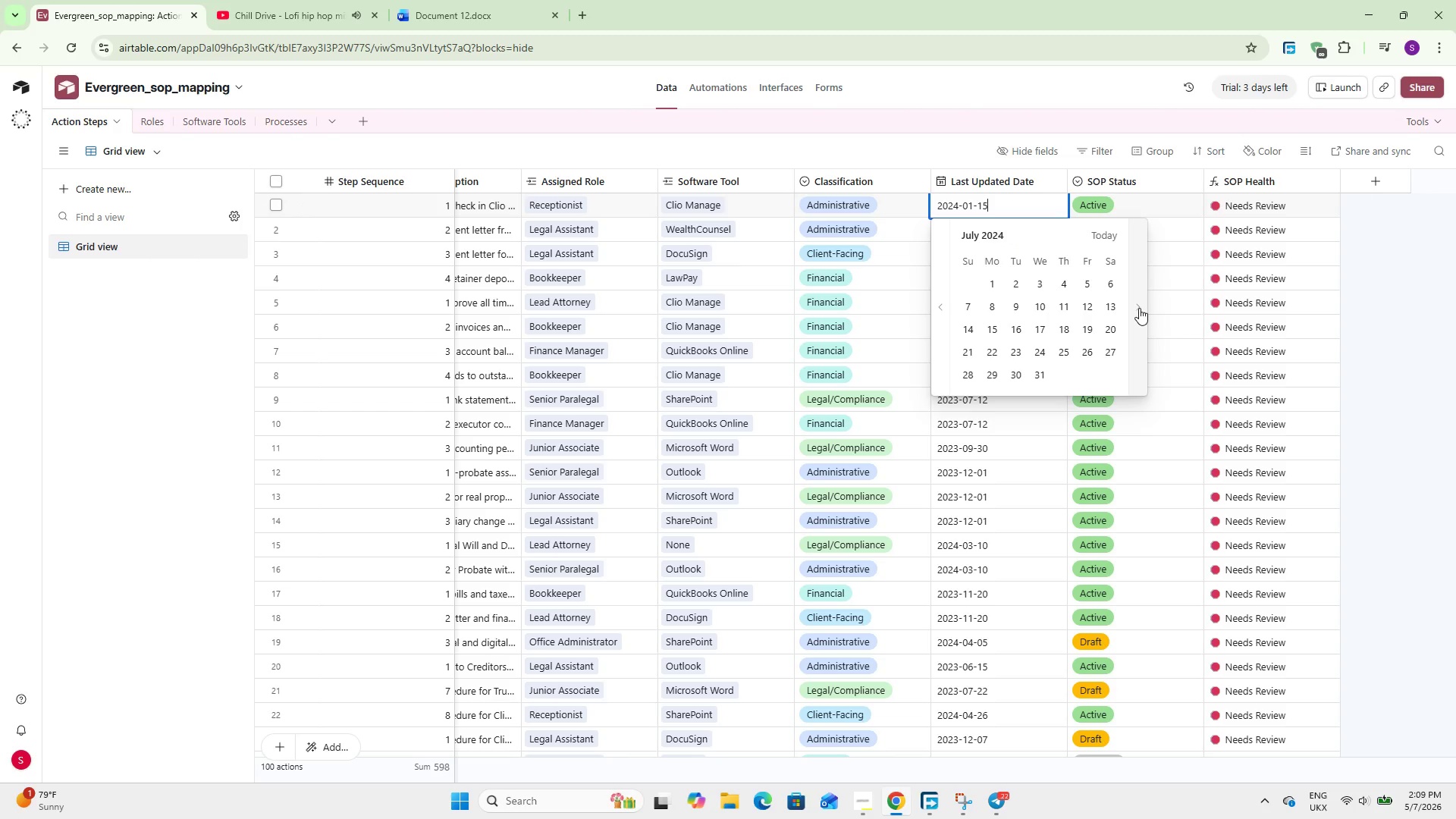 
triple_click([1139, 308])
 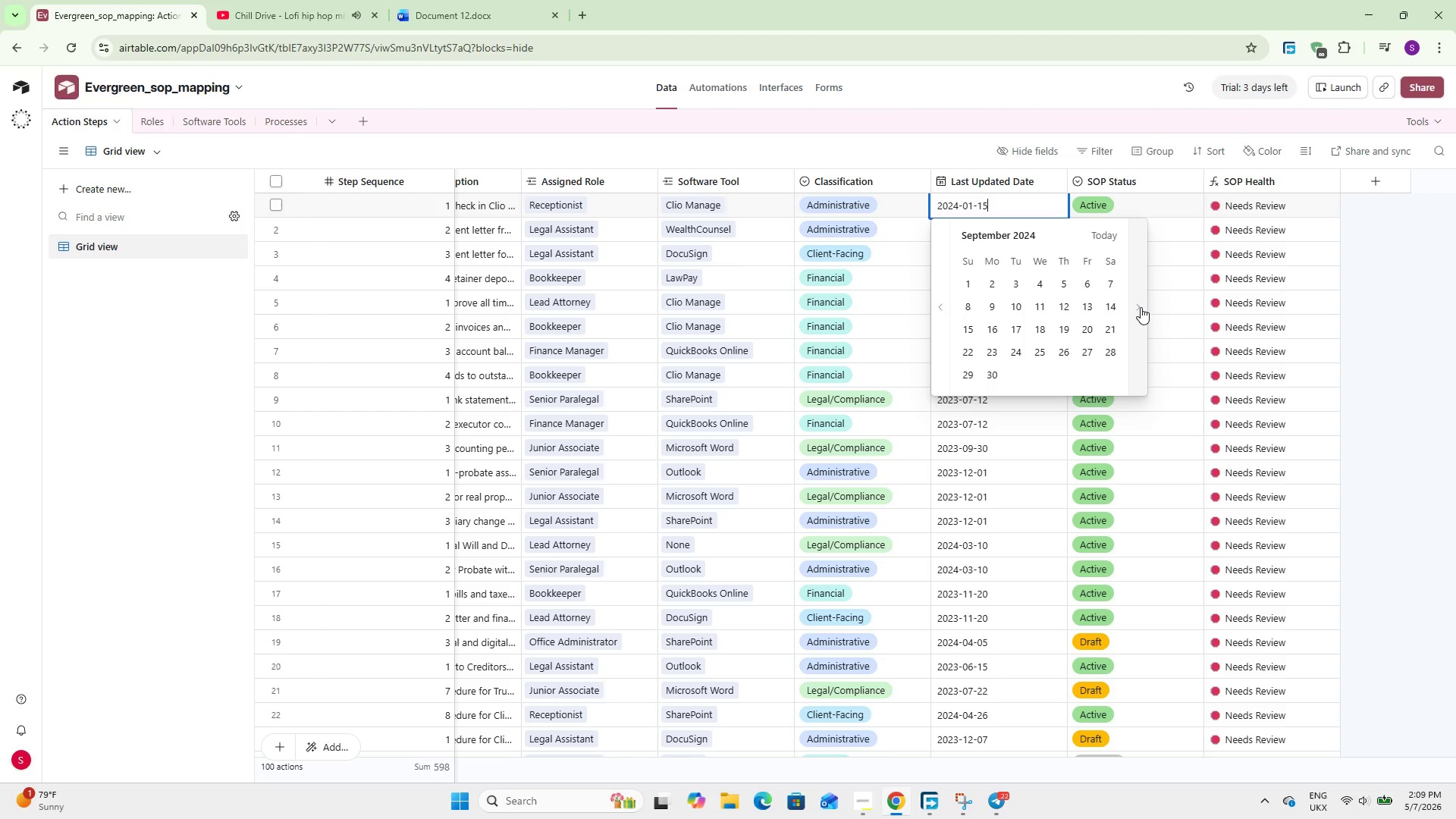 
triple_click([1141, 307])
 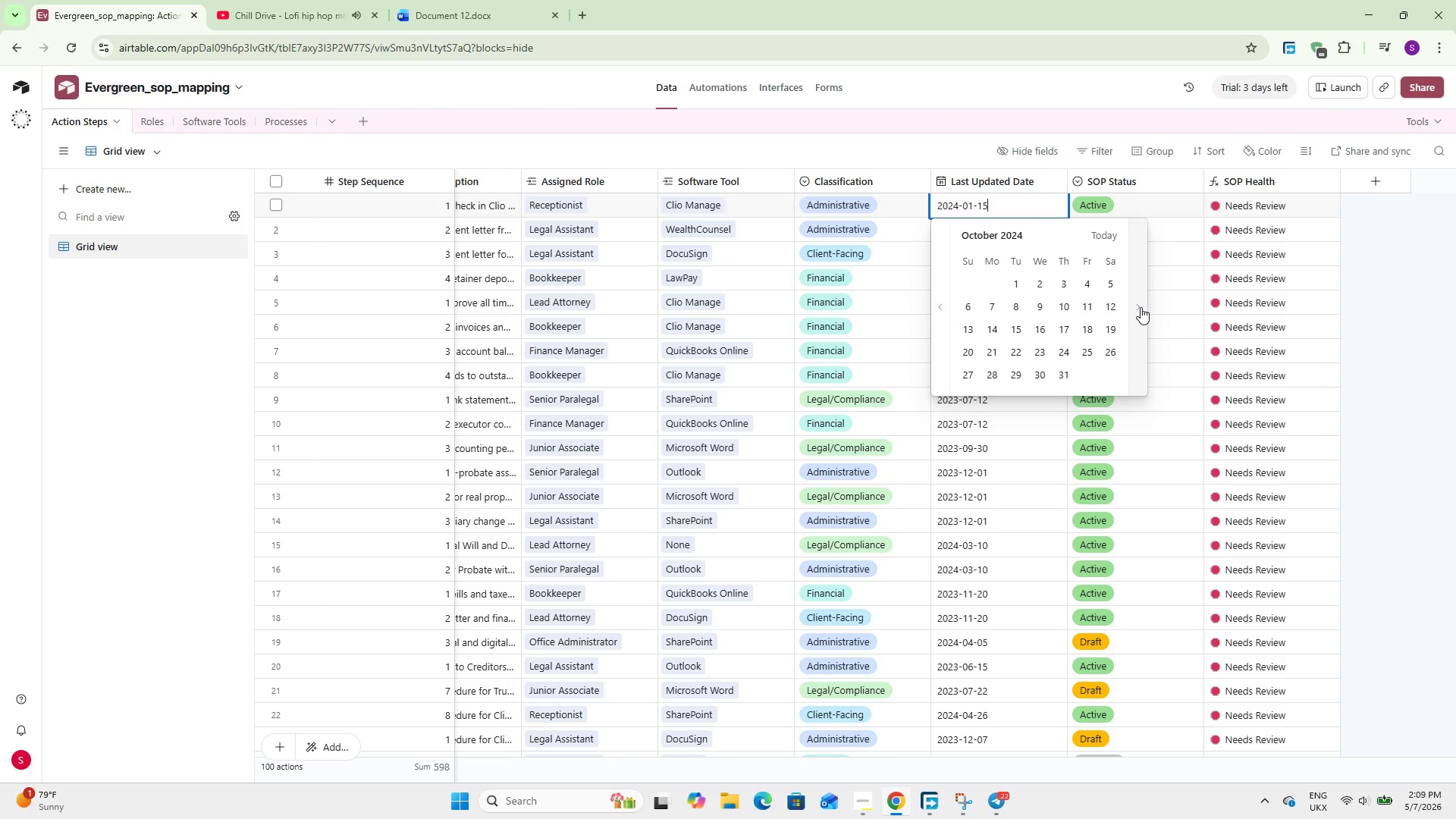 
triple_click([1141, 307])
 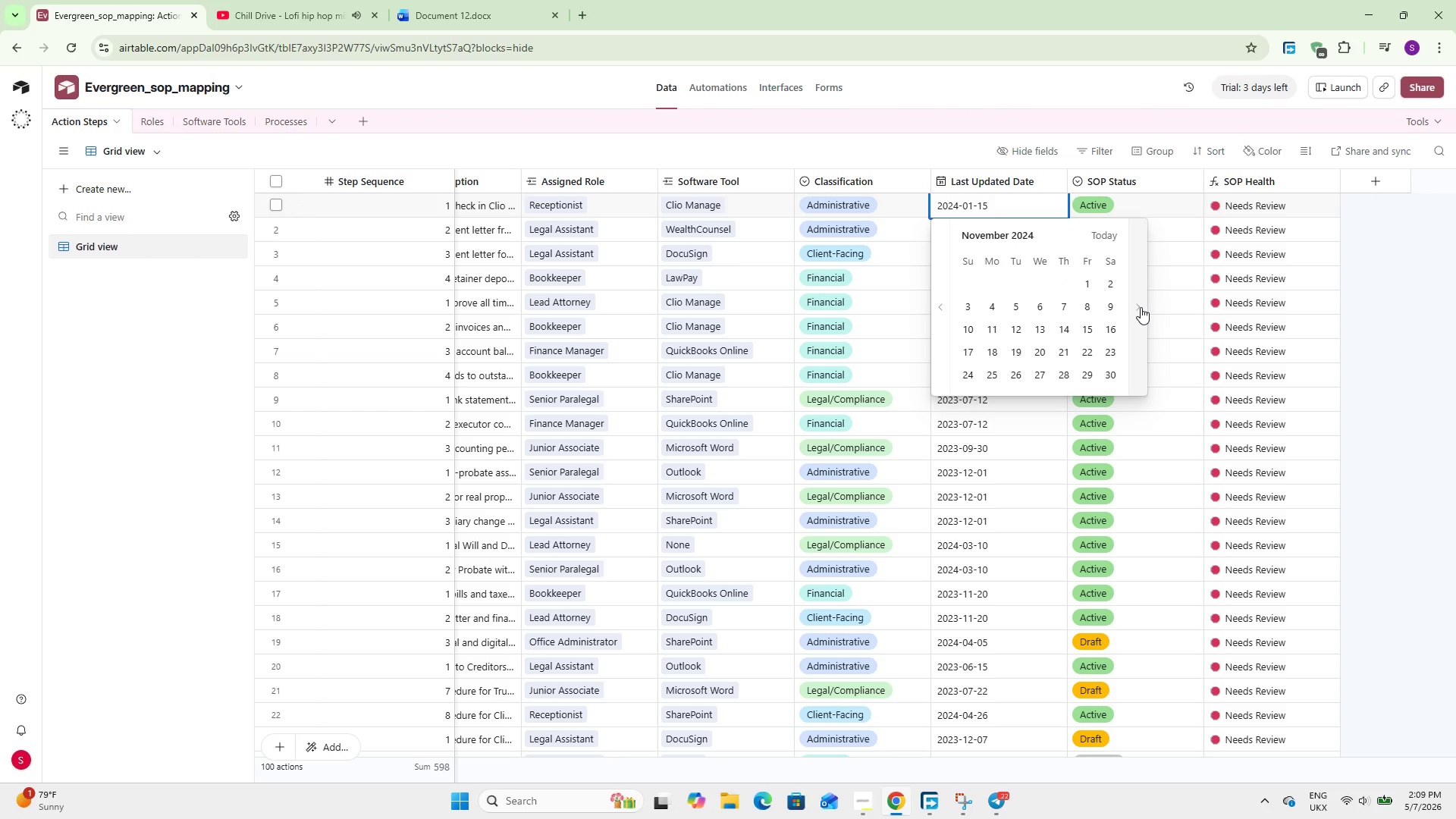 
triple_click([1141, 307])
 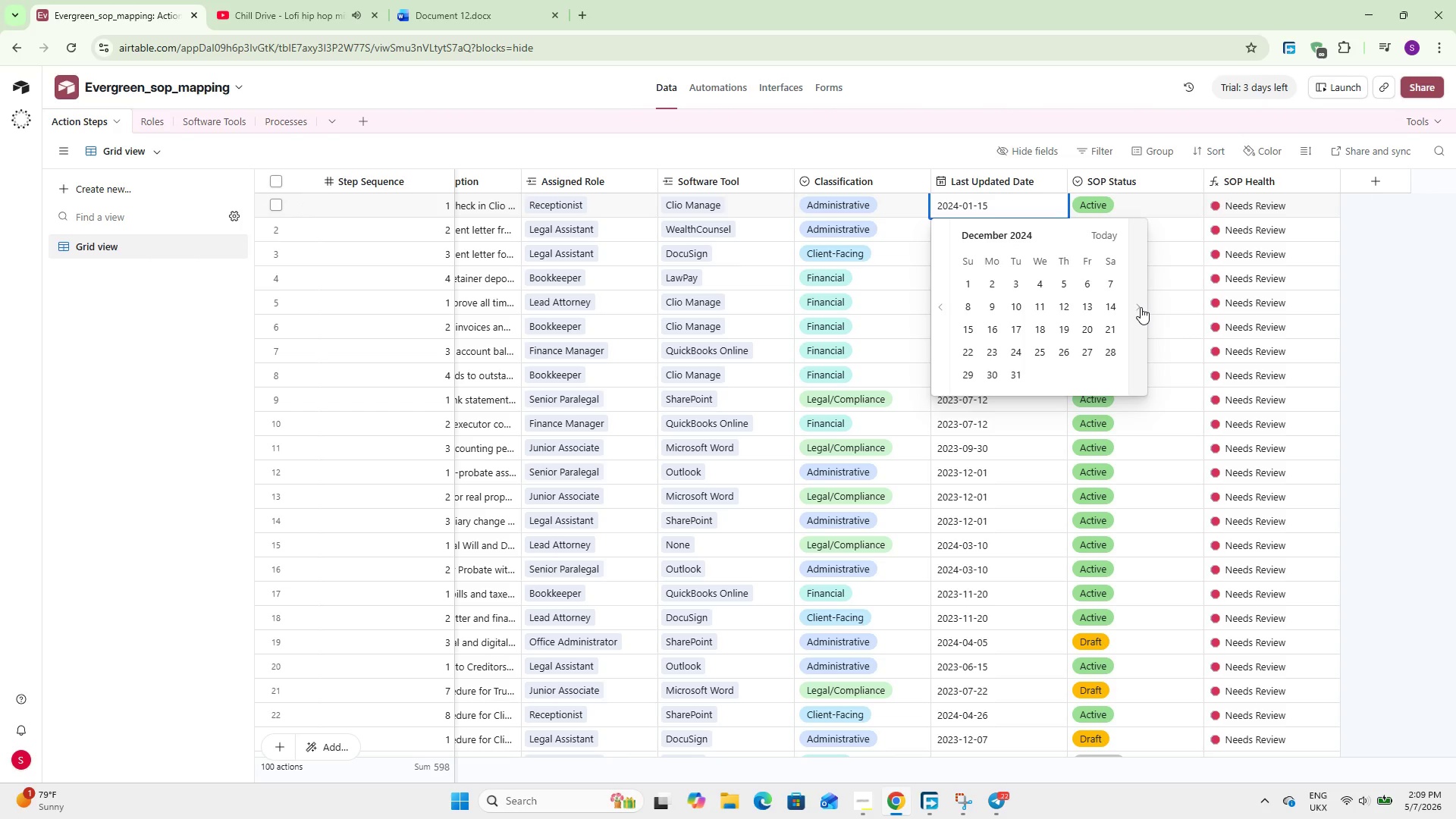 
triple_click([1141, 307])
 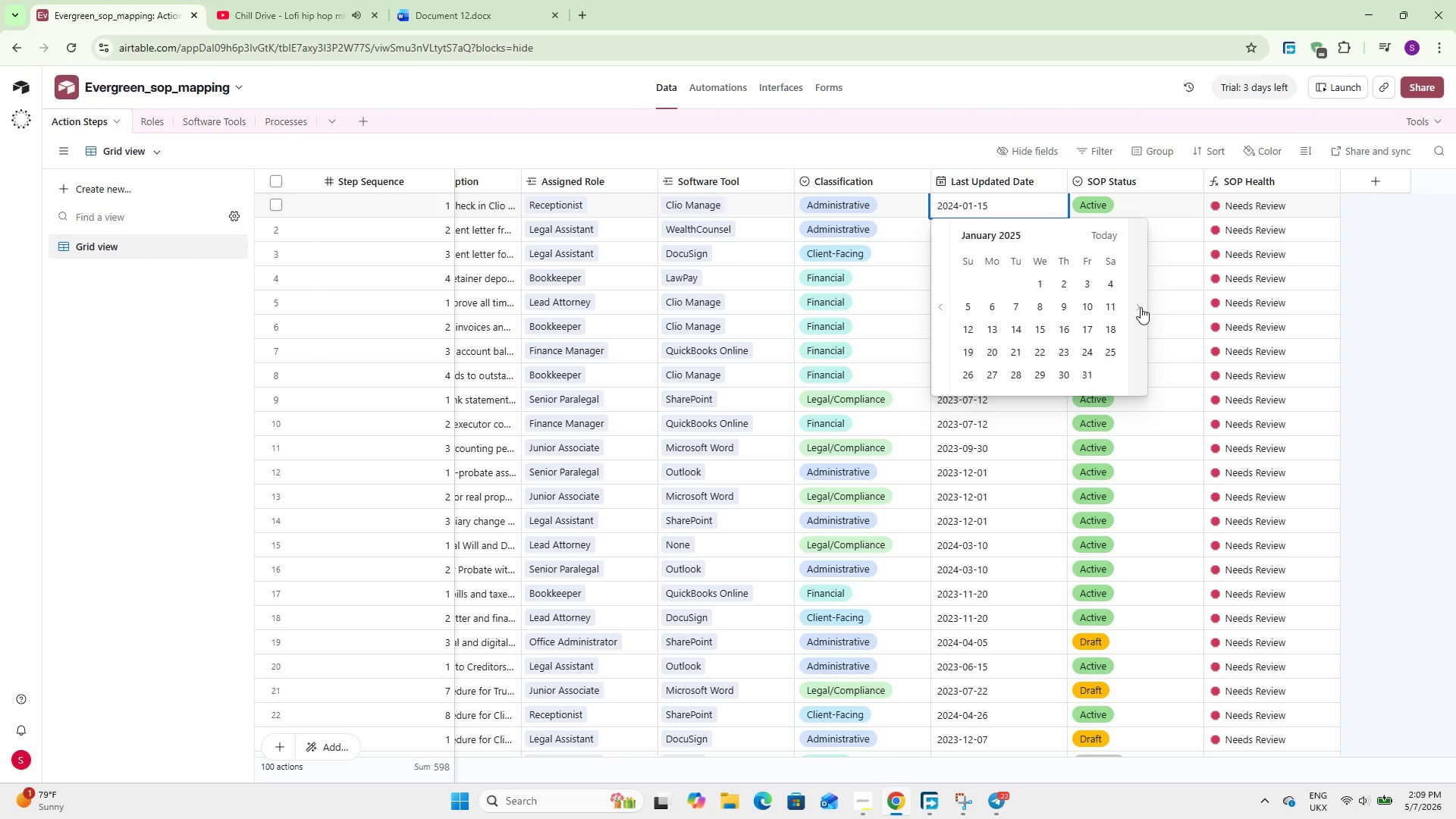 
triple_click([1141, 307])
 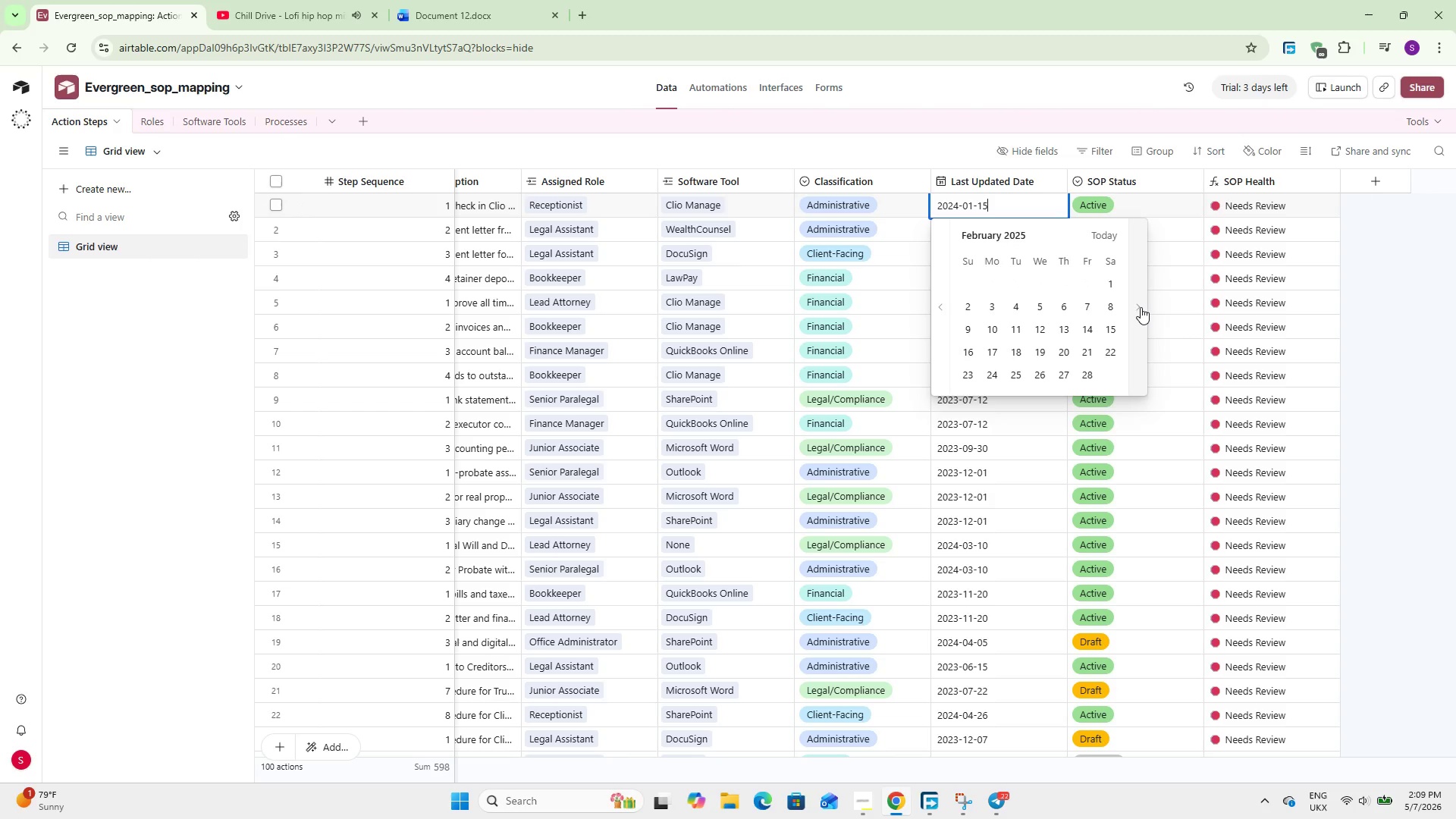 
triple_click([1141, 307])
 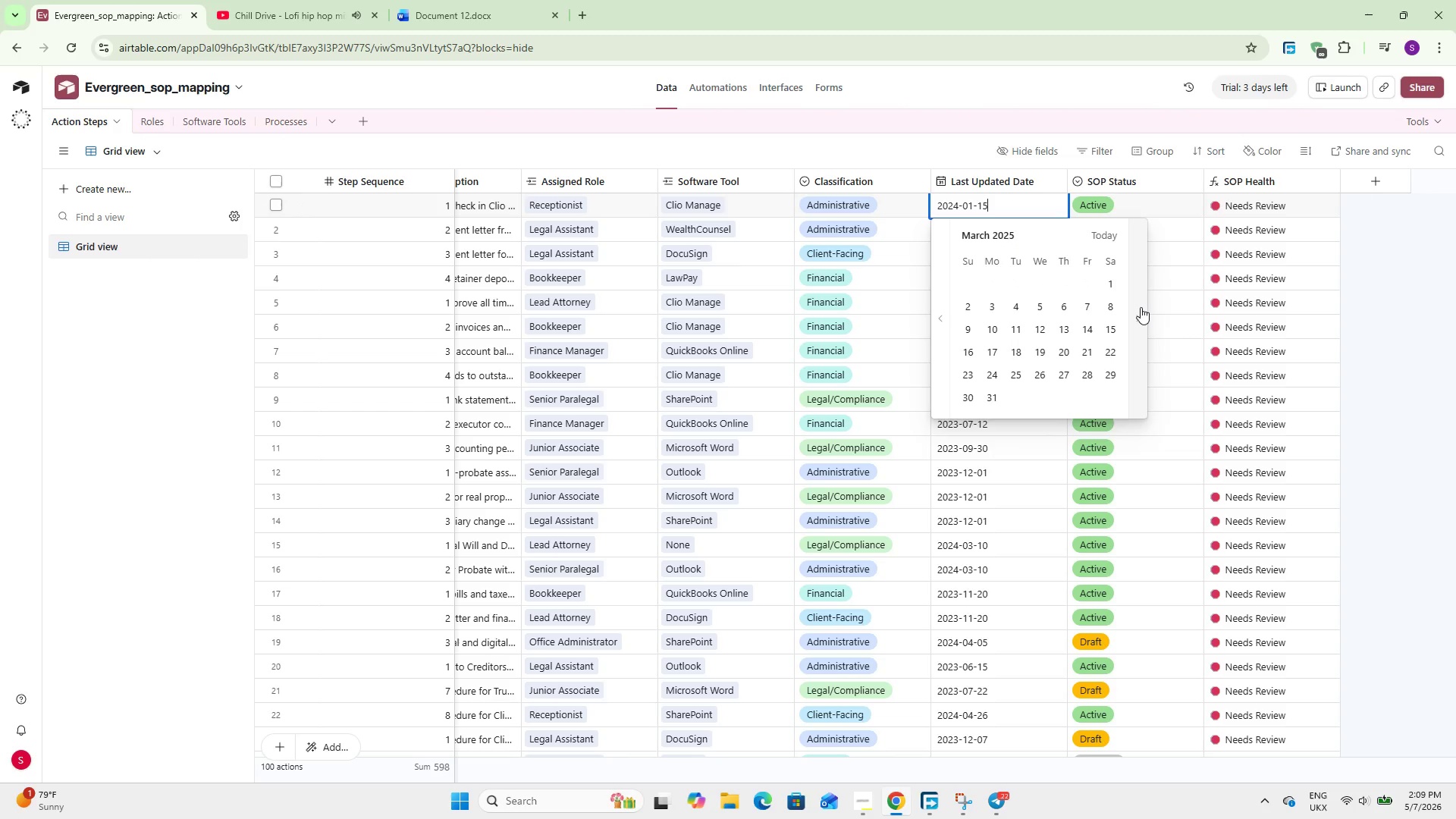 
triple_click([1141, 307])
 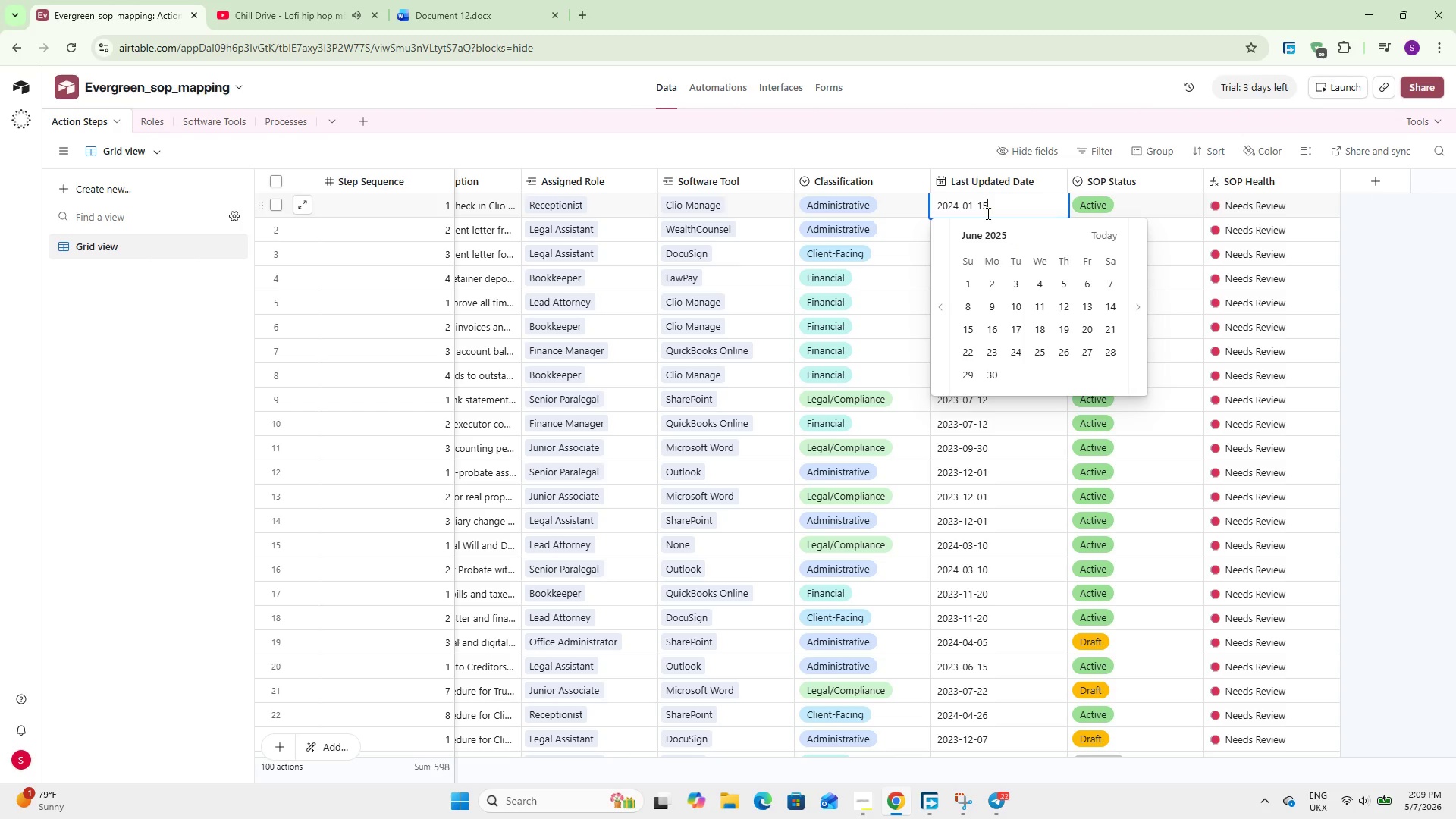 
left_click([963, 214])
 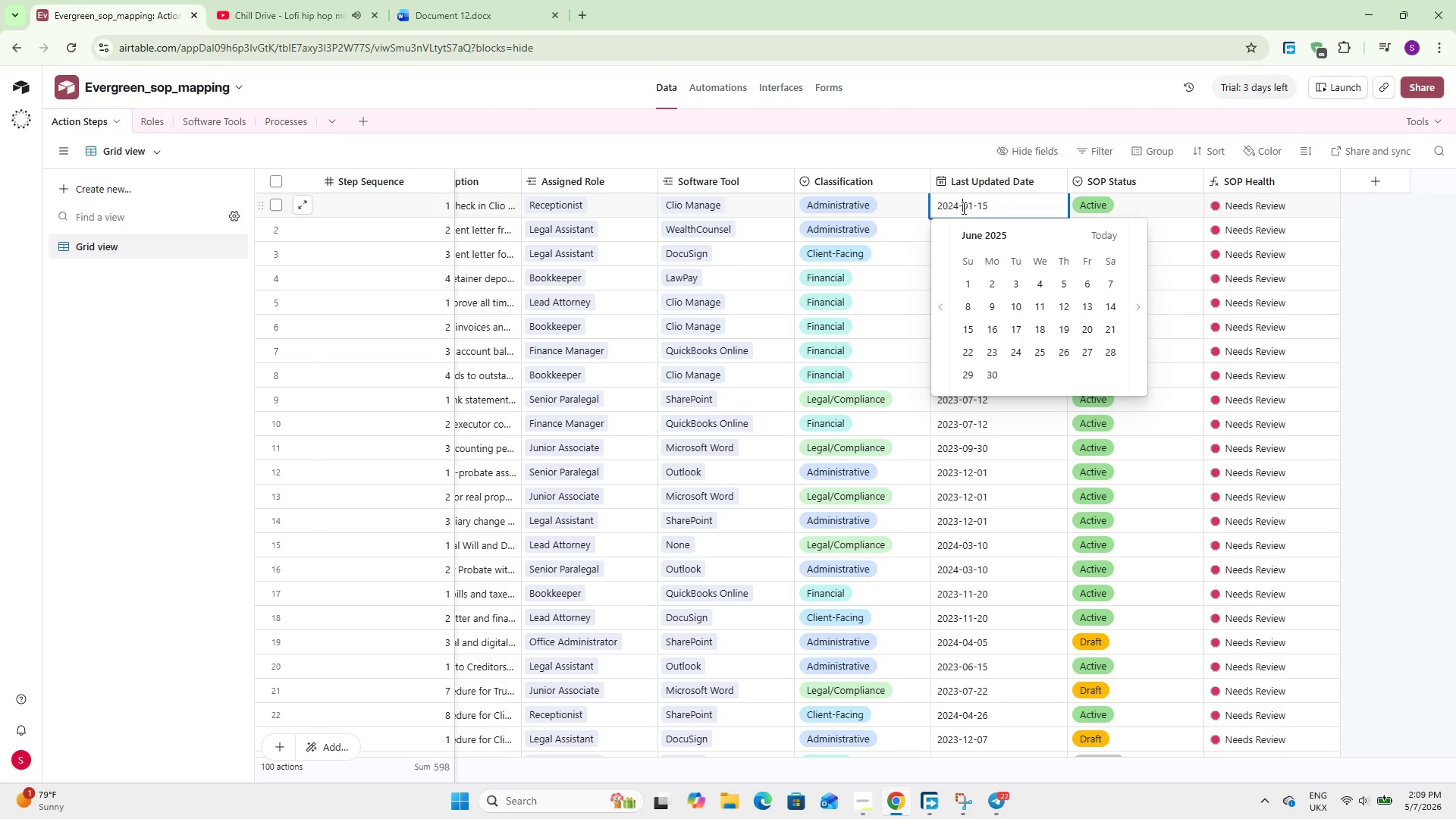 
left_click([957, 208])
 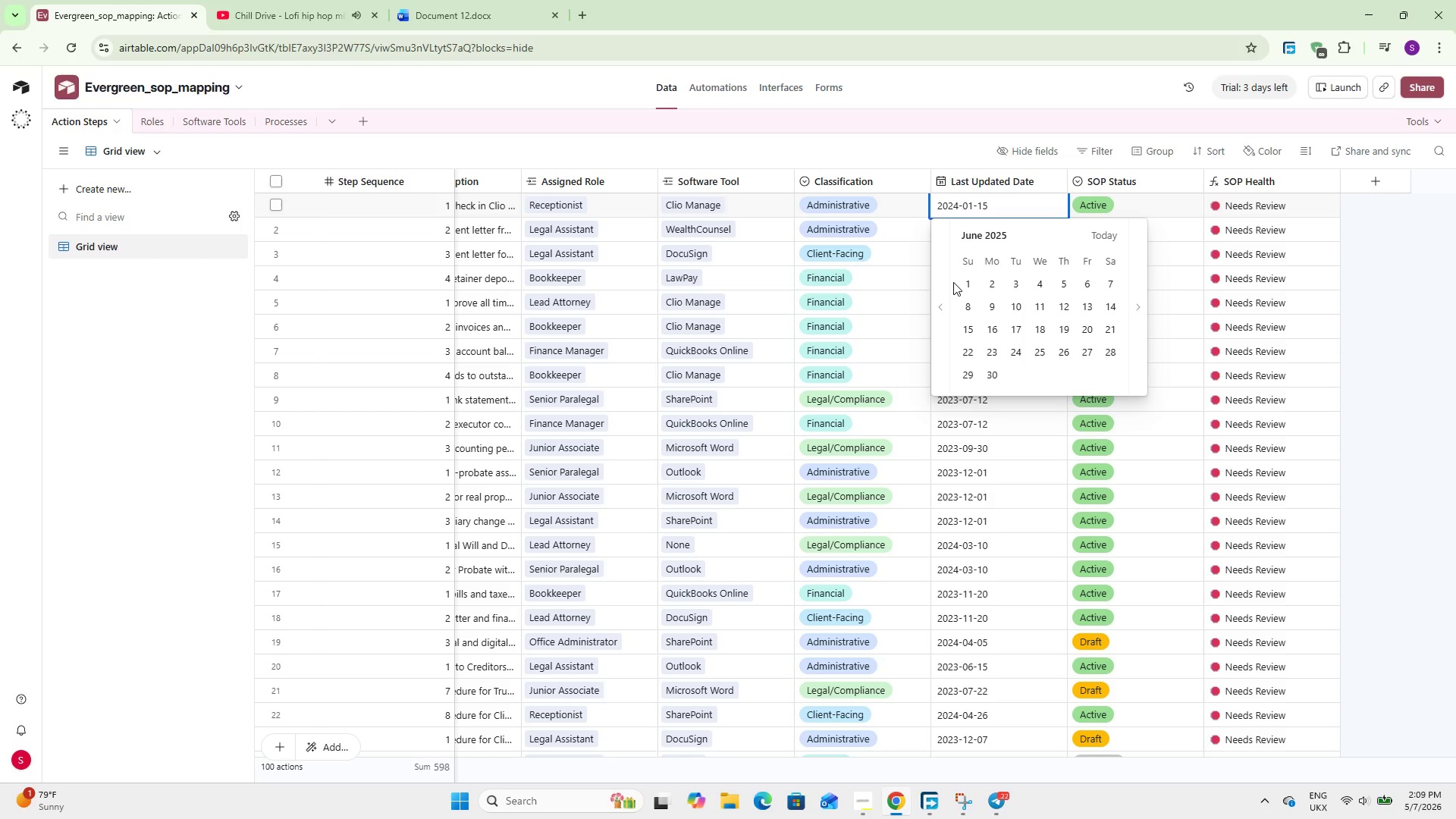 
key(Backspace)
 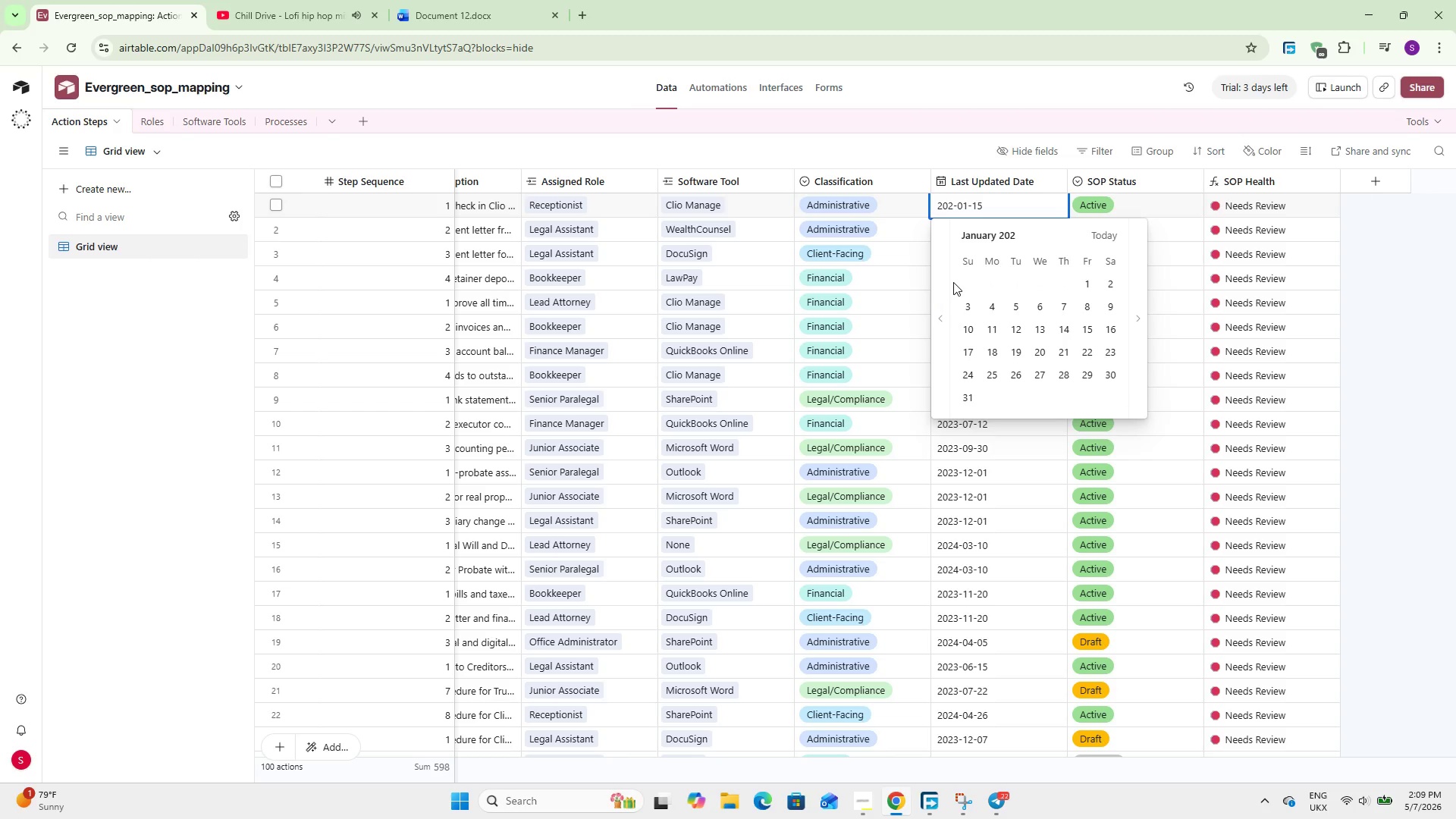 
key(6)
 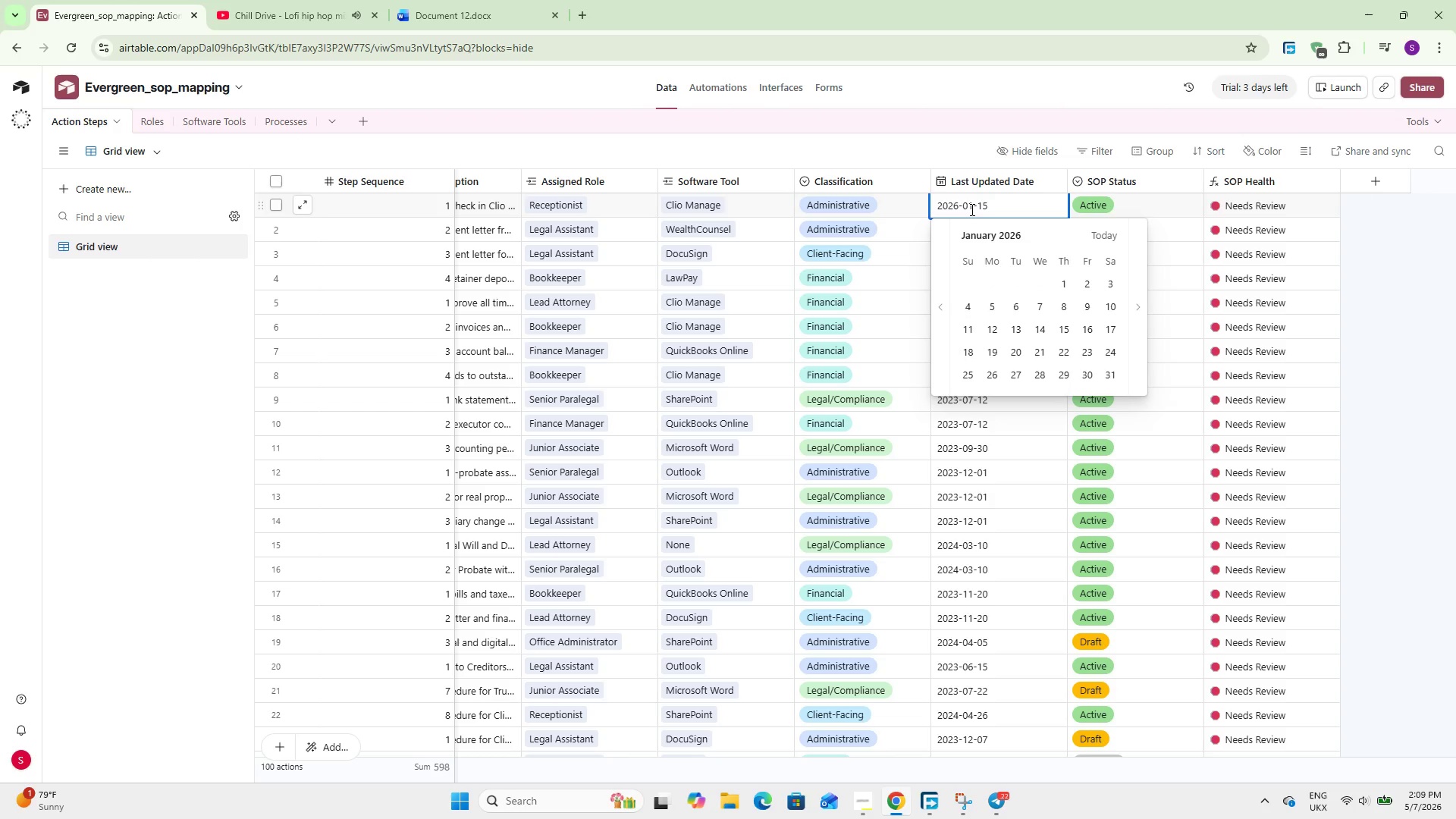 
left_click([968, 206])
 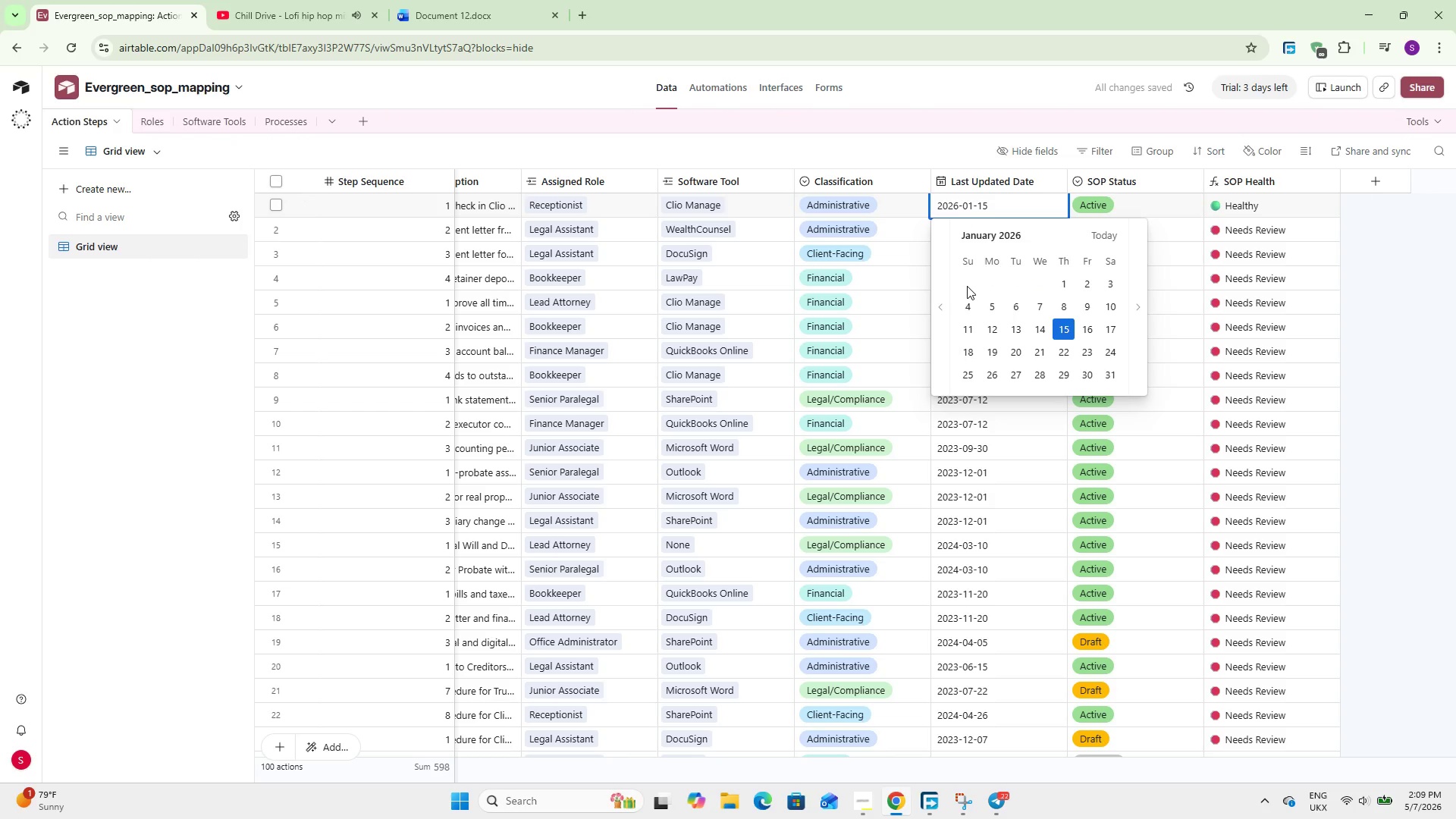 
key(ArrowRight)
 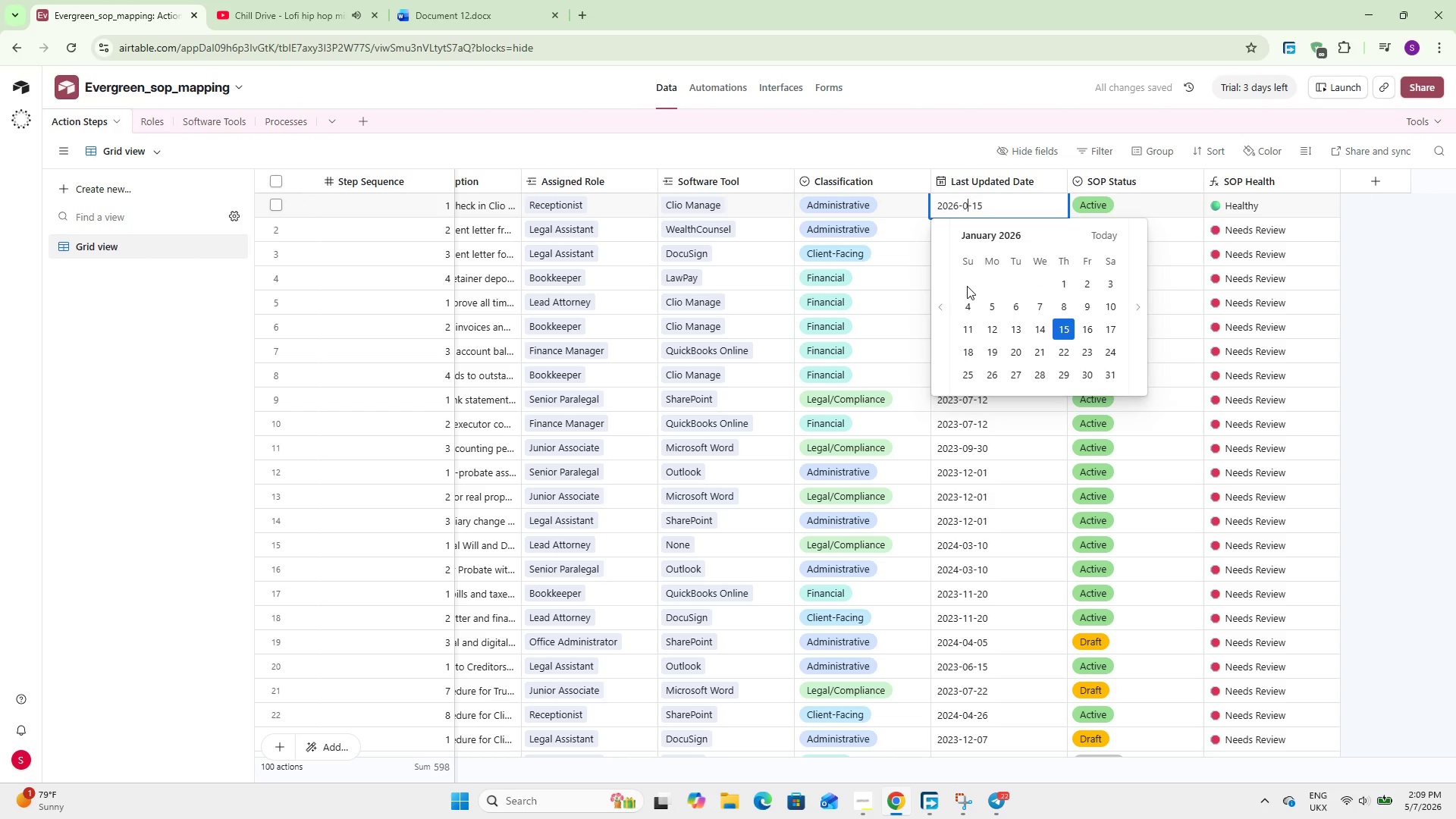 
key(Backspace)
key(Backspace)
type(12)
 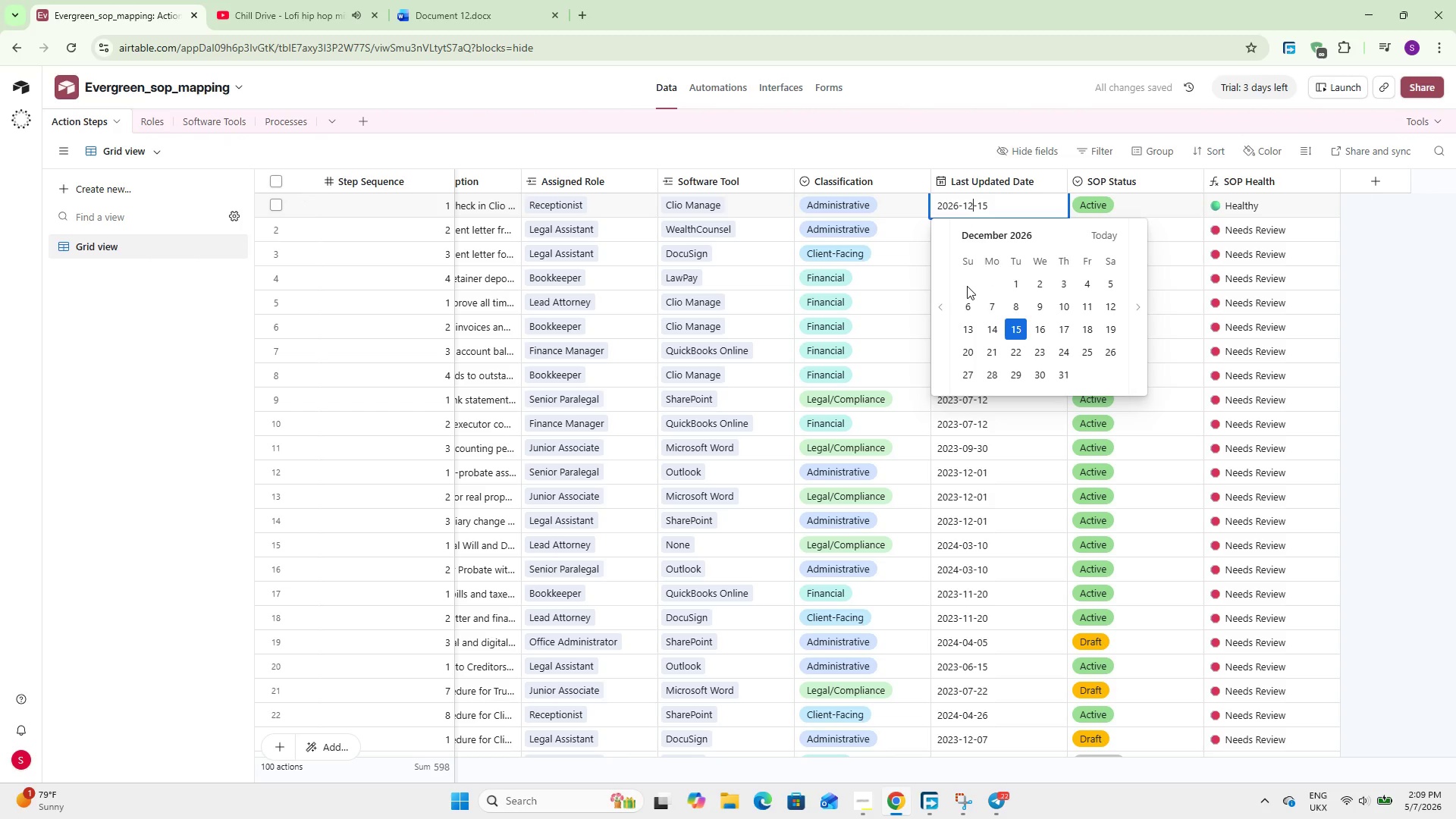 
key(Control+Z)
 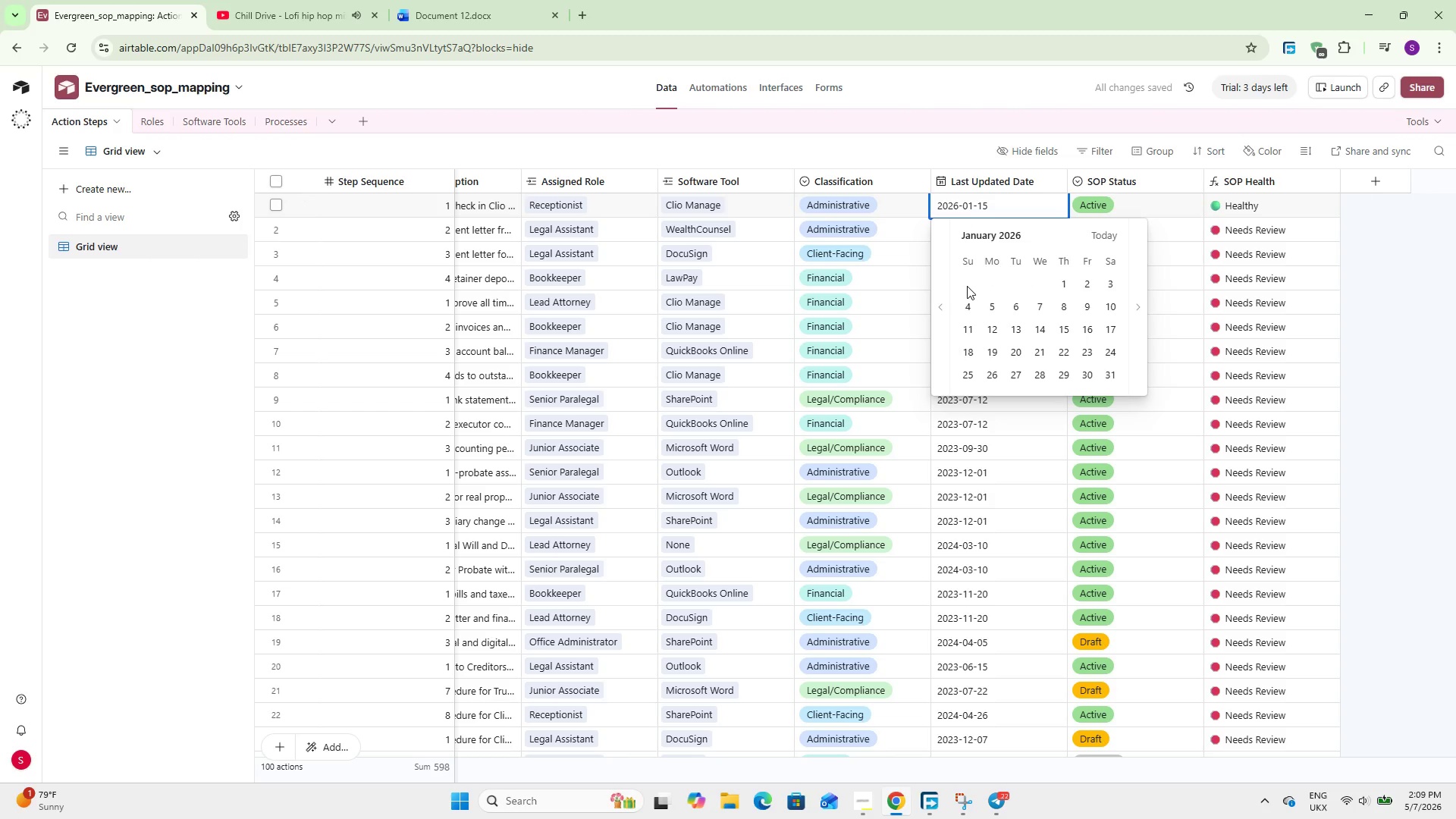 
key(Control+Z)
 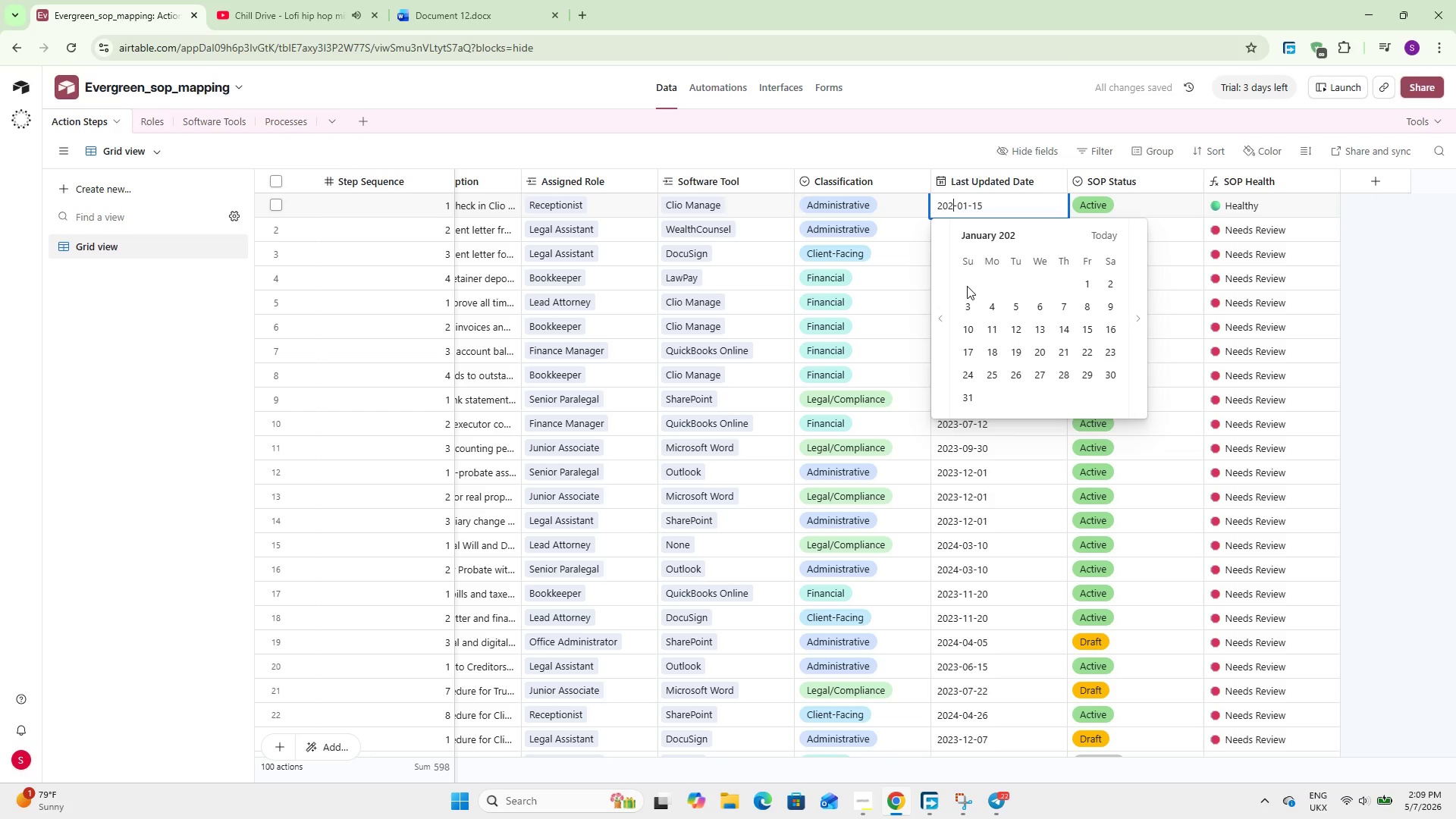 
key(Control+Z)
 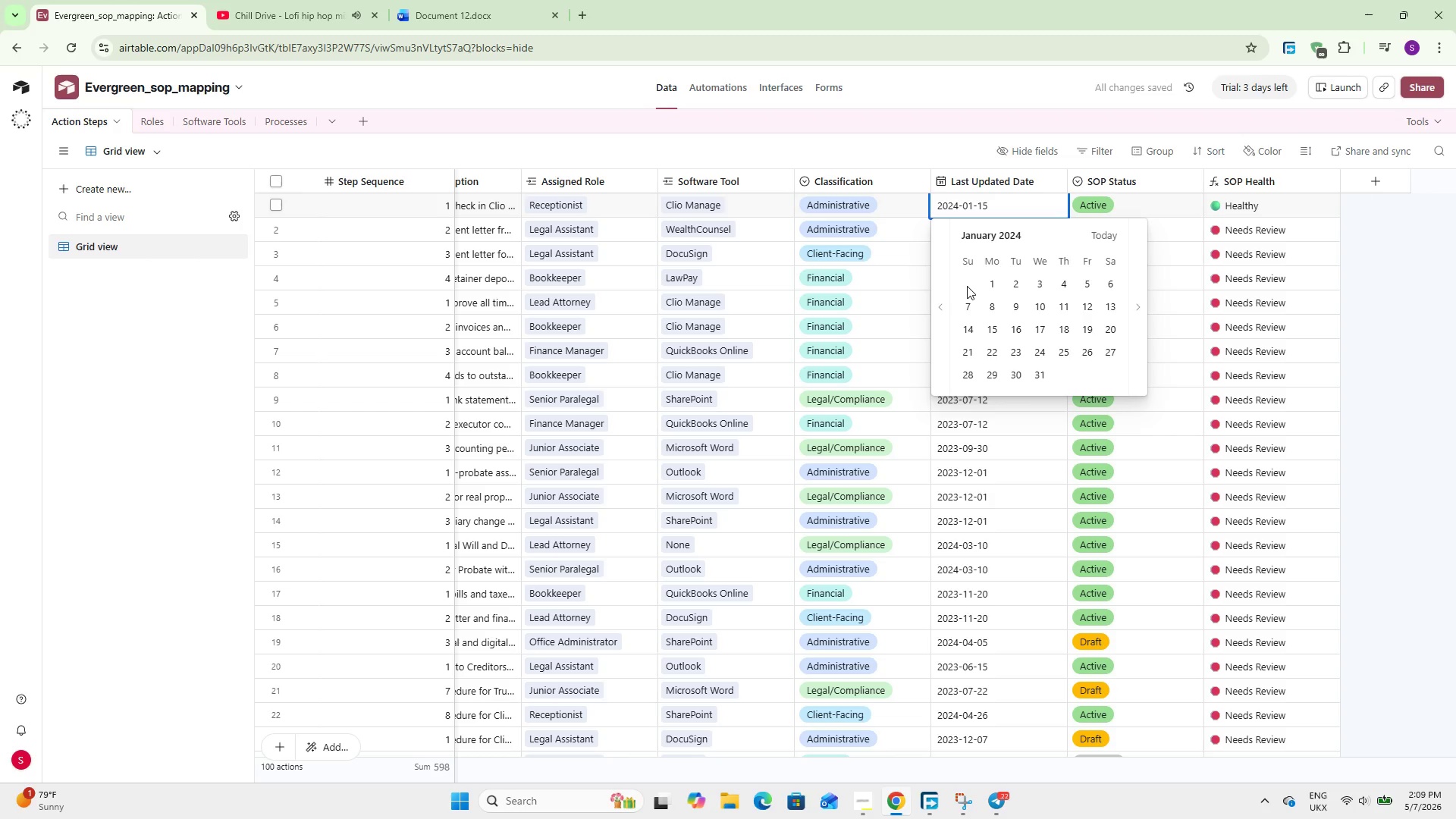 
hold_key(key=ControlLeft, duration=0.36)
 